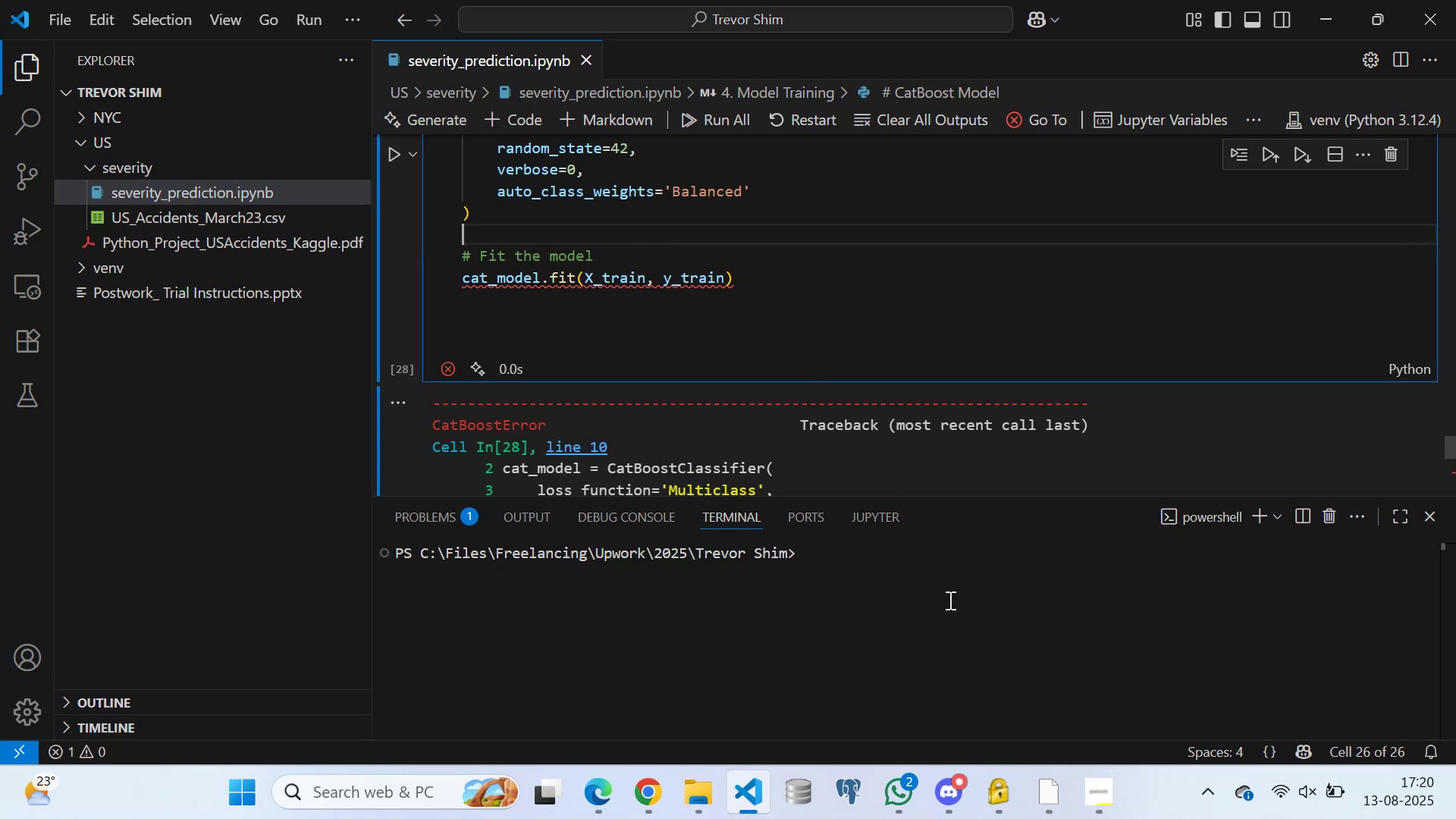 
left_click([1049, 798])
 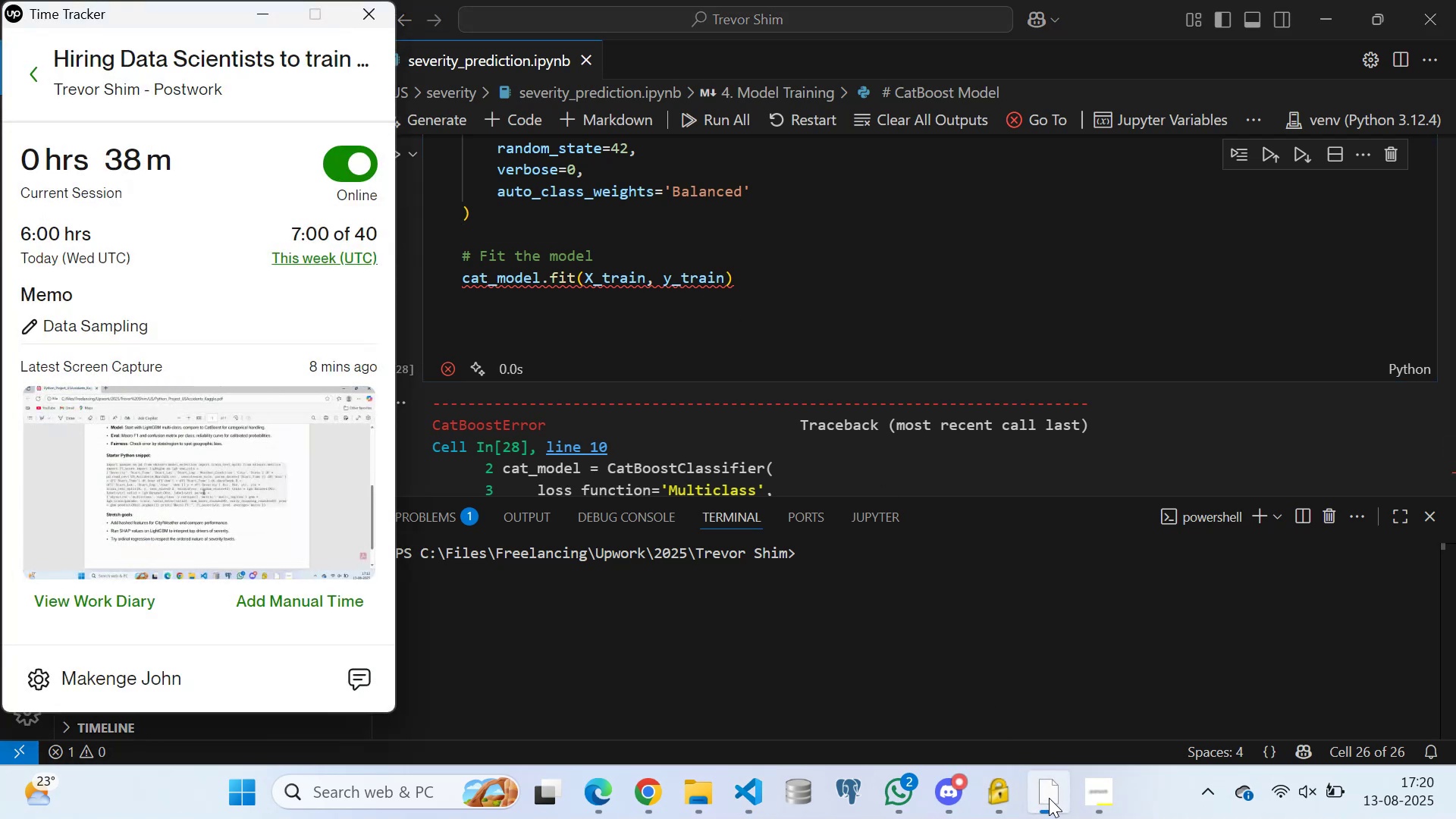 
left_click([1049, 798])
 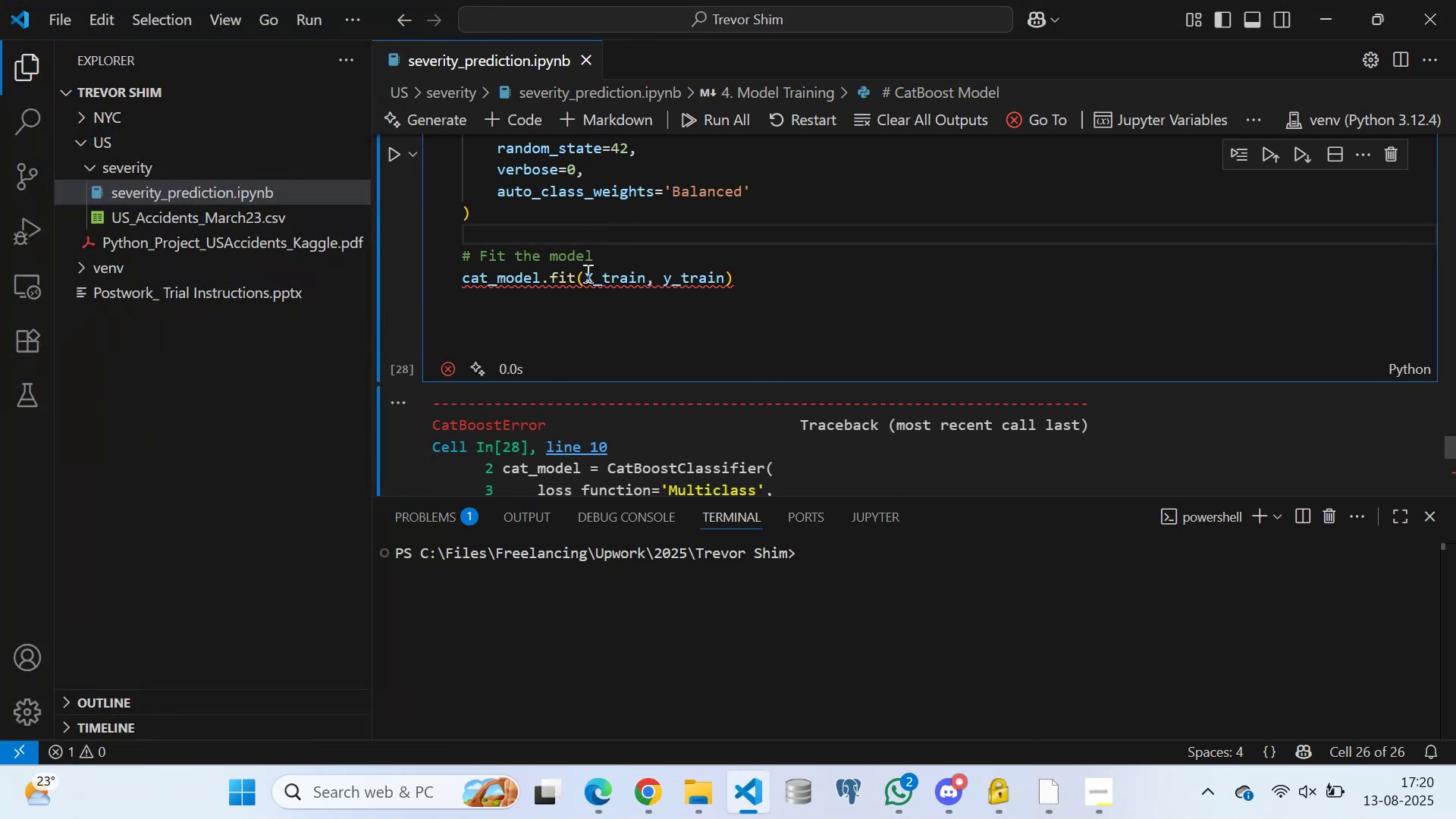 
left_click([605, 254])
 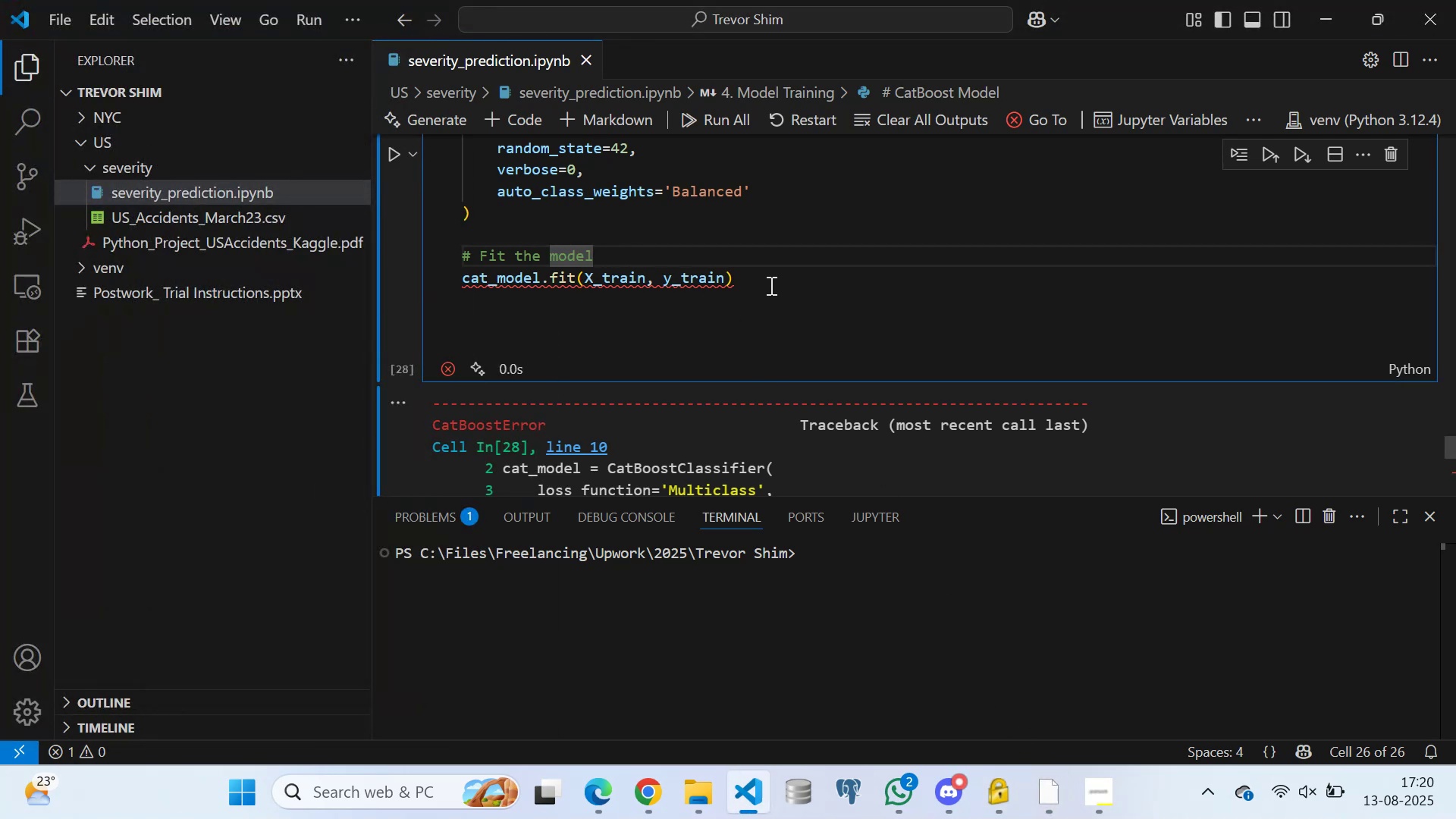 
left_click([774, 275])
 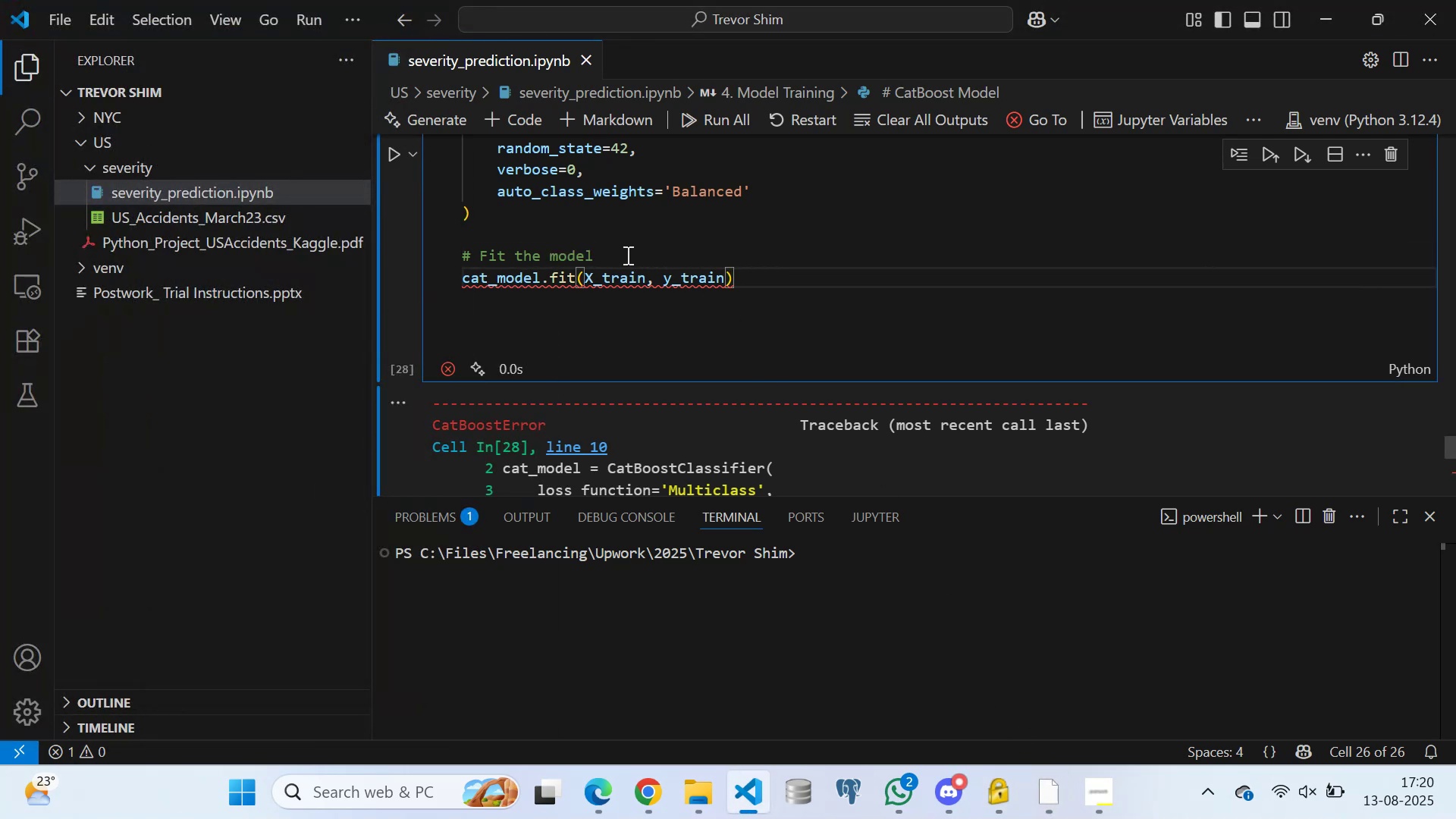 
left_click([621, 250])
 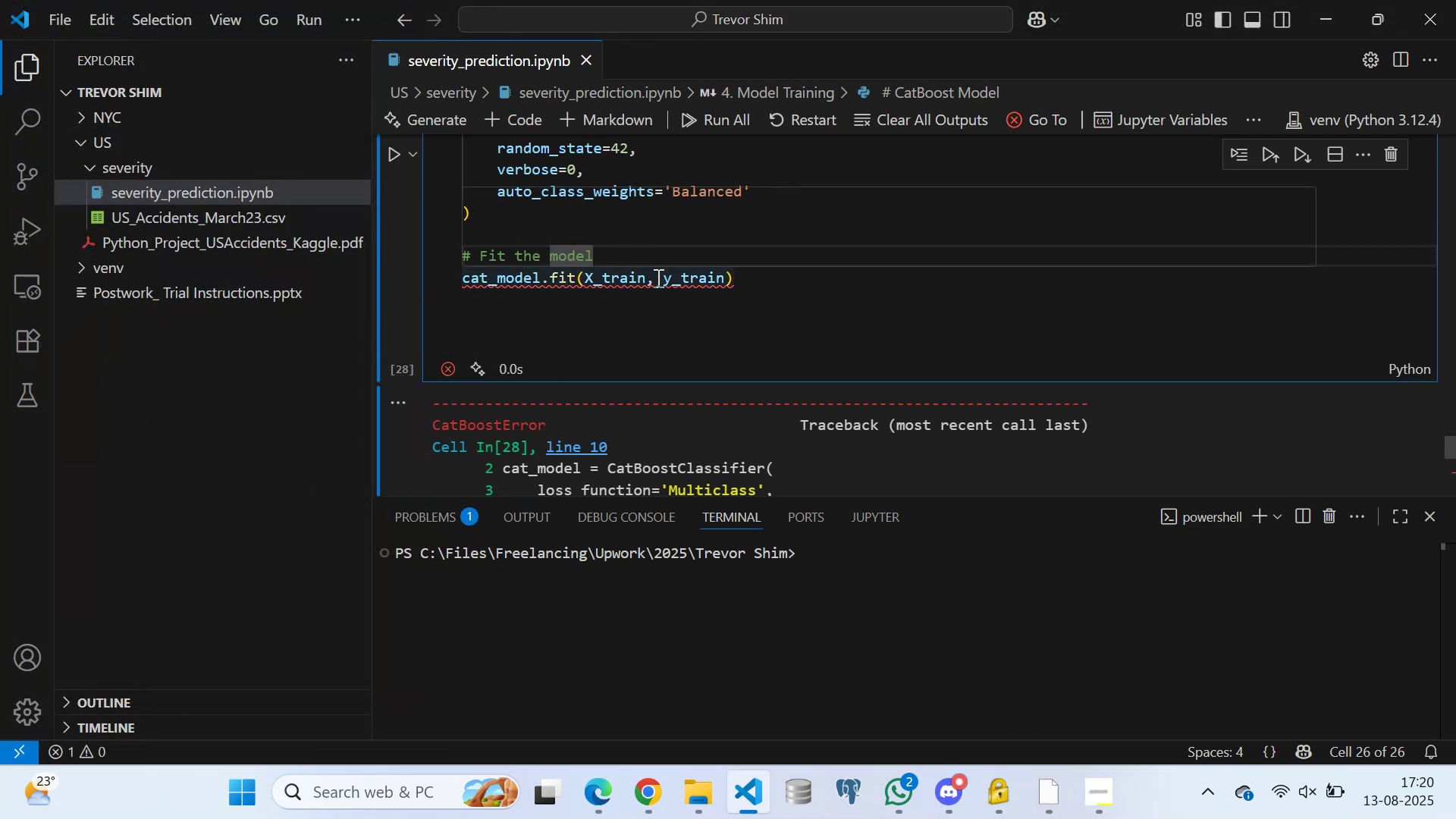 
left_click([653, 273])
 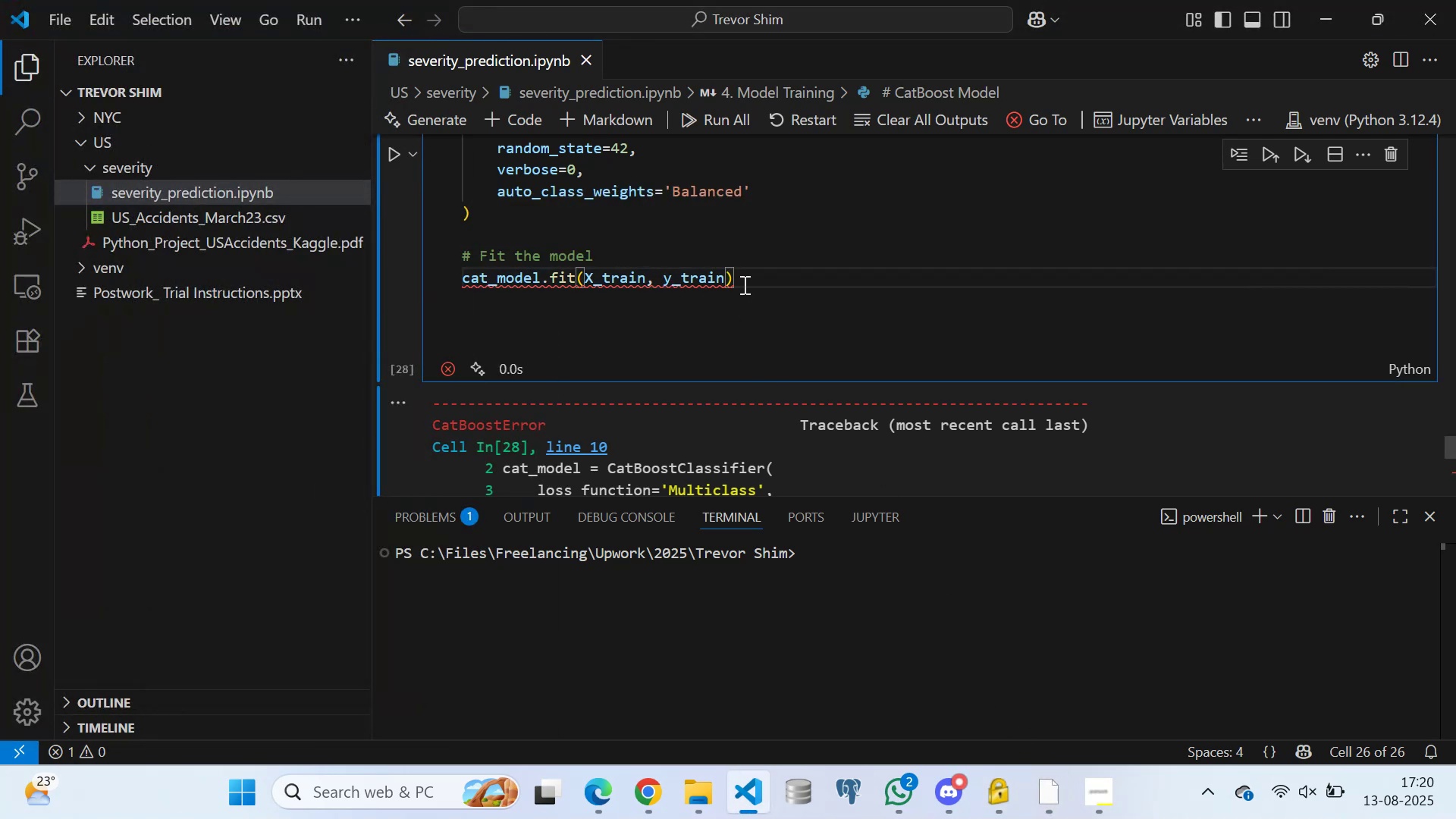 
left_click([744, 274])
 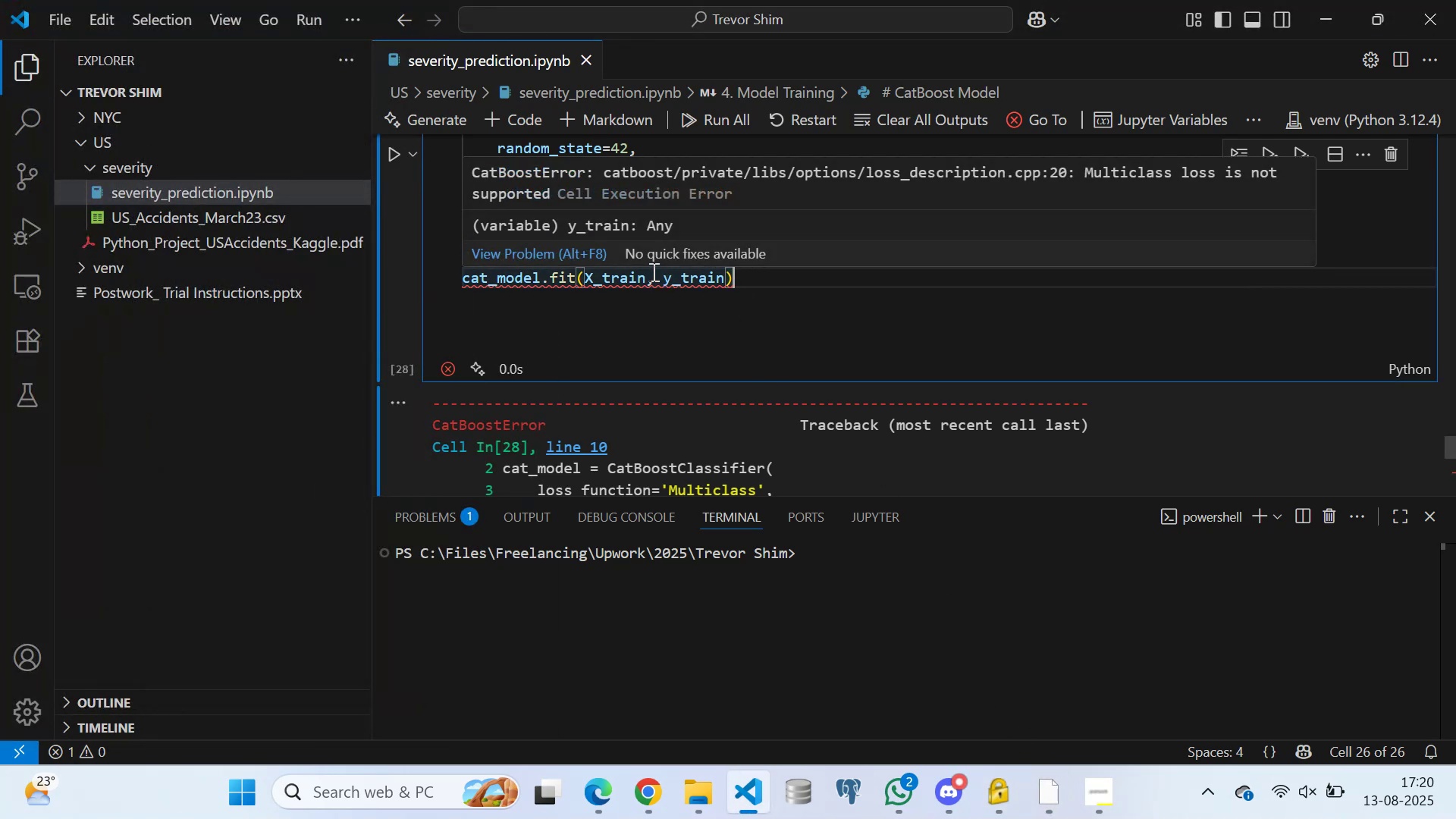 
left_click([661, 276])
 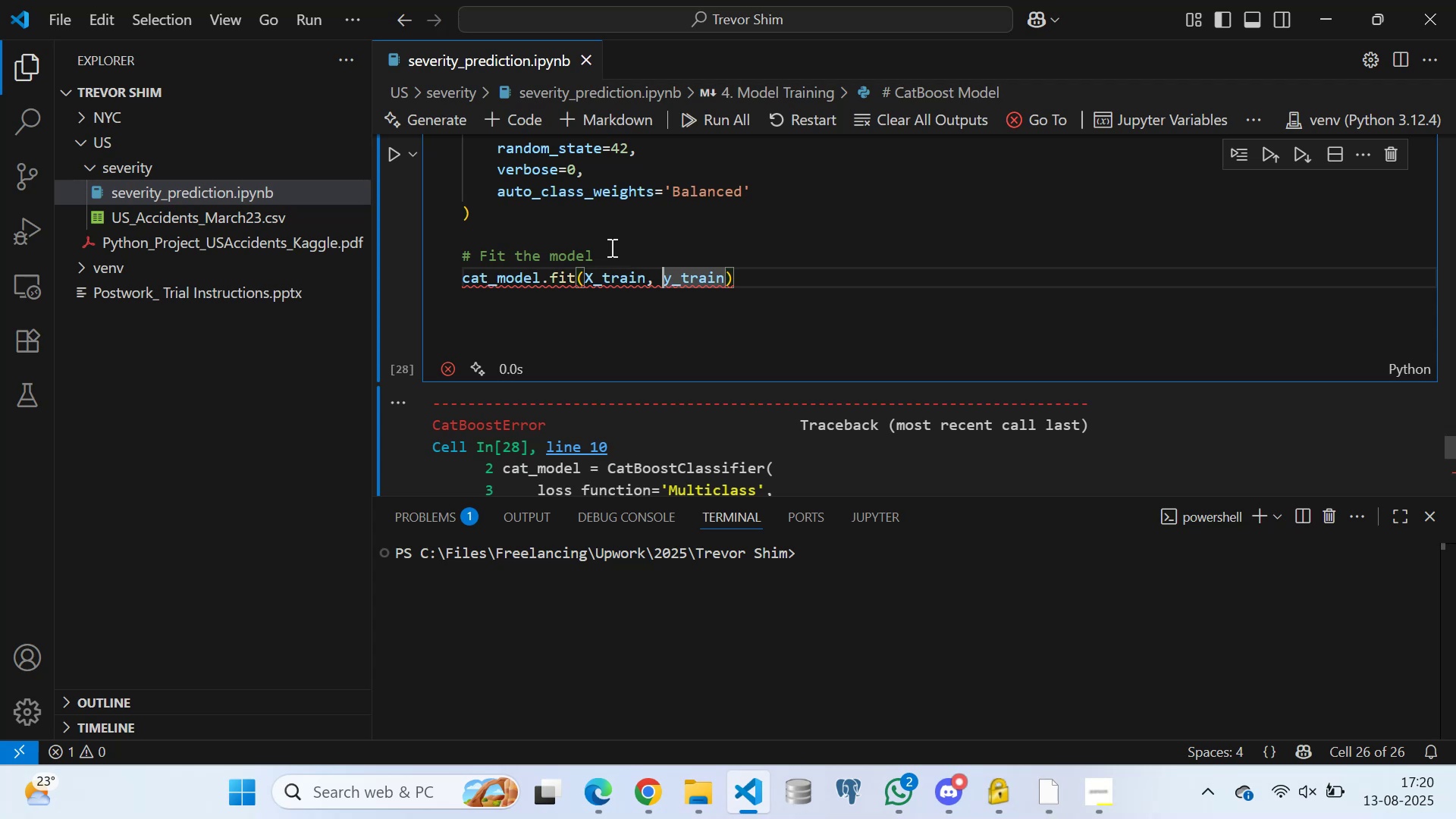 
left_click([607, 245])
 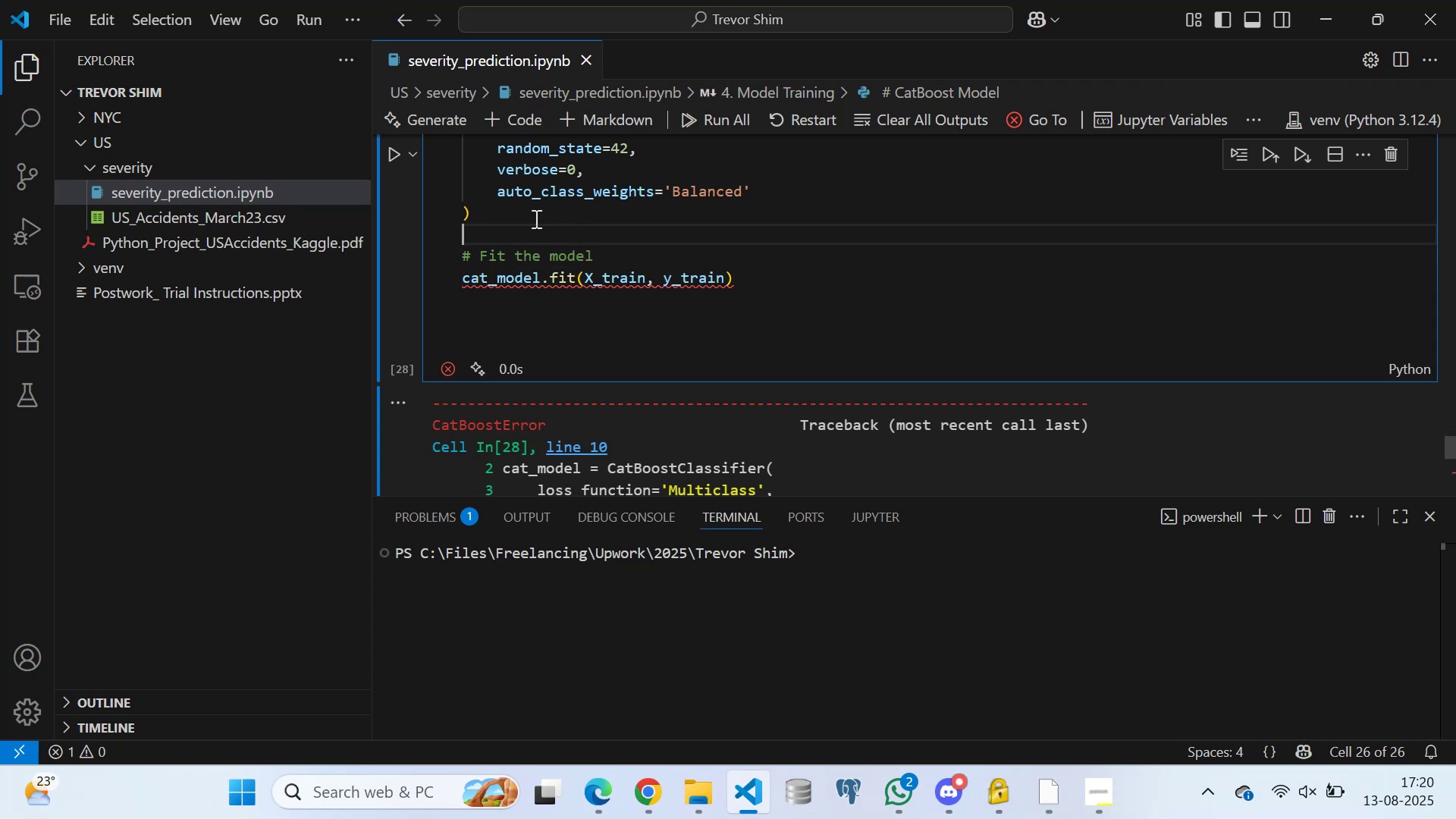 
double_click([528, 211])
 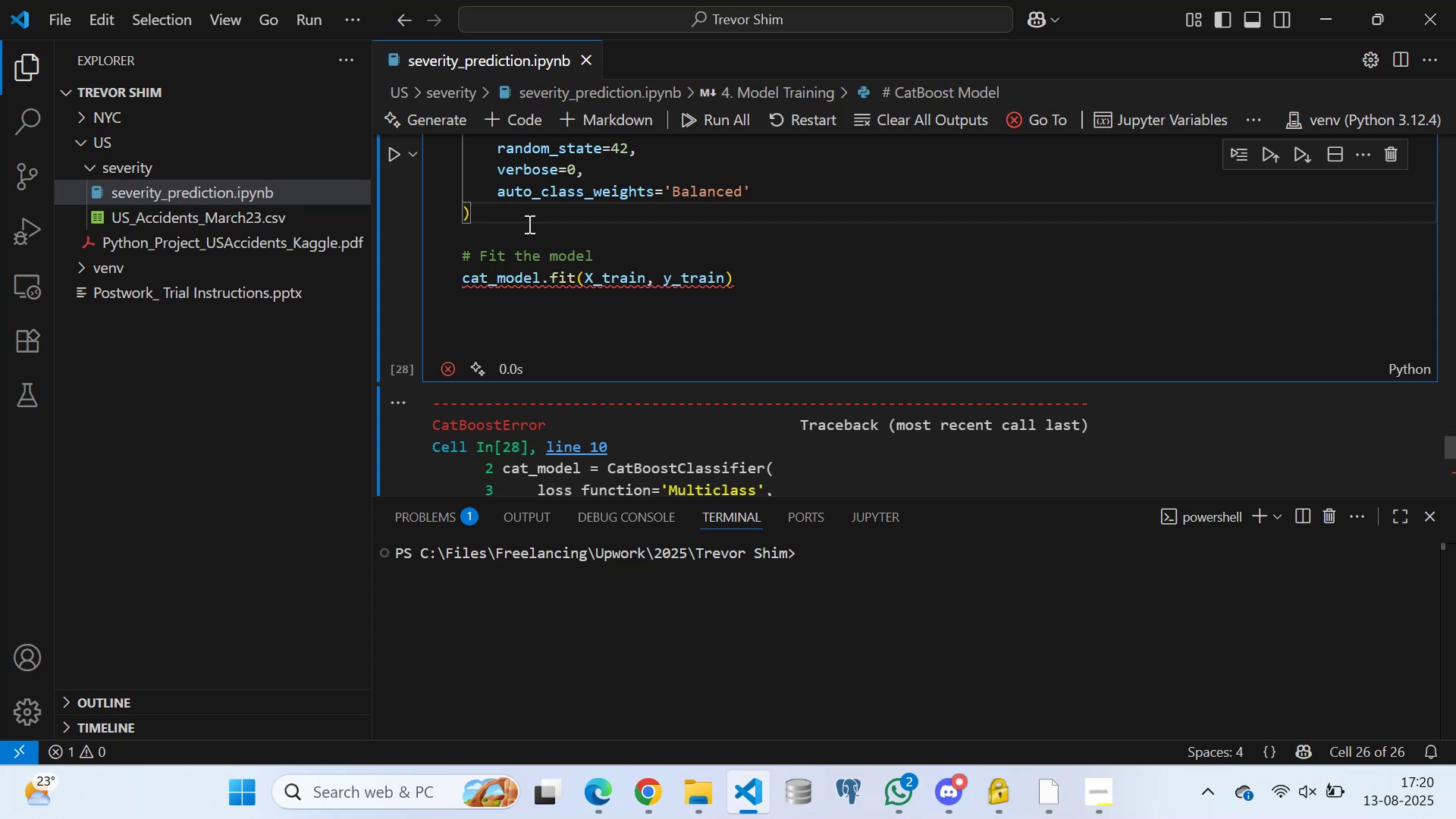 
left_click([528, 224])
 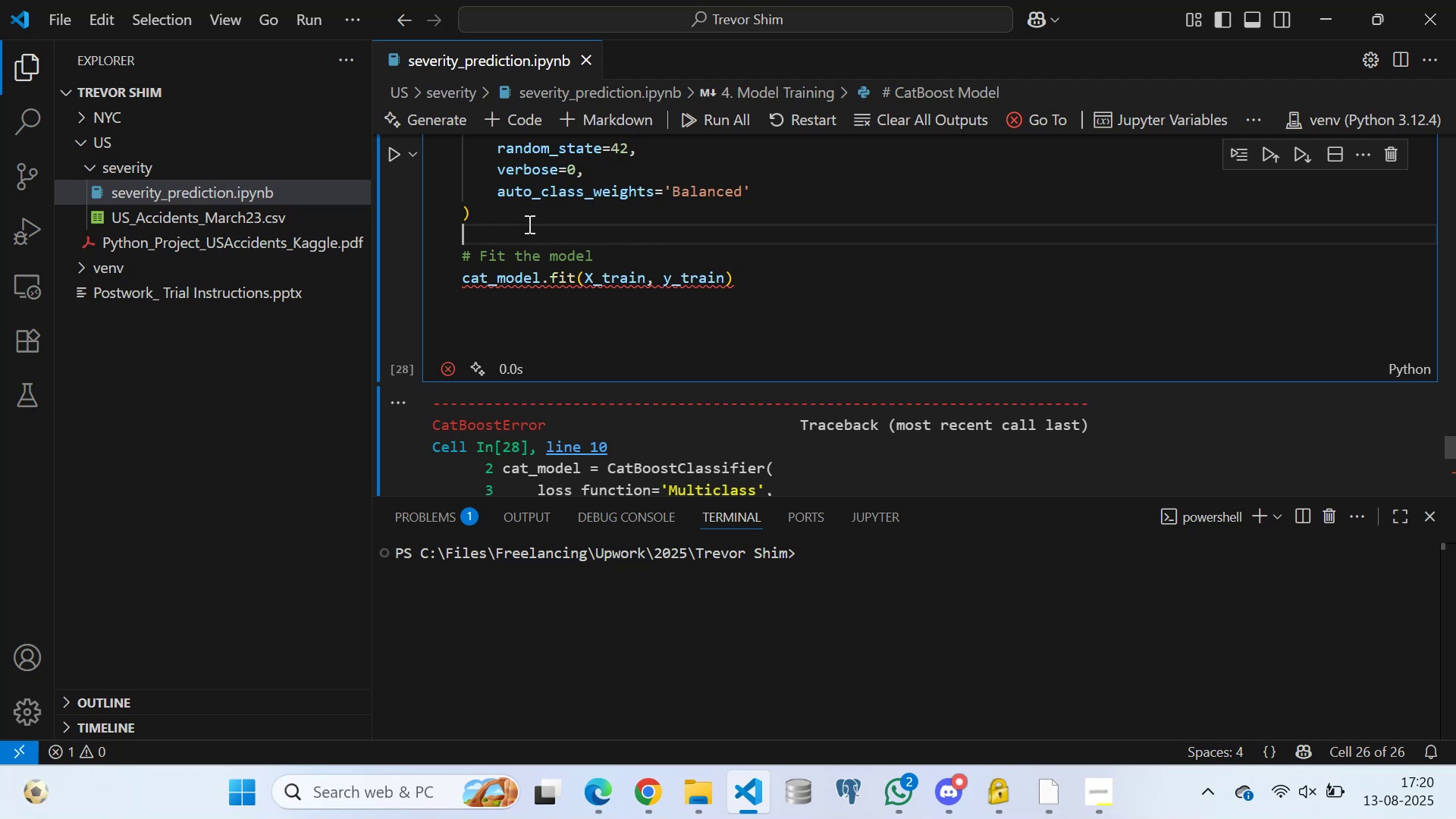 
wait(17.38)
 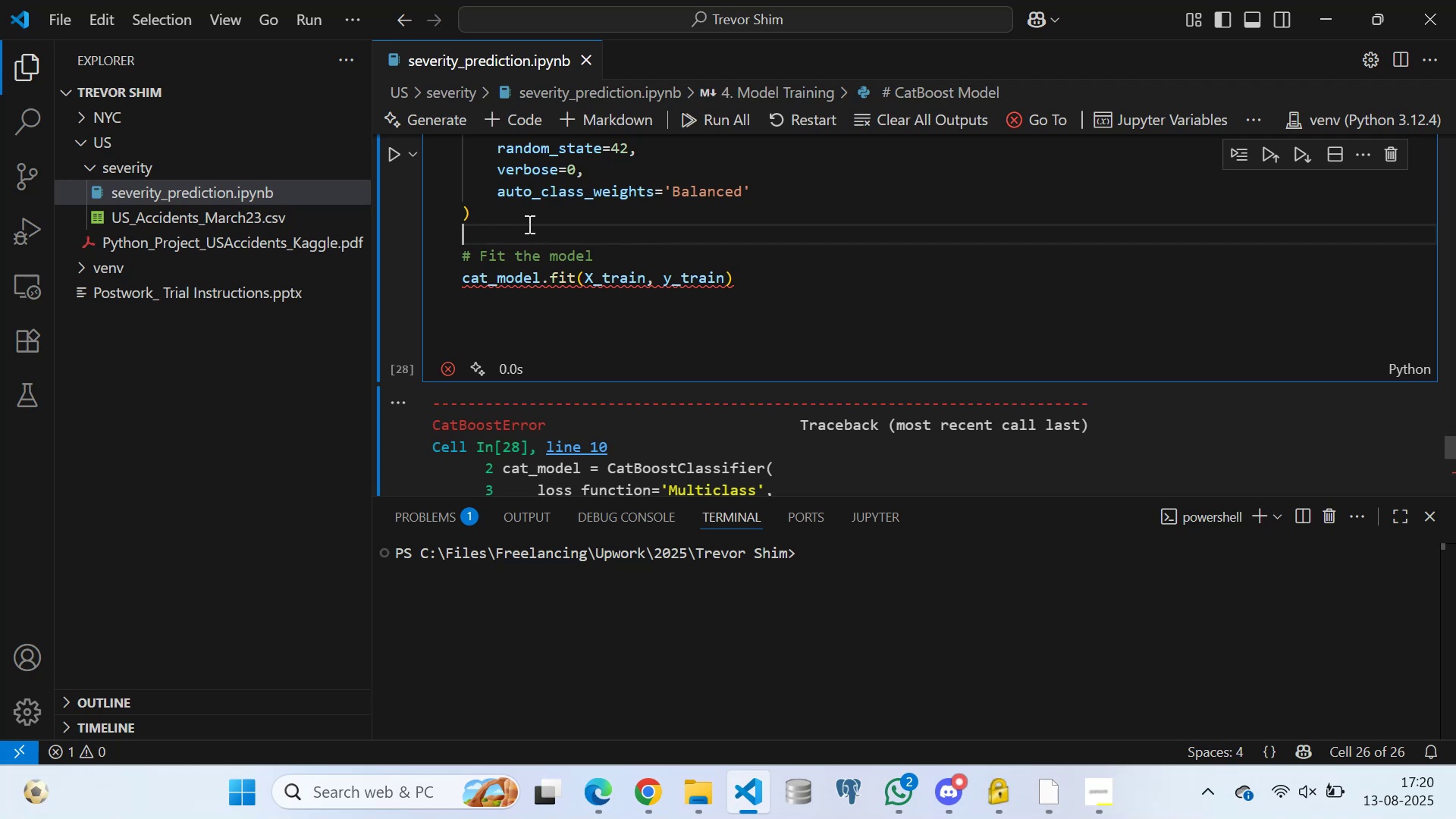 
left_click([526, 306])
 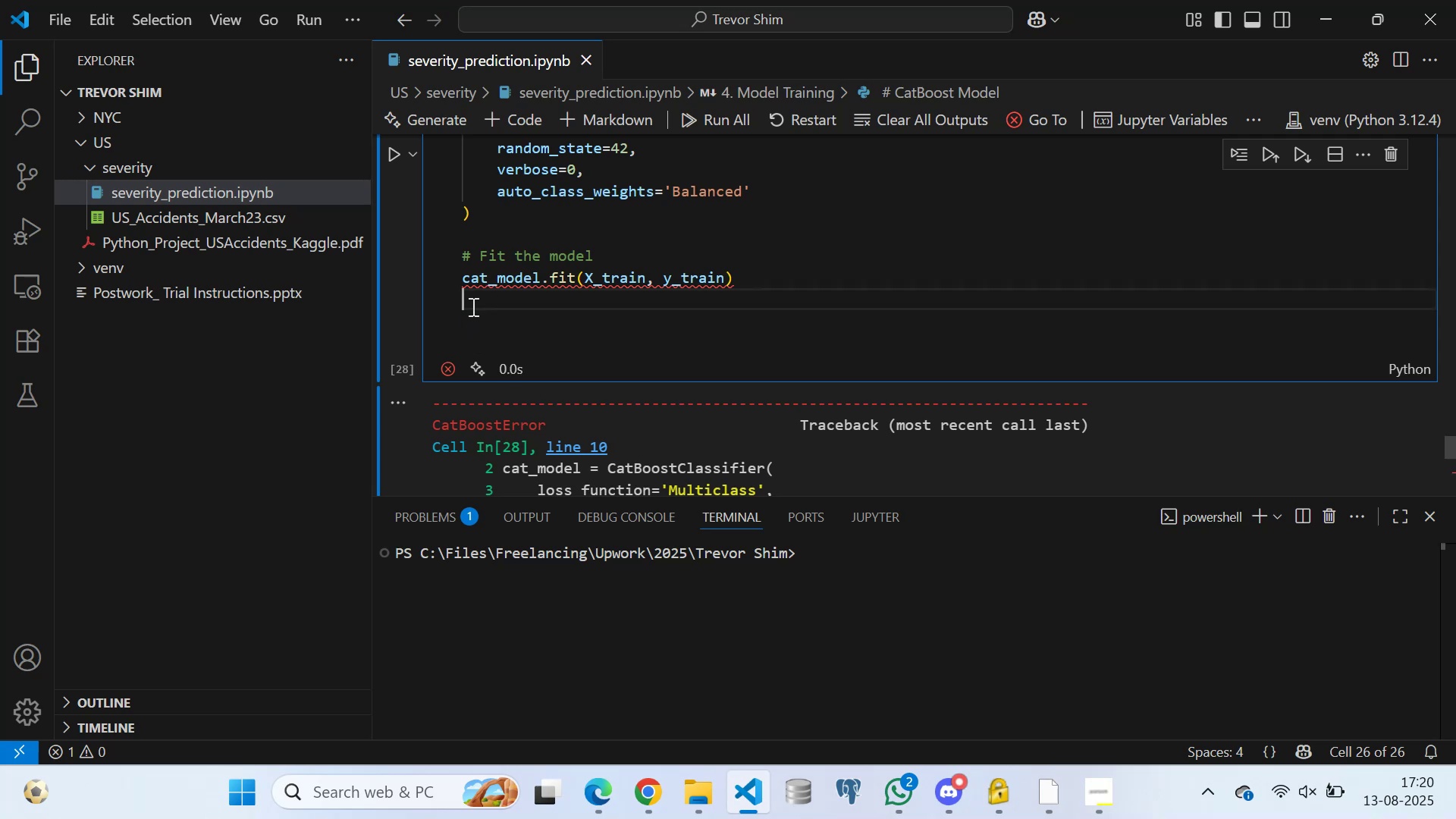 
double_click([467, 324])
 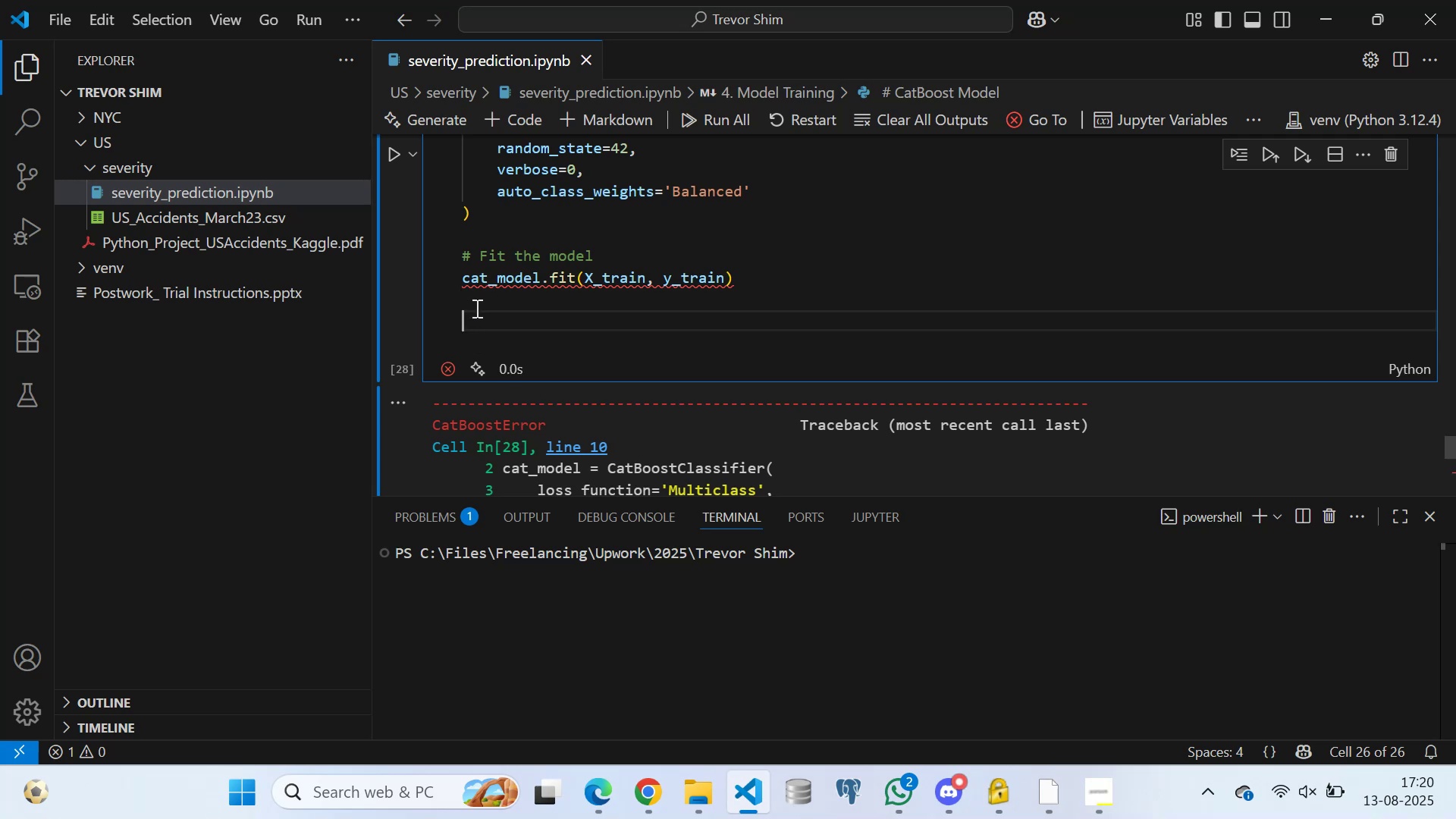 
triple_click([476, 306])
 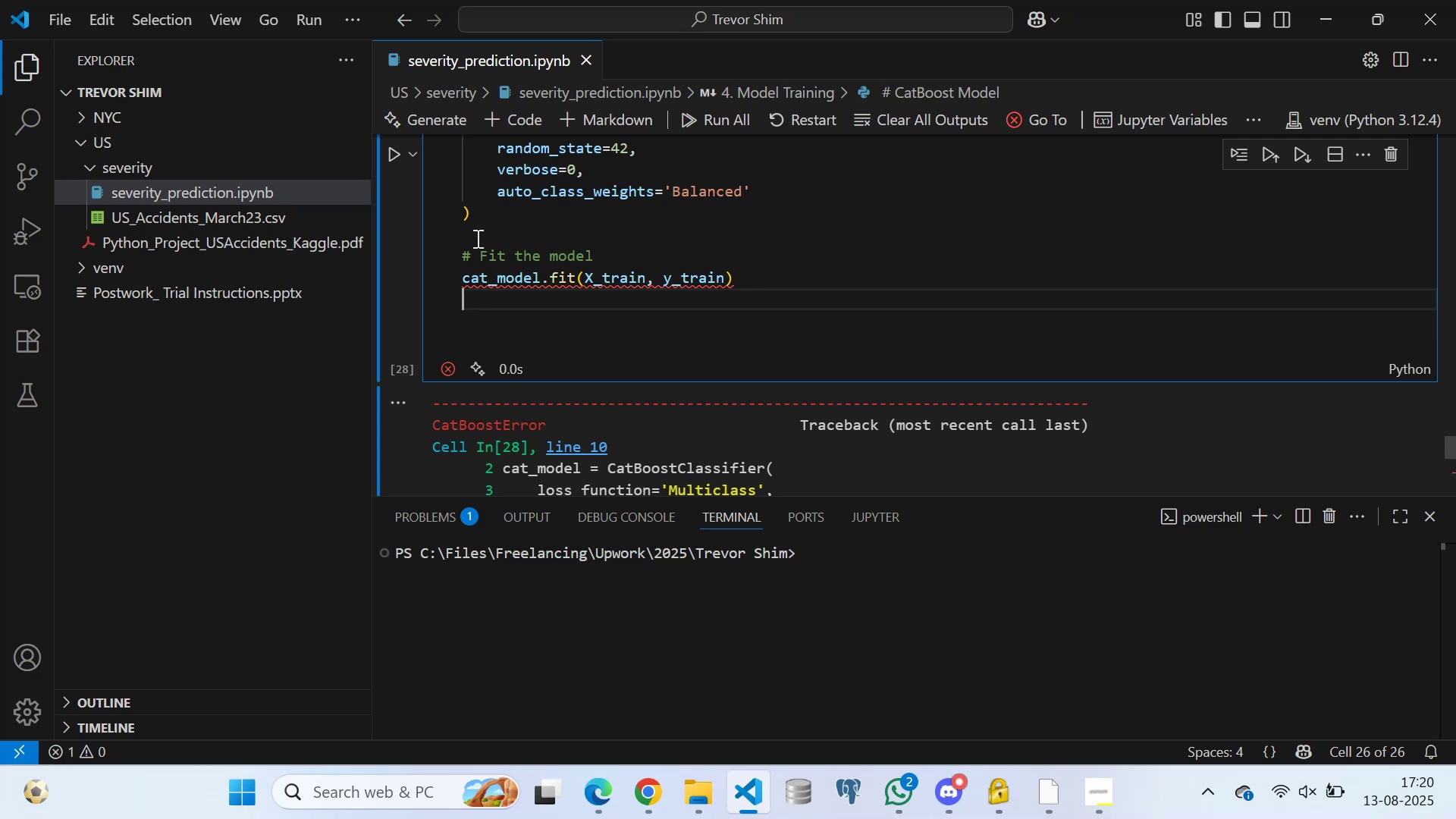 
left_click([475, 233])
 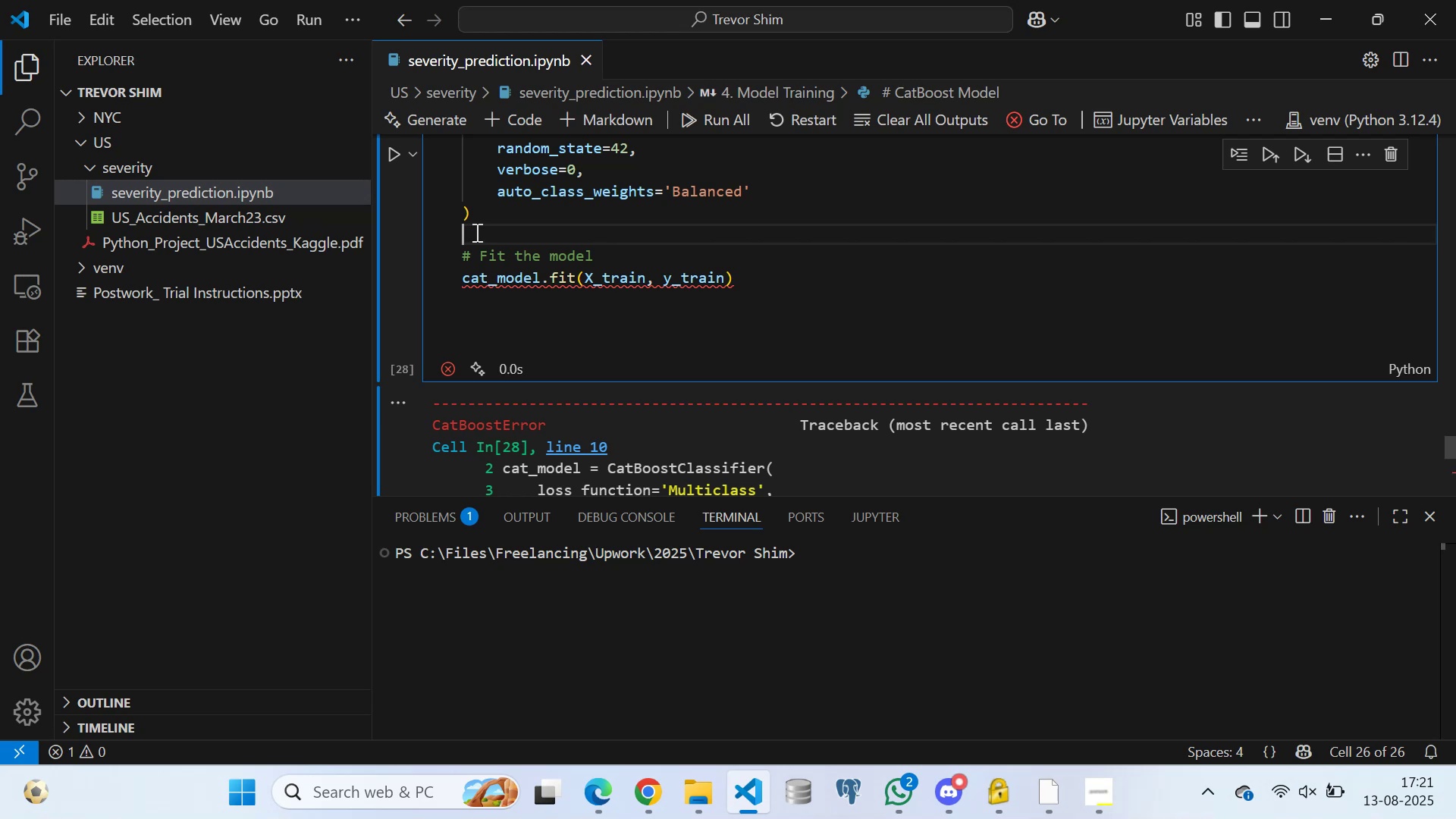 
wait(55.05)
 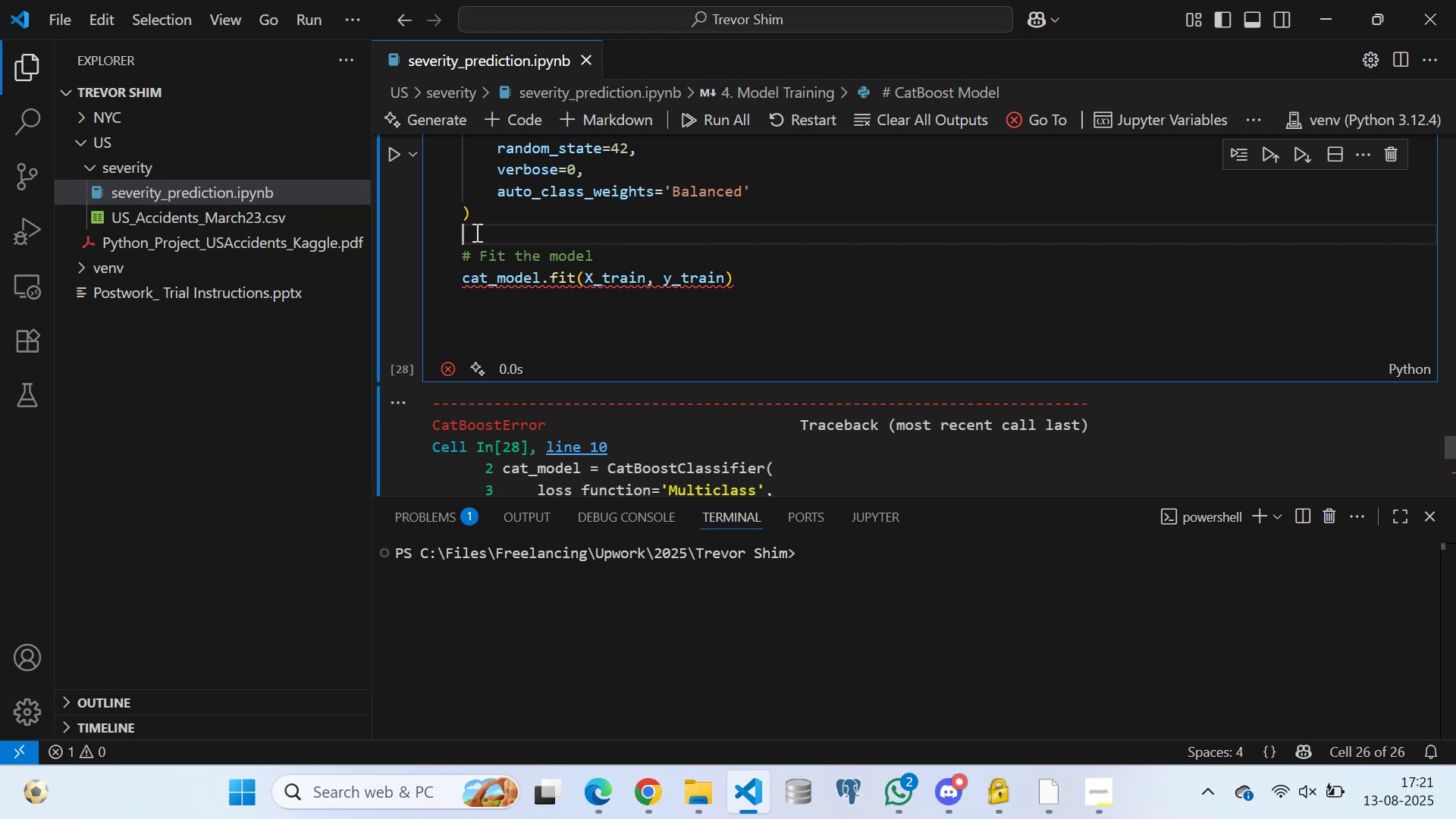 
left_click([478, 252])
 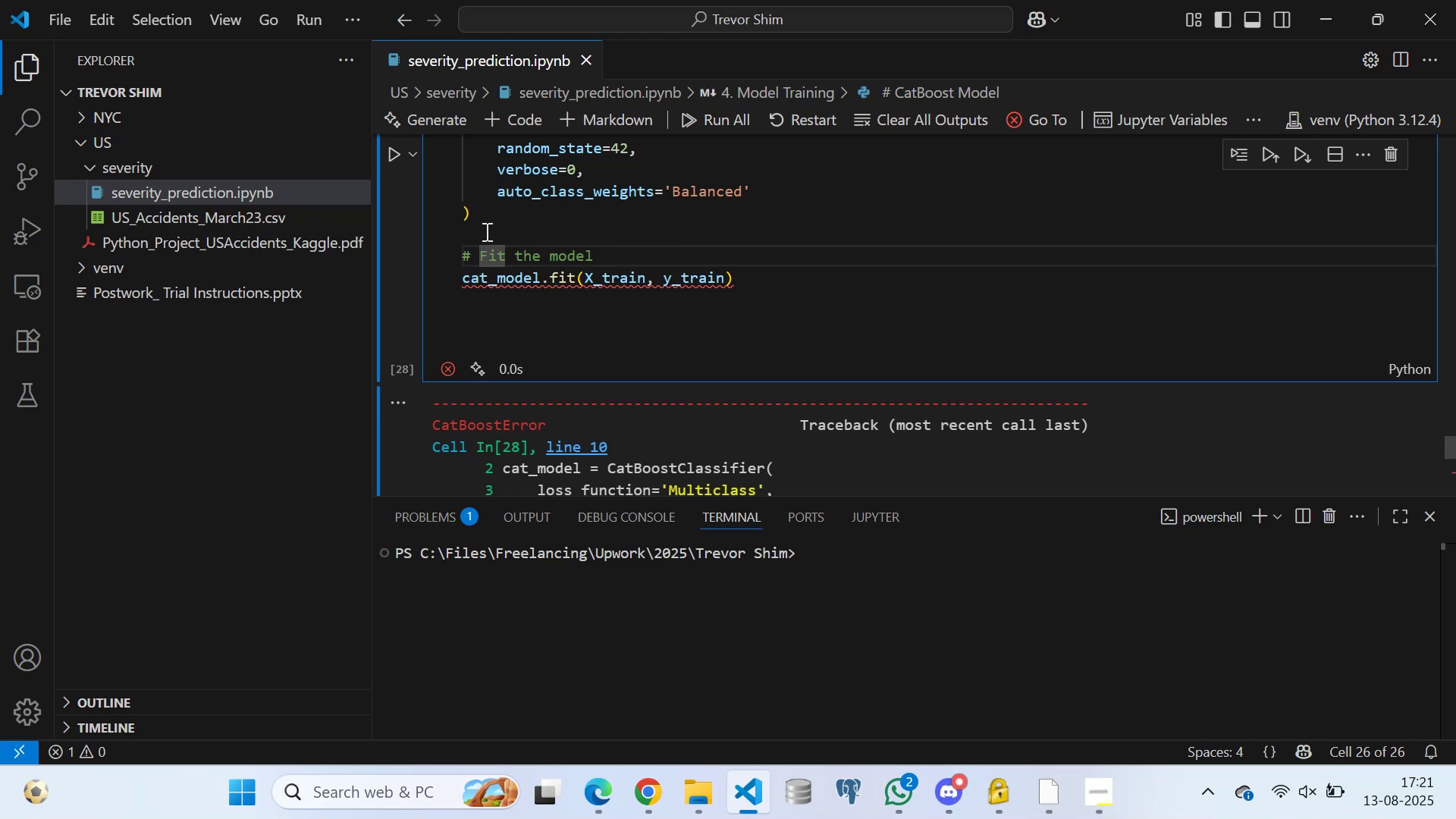 
left_click([485, 231])
 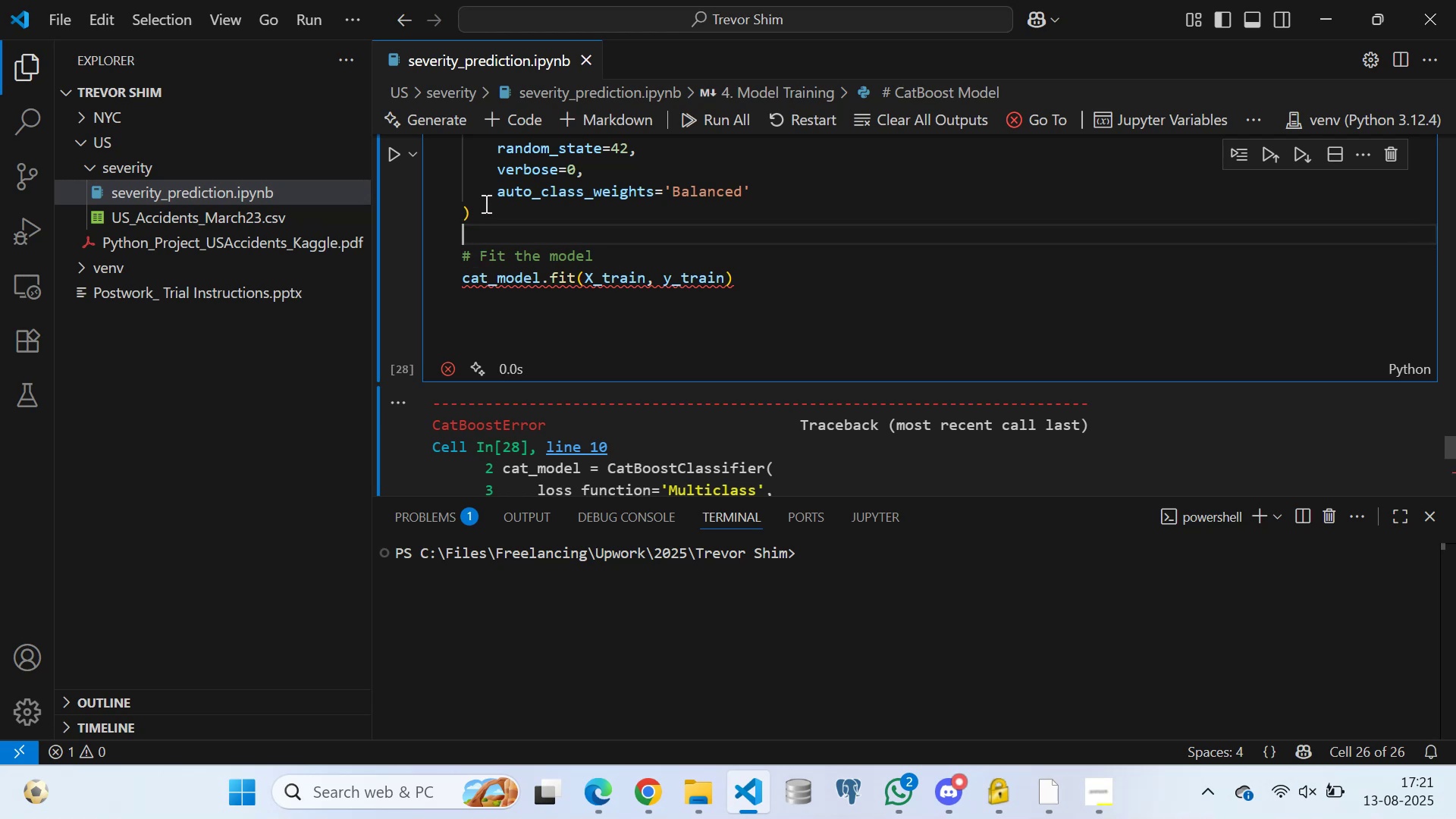 
left_click([485, 203])
 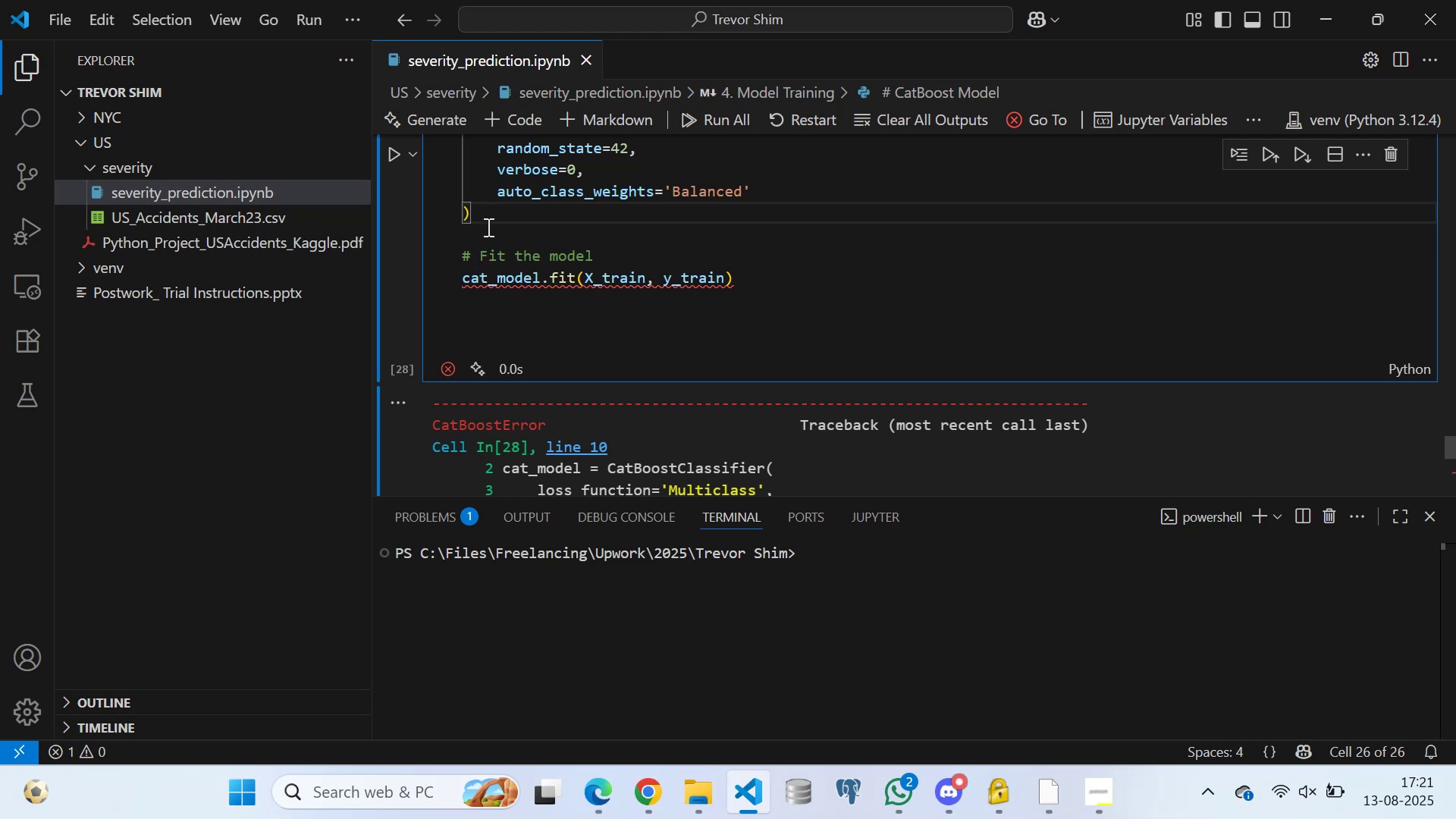 
left_click([487, 227])
 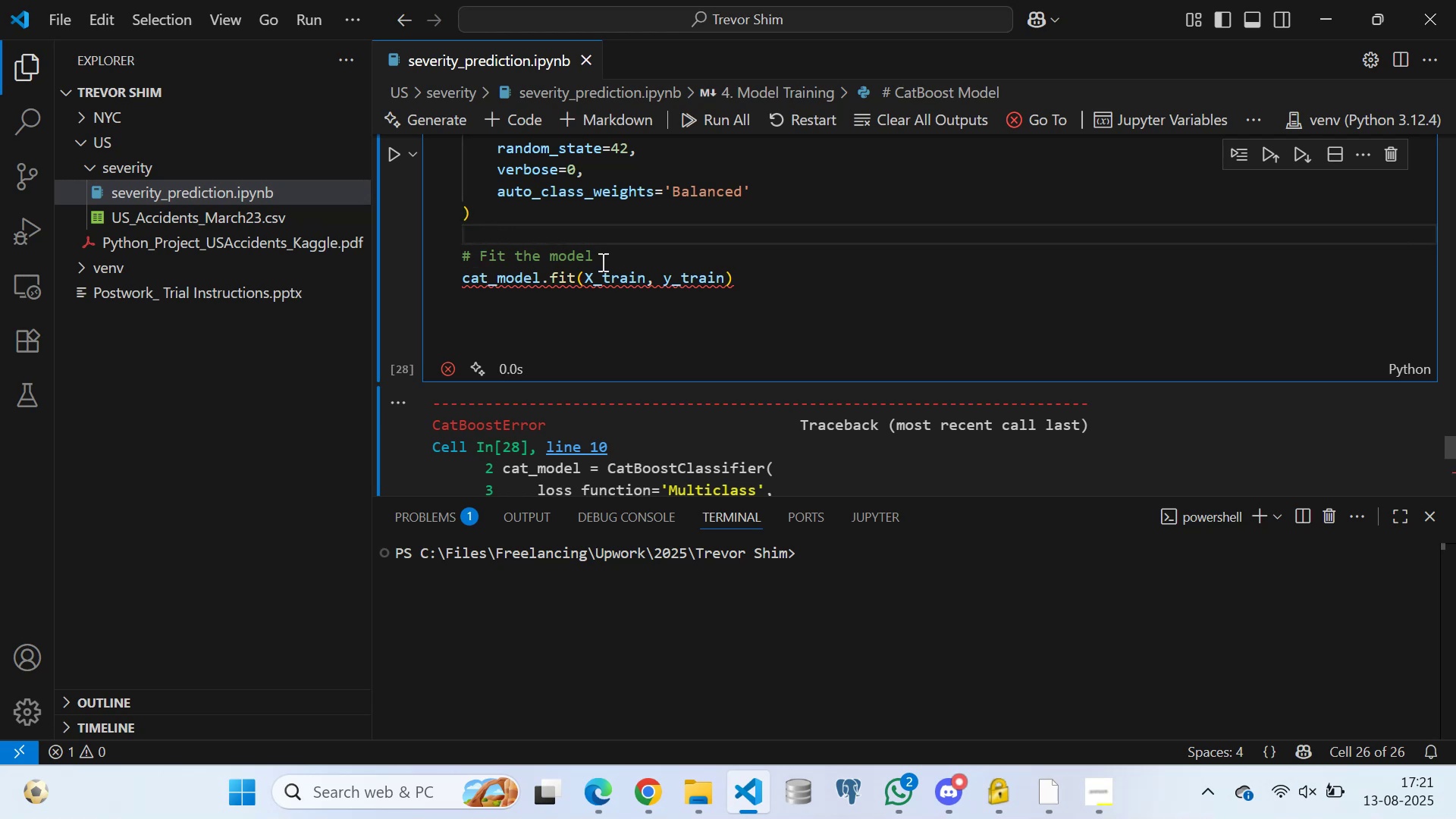 
left_click([607, 252])
 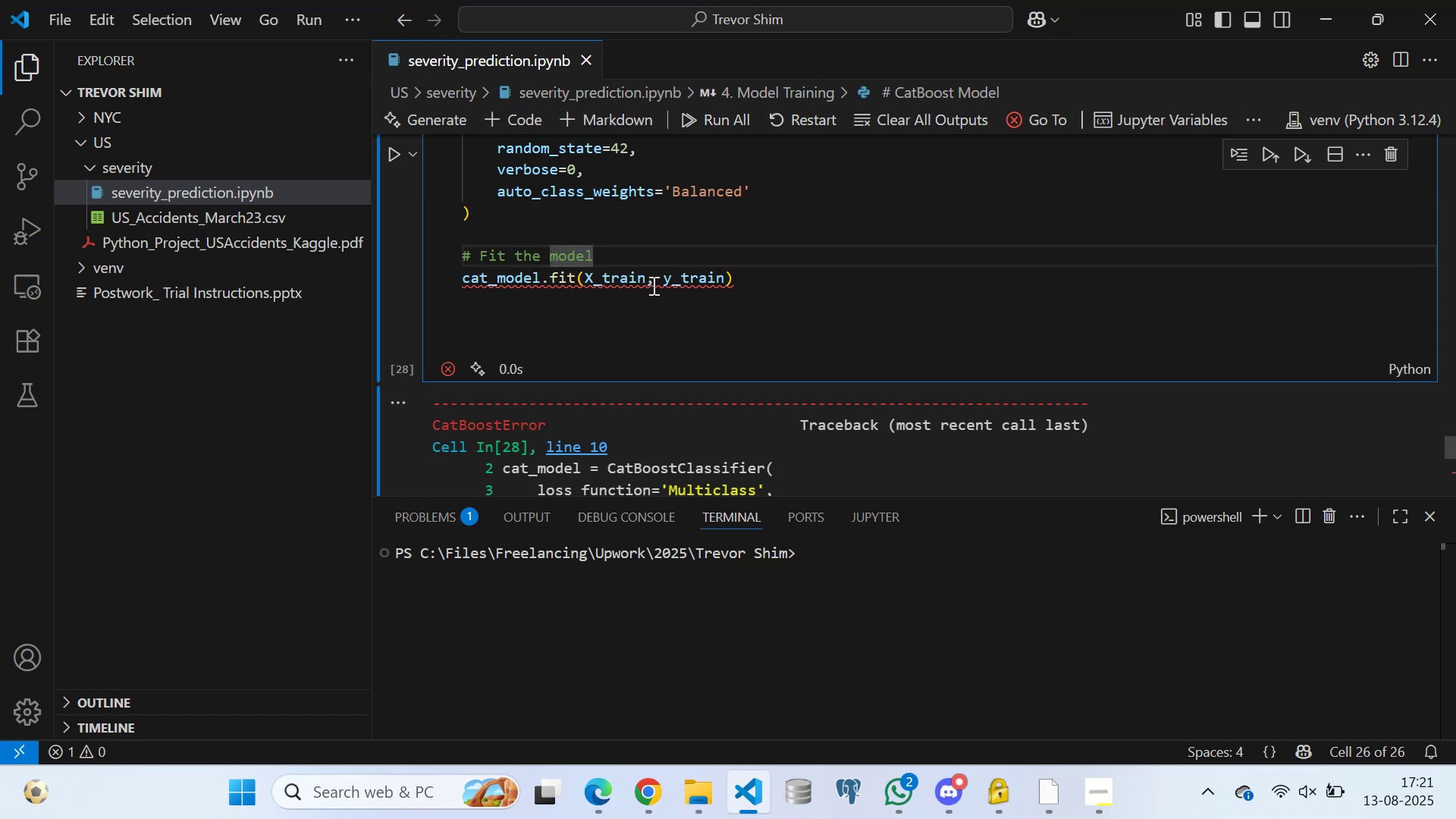 
left_click([652, 281])
 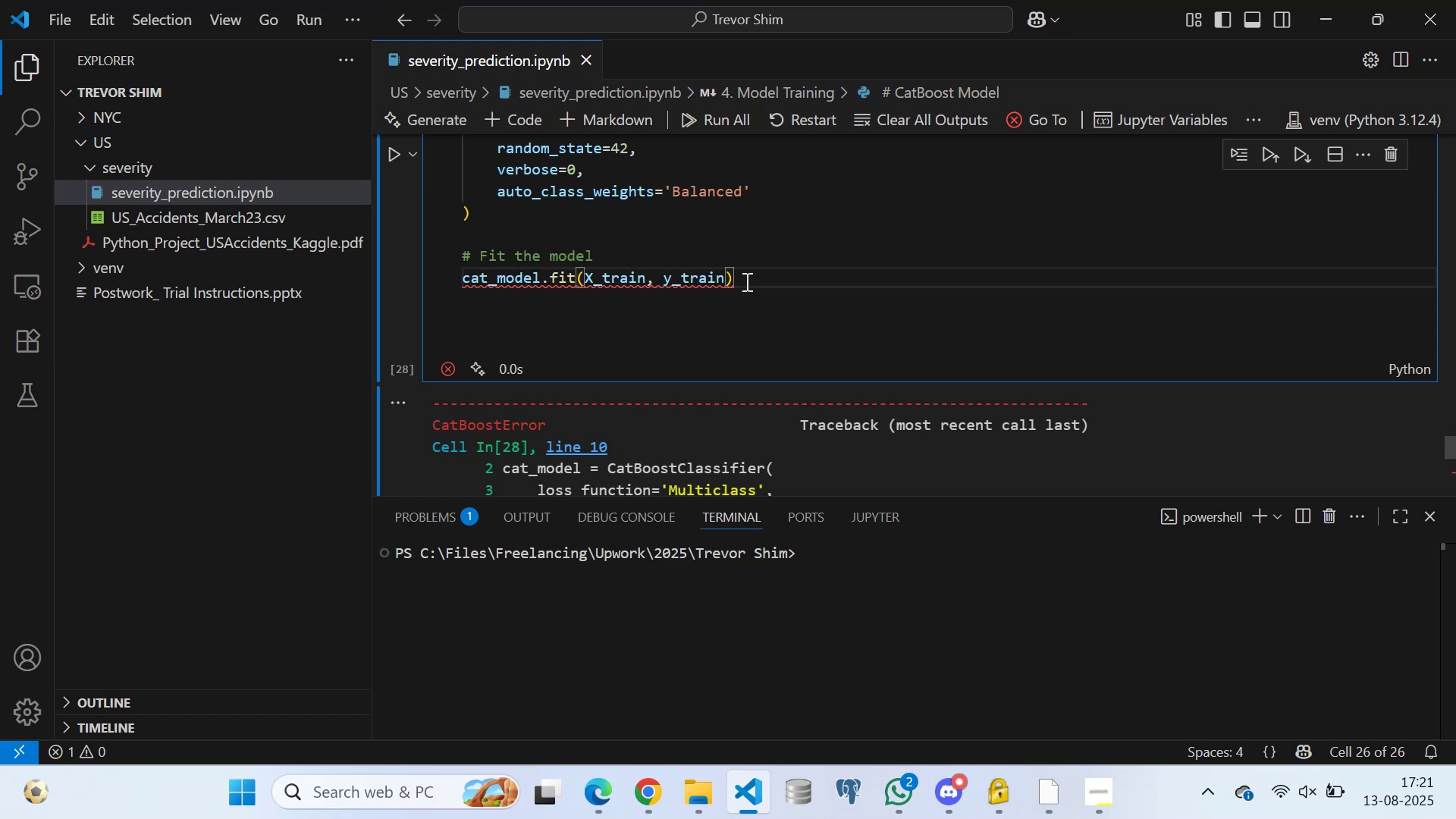 
left_click([750, 278])
 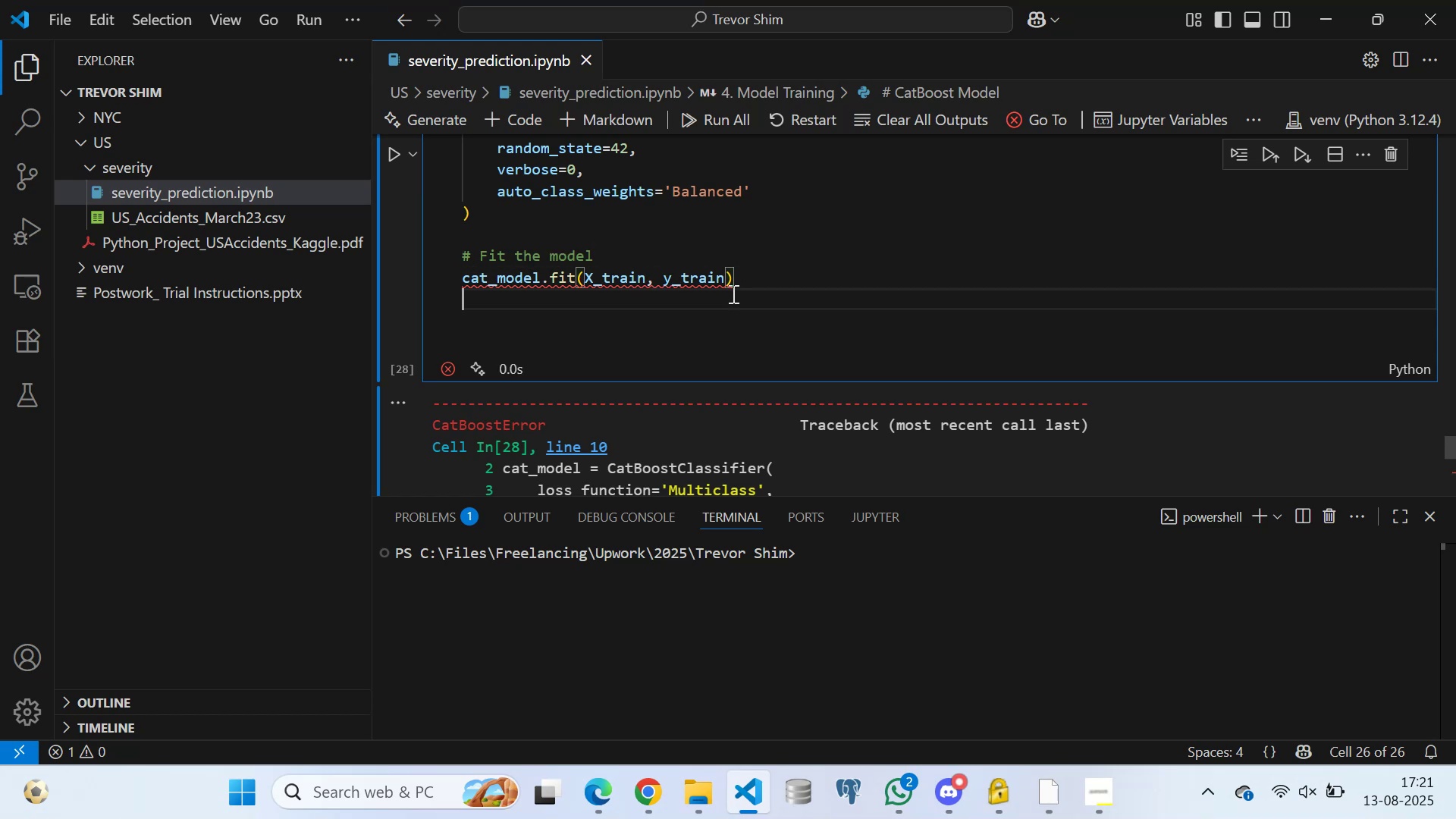 
left_click([732, 293])
 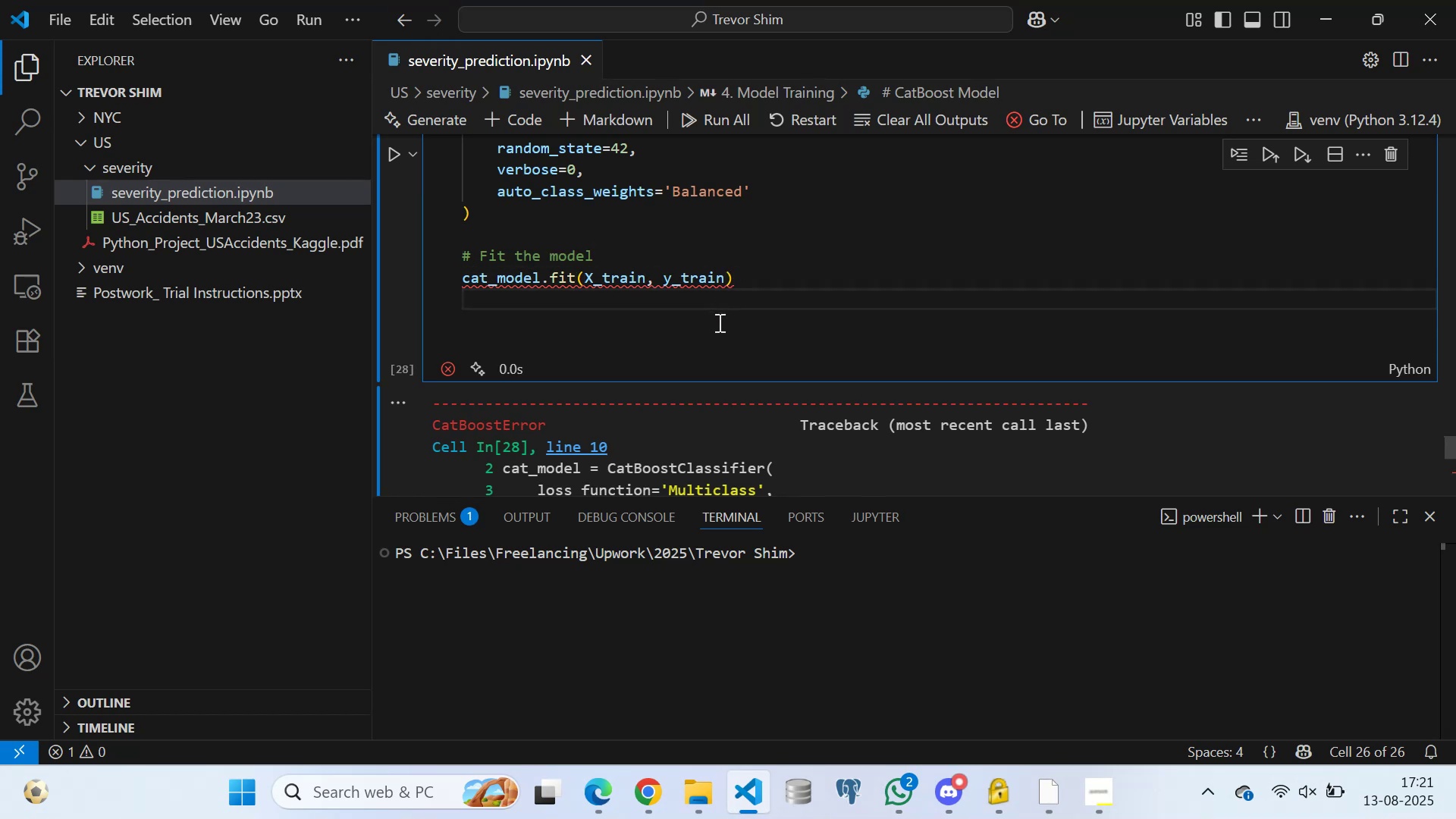 
left_click([718, 322])
 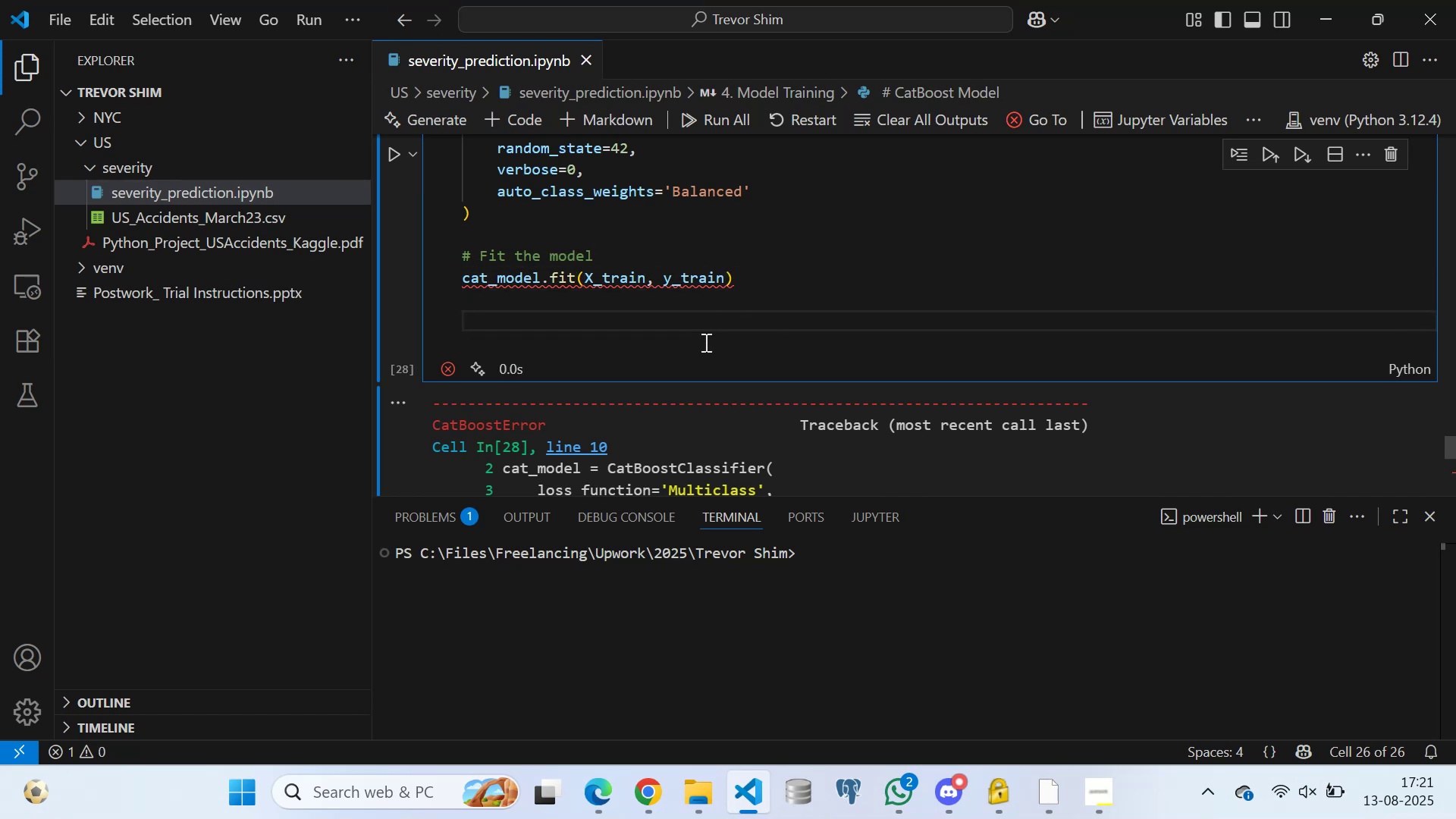 
left_click([704, 342])
 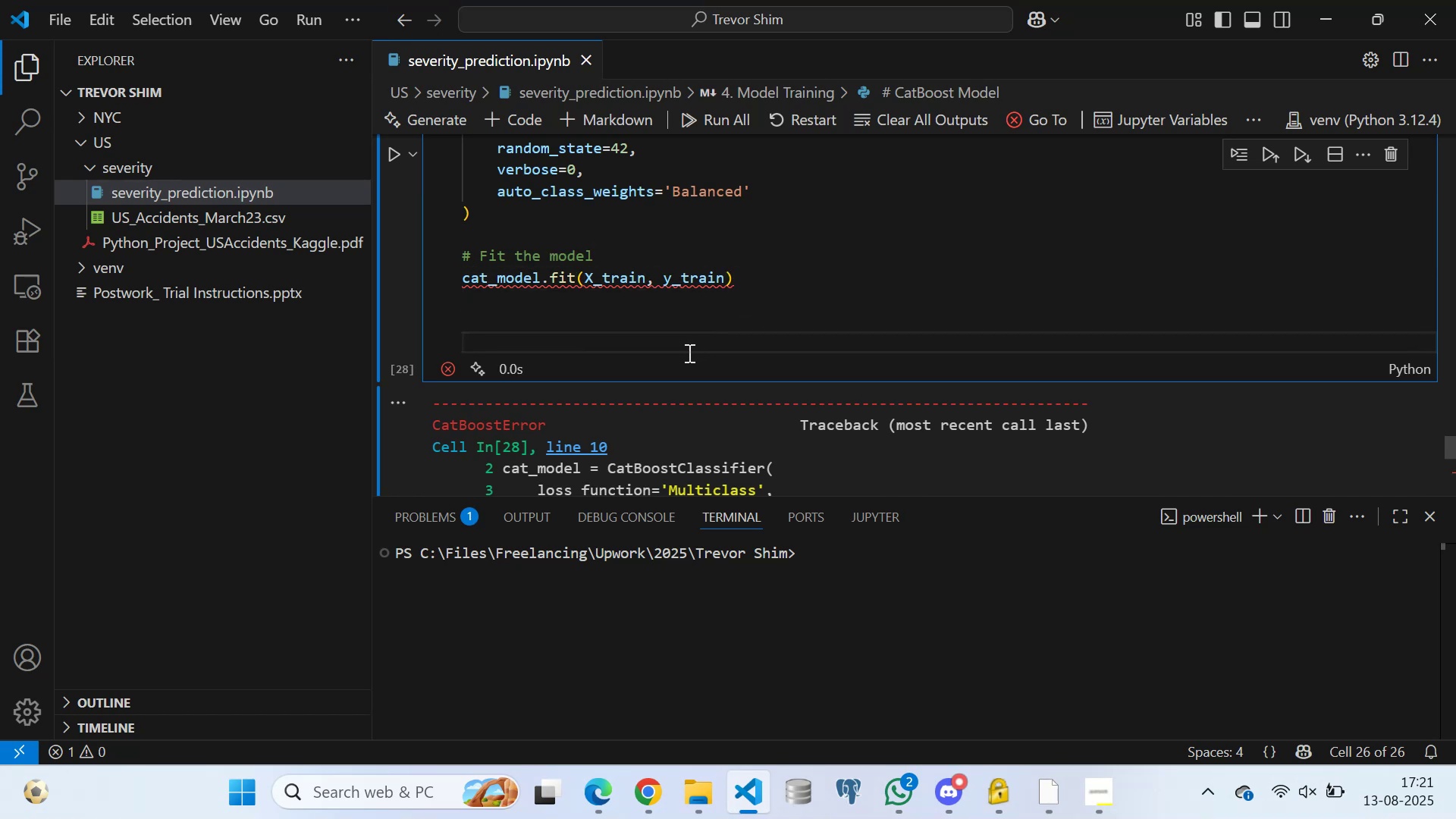 
left_click([686, 353])
 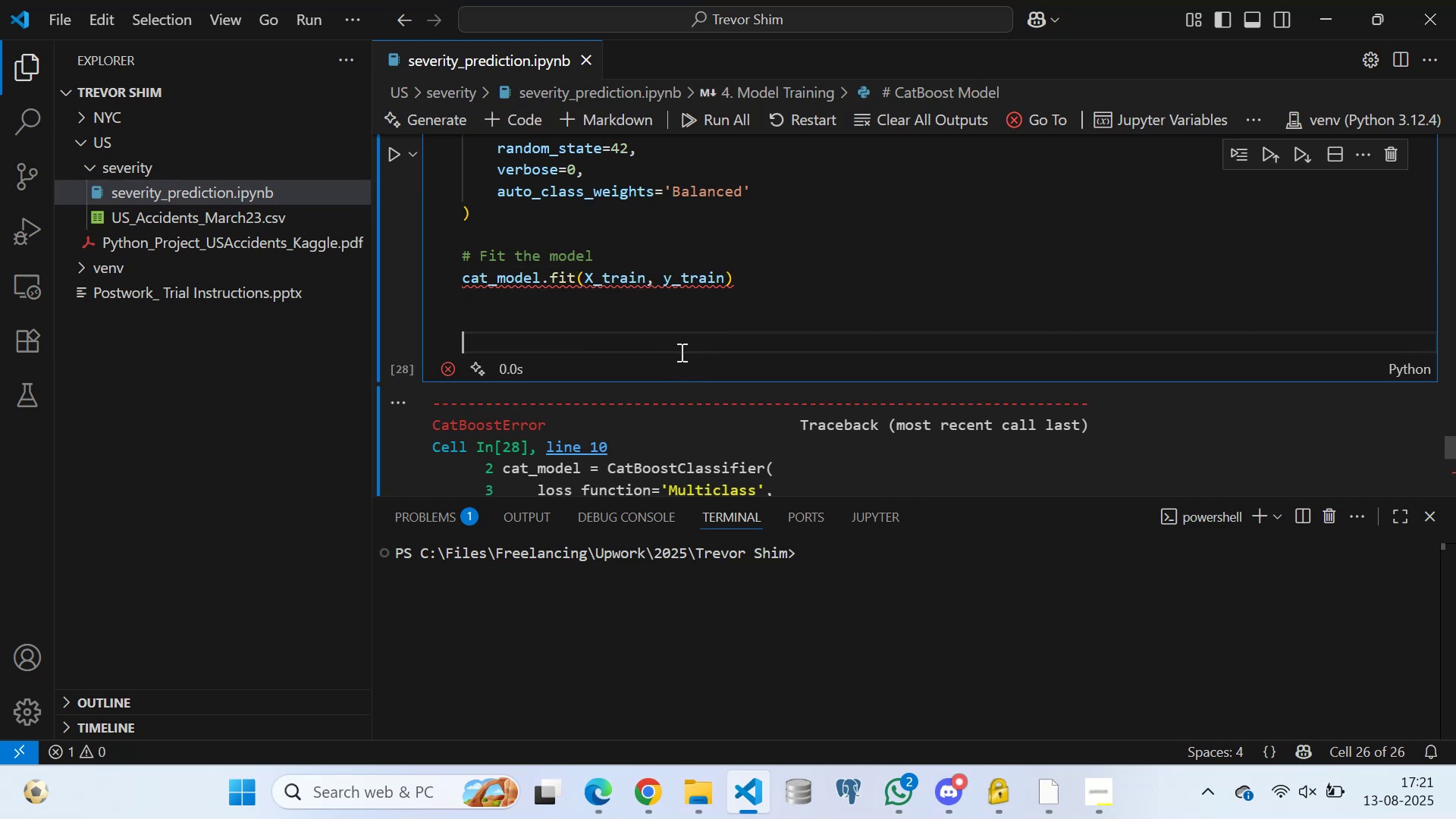 
left_click([679, 334])
 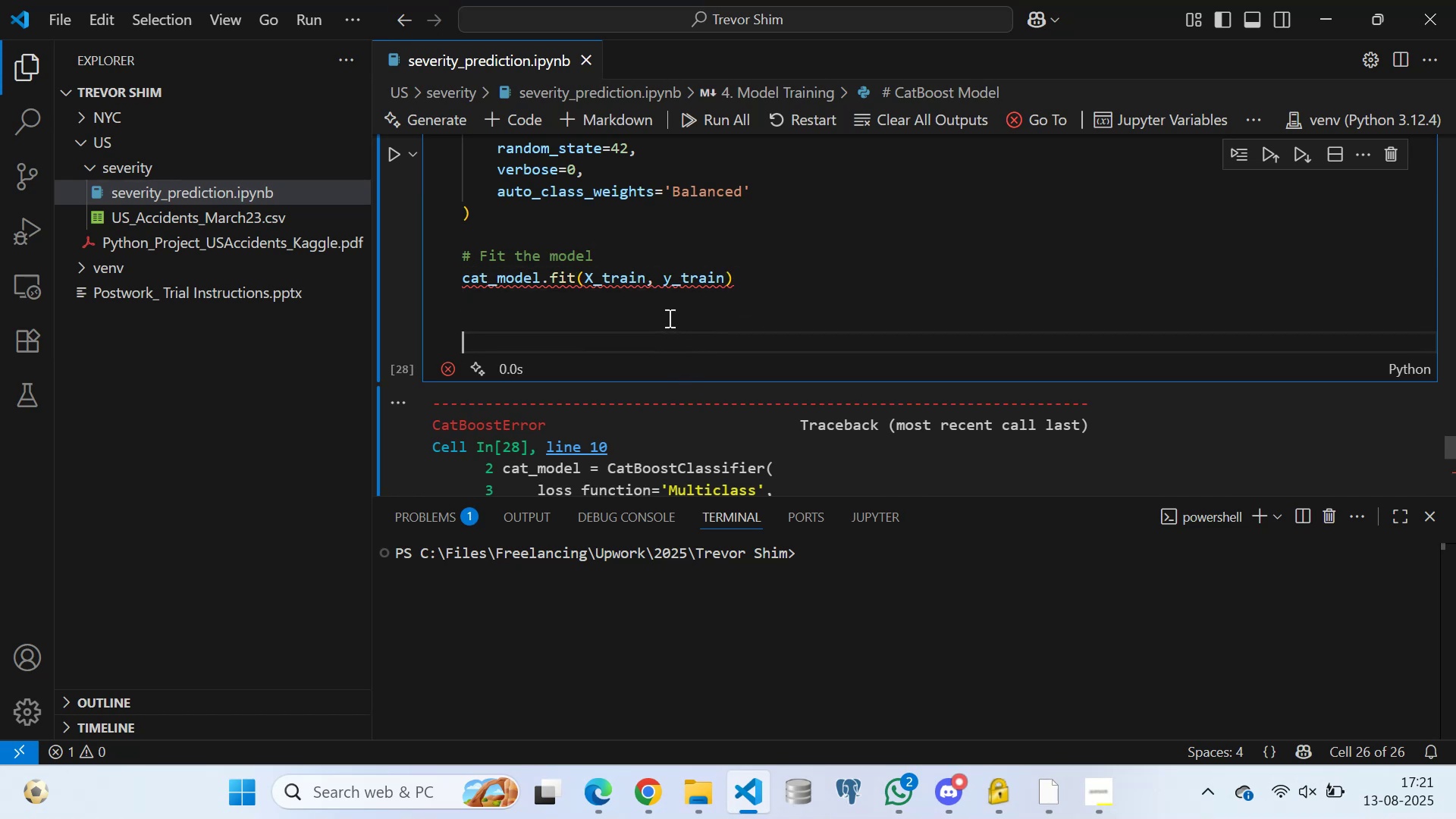 
left_click([668, 318])
 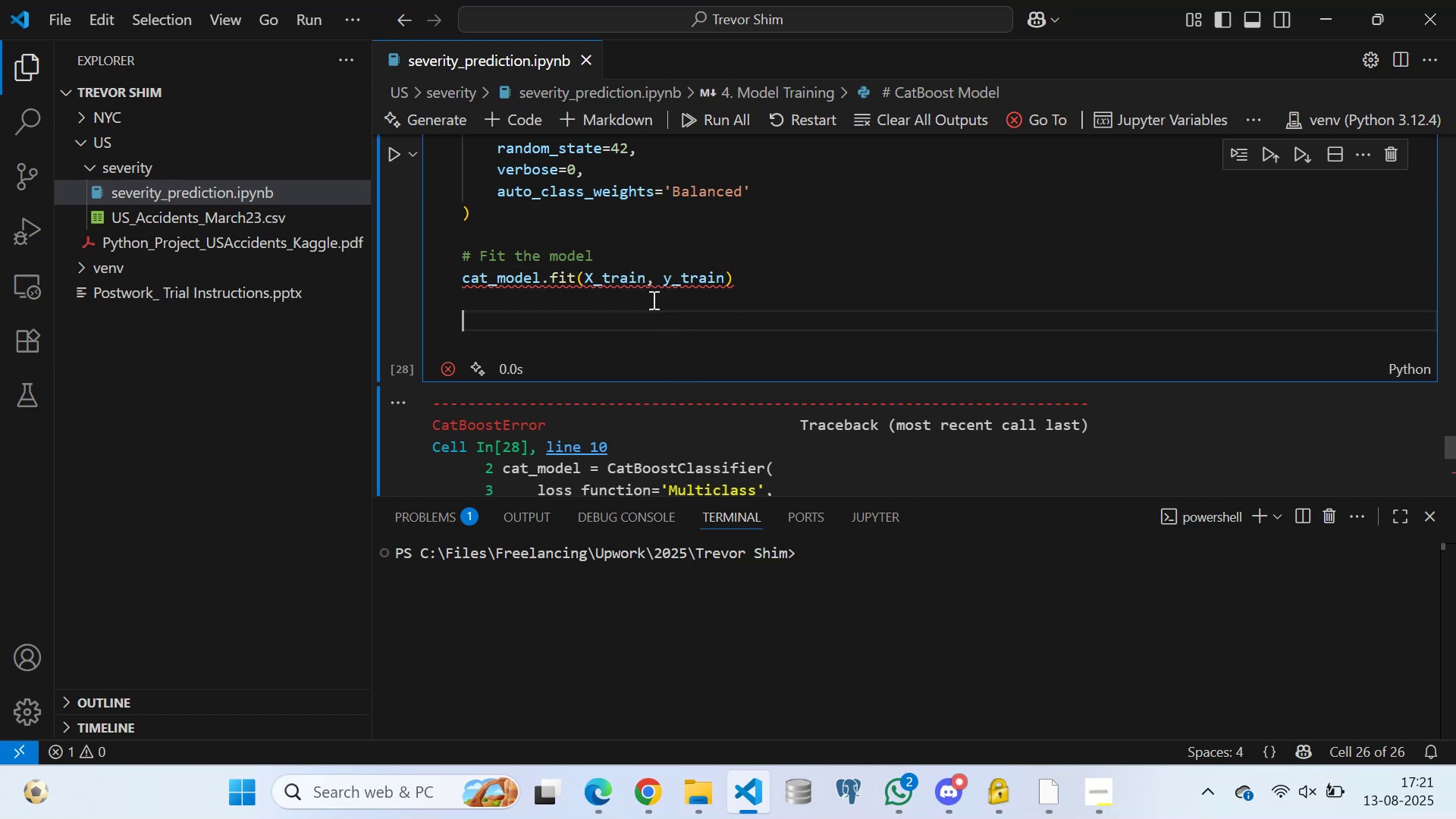 
left_click([649, 297])
 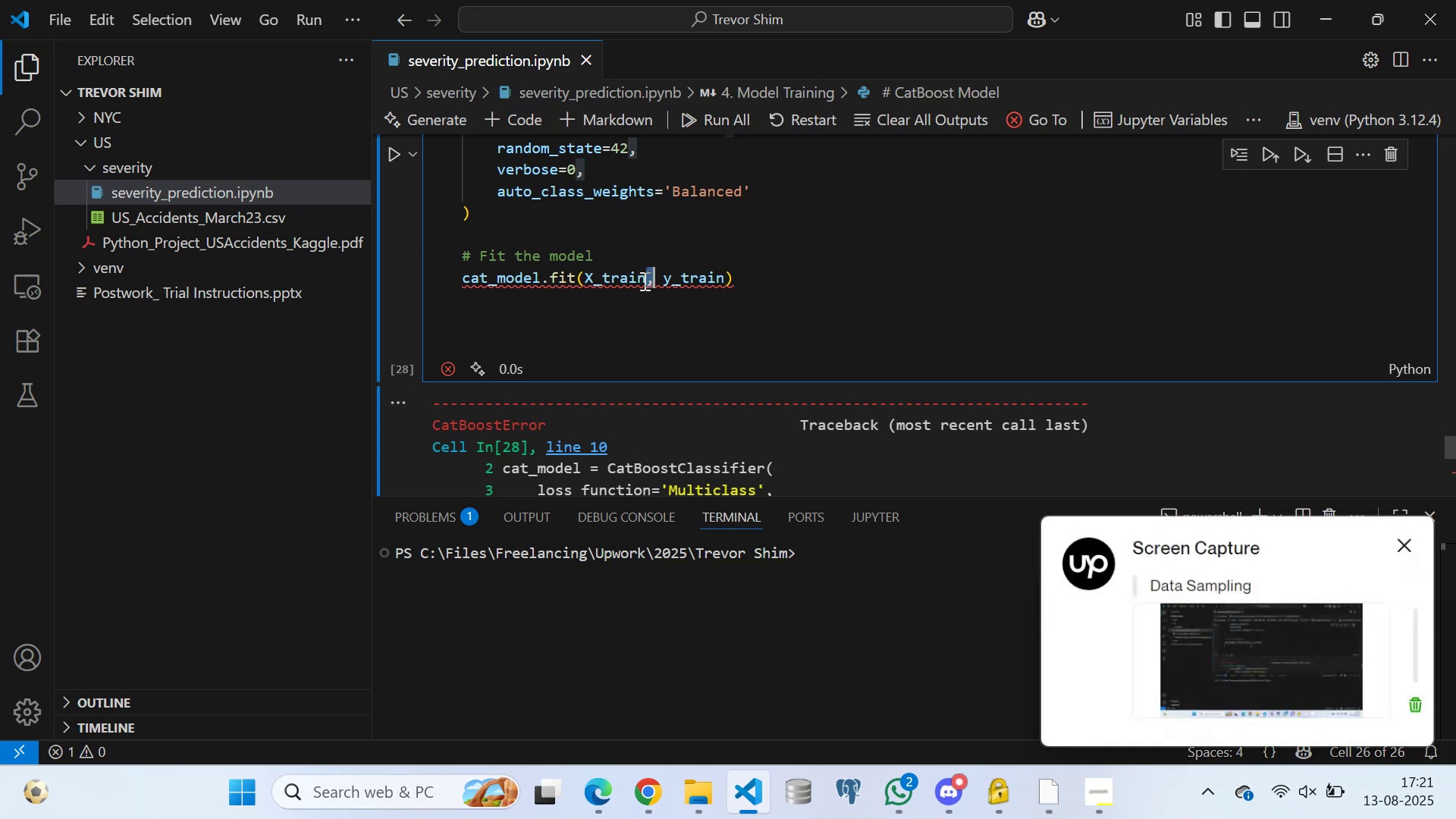 
left_click([617, 262])
 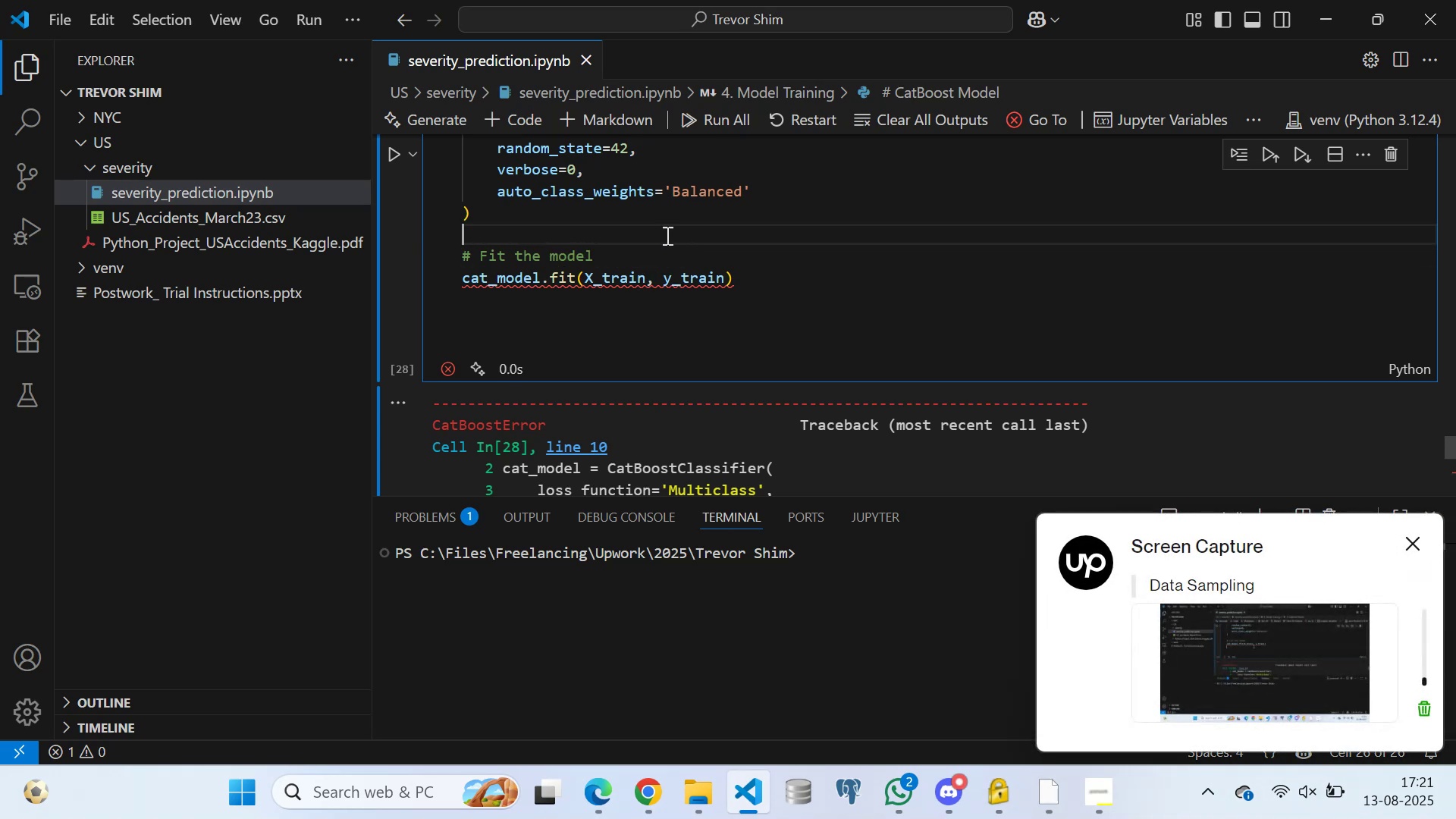 
double_click([566, 207])
 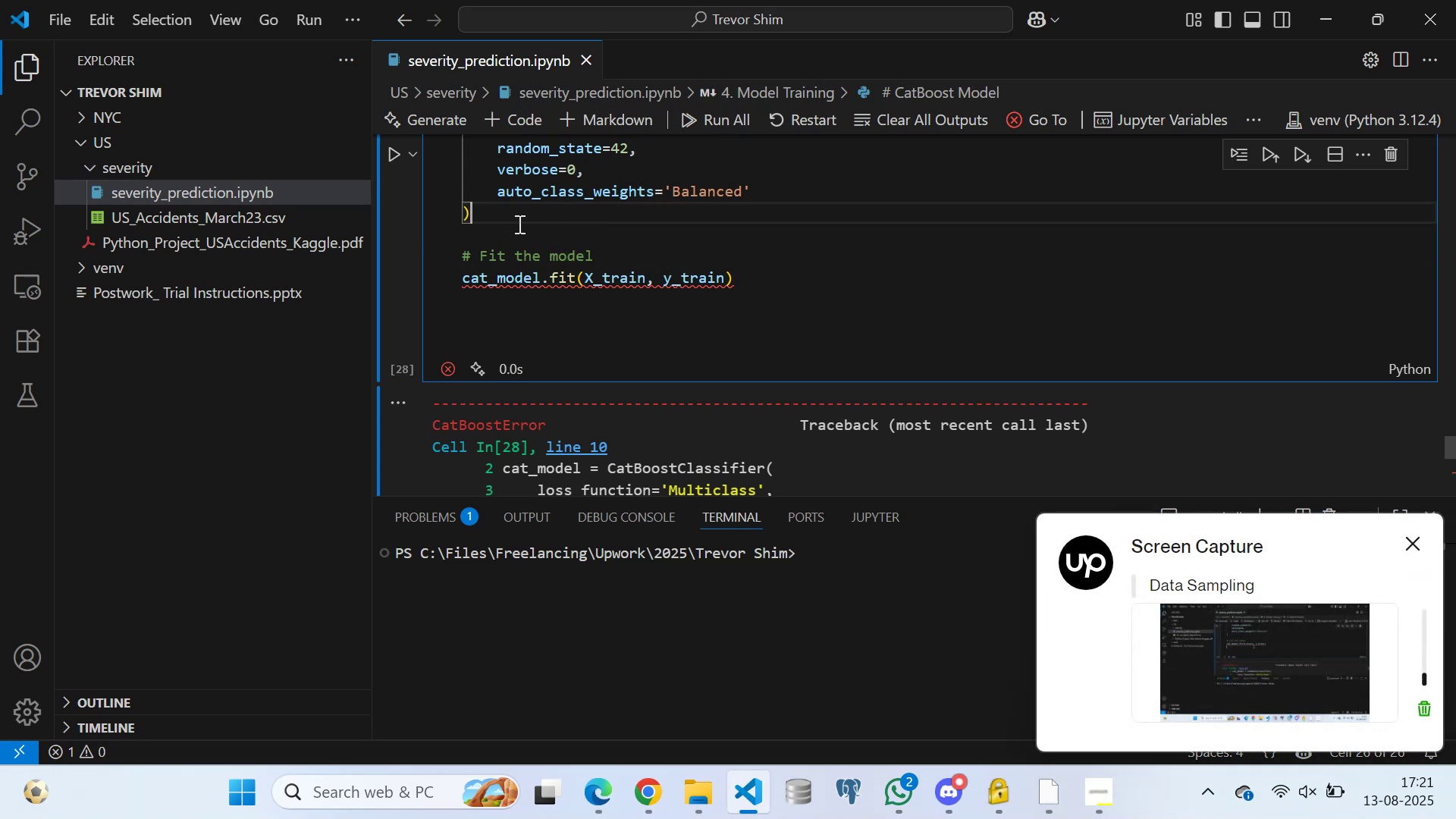 
triple_click([516, 227])
 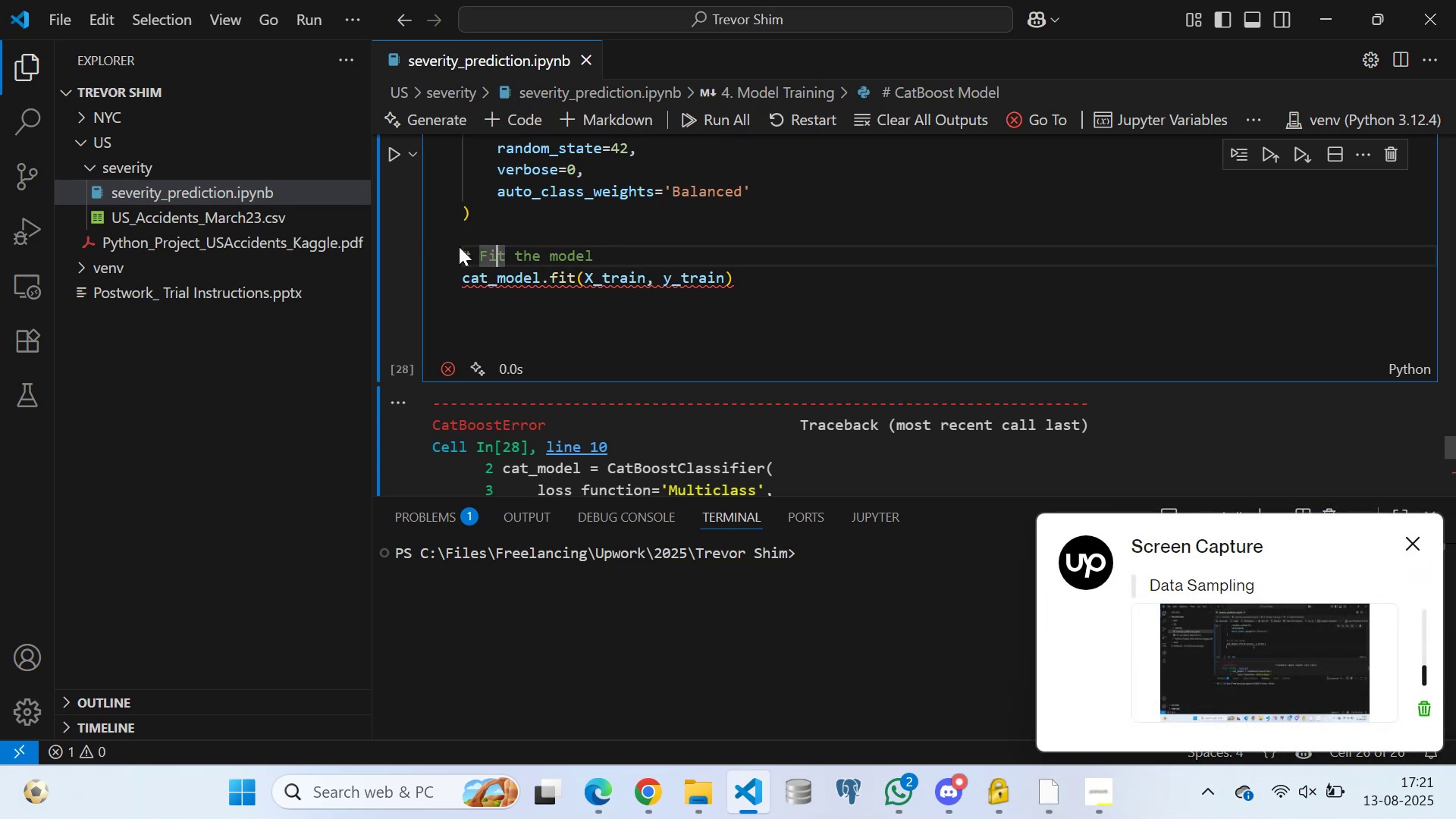 
triple_click([468, 220])
 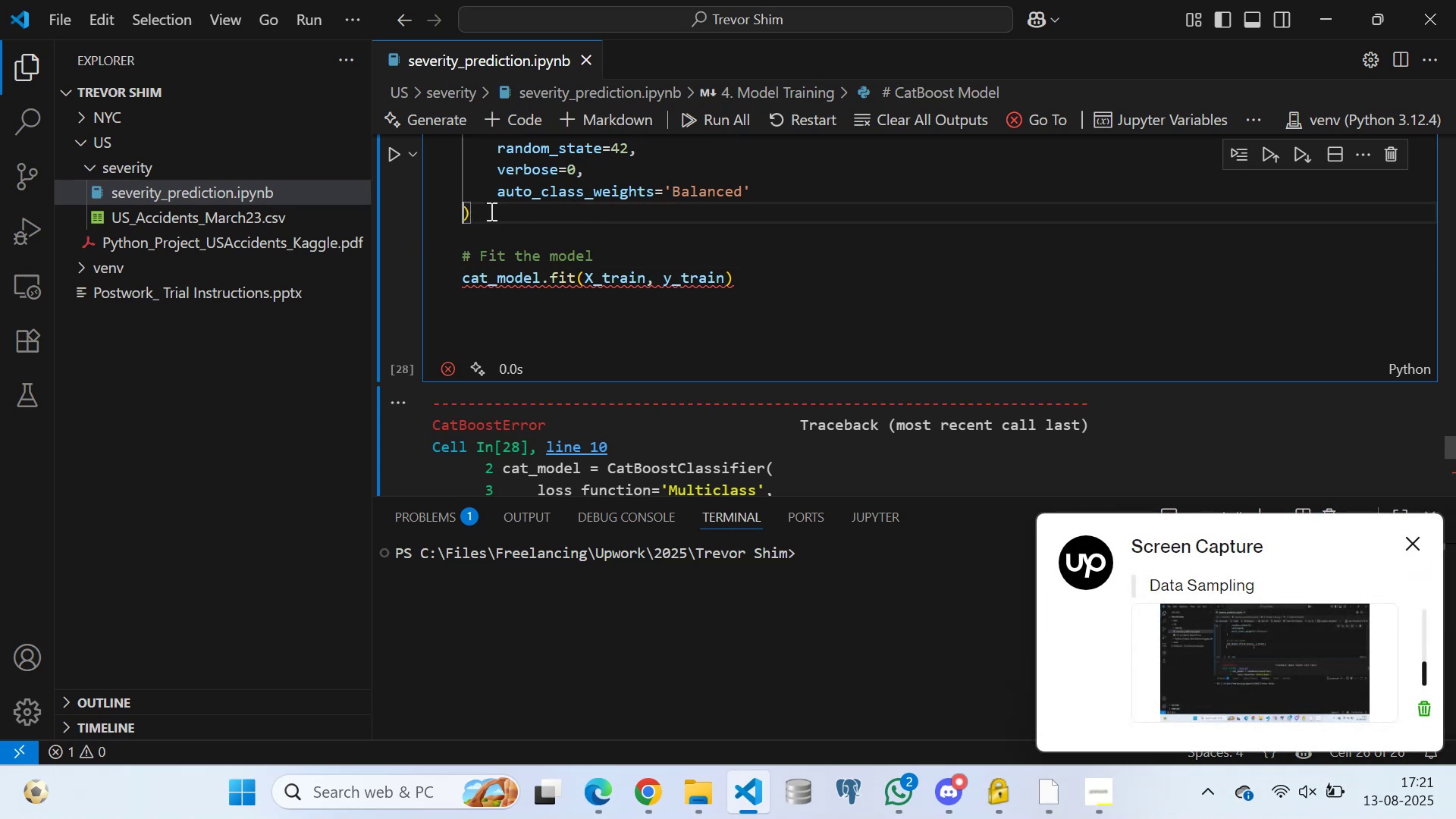 
triple_click([491, 209])
 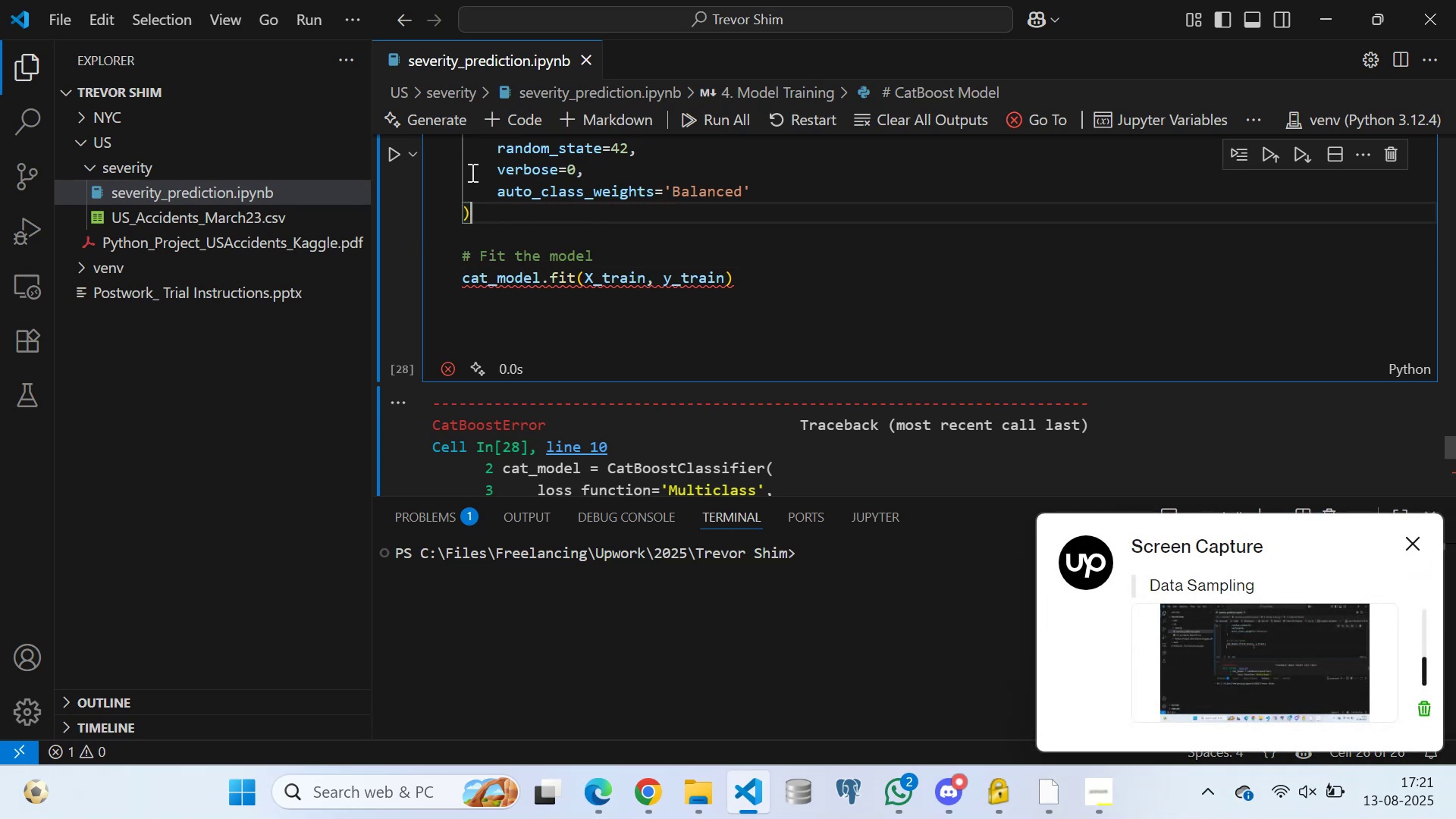 
triple_click([471, 172])
 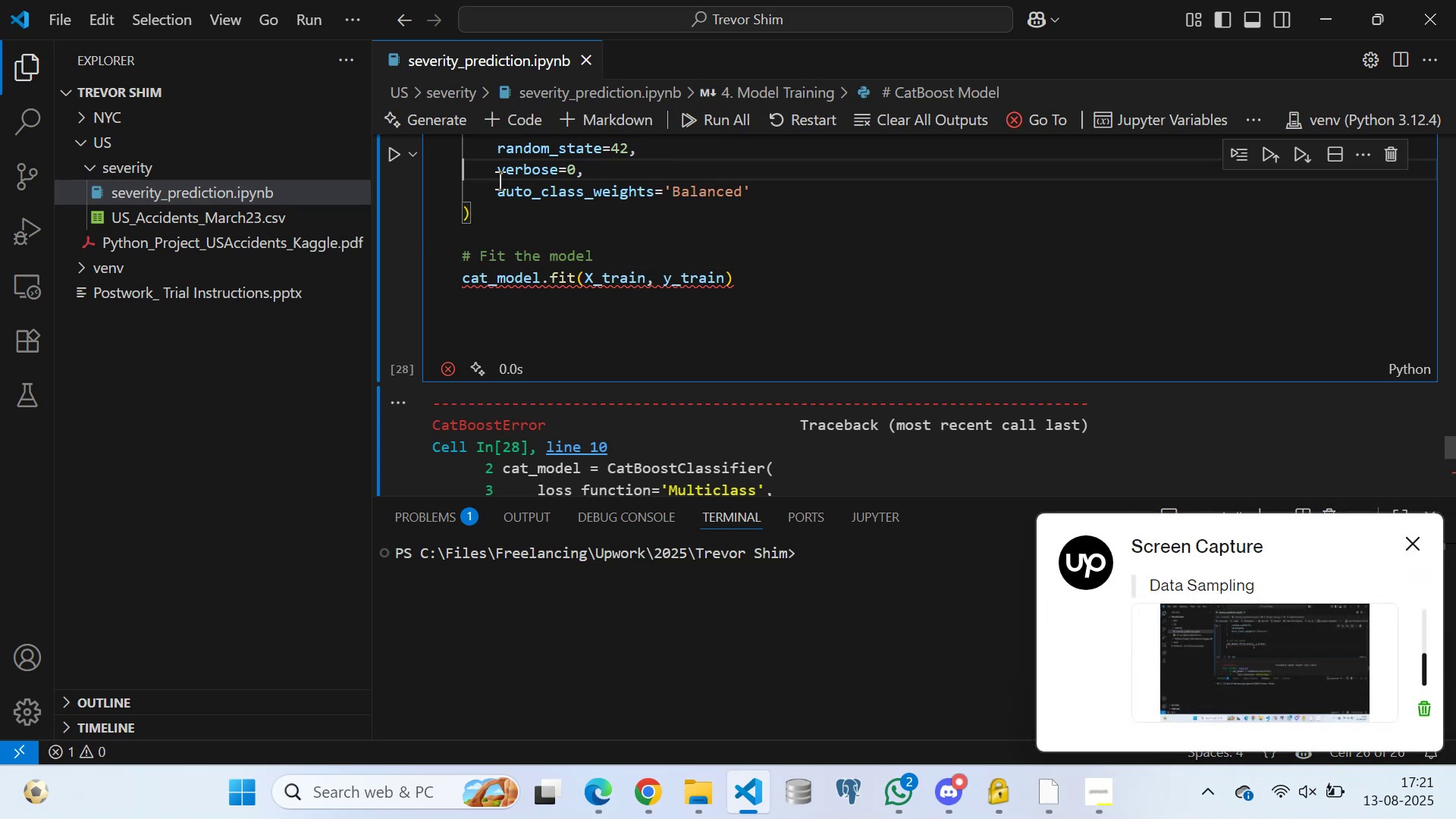 
triple_click([498, 180])
 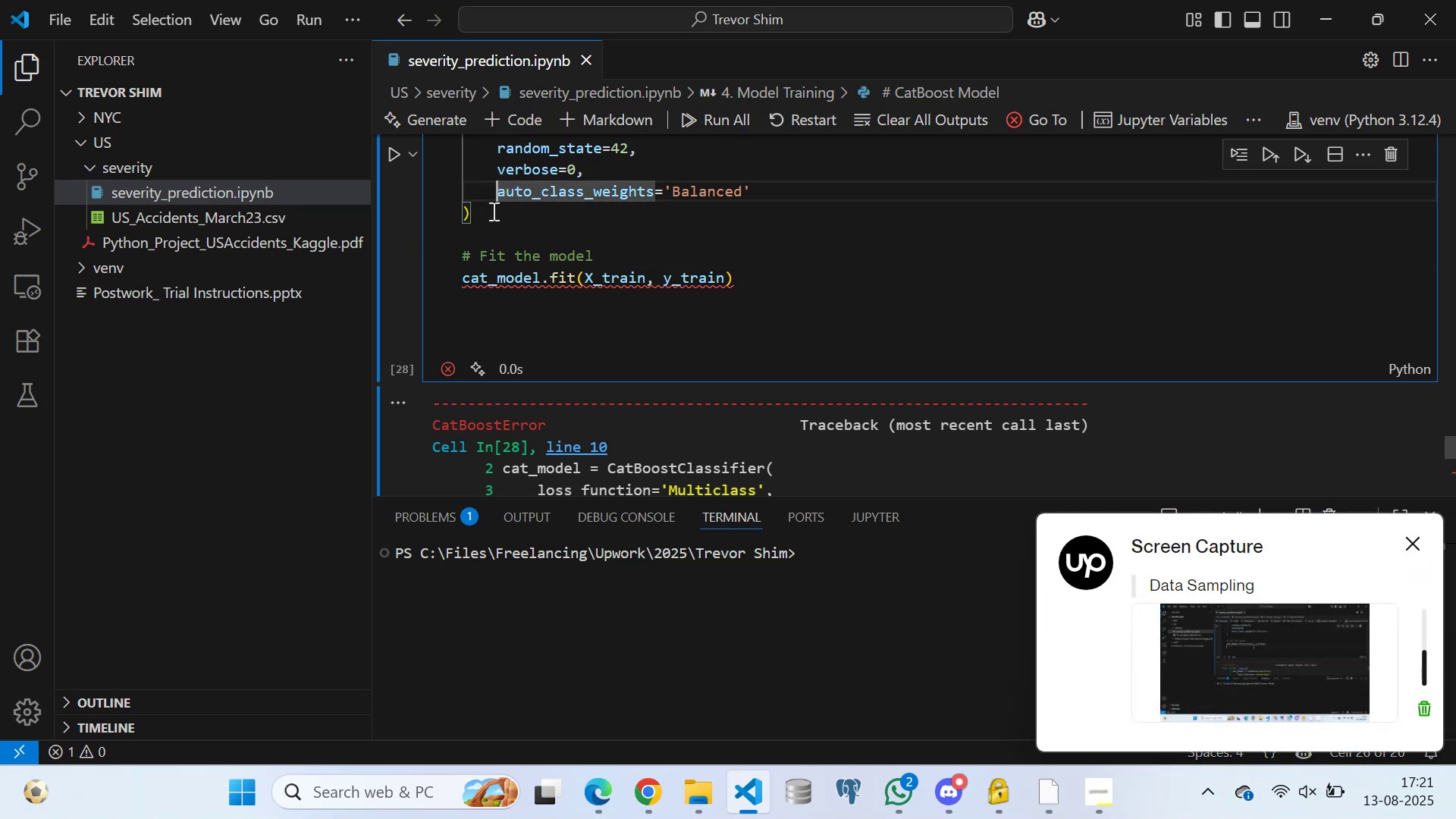 
triple_click([492, 211])
 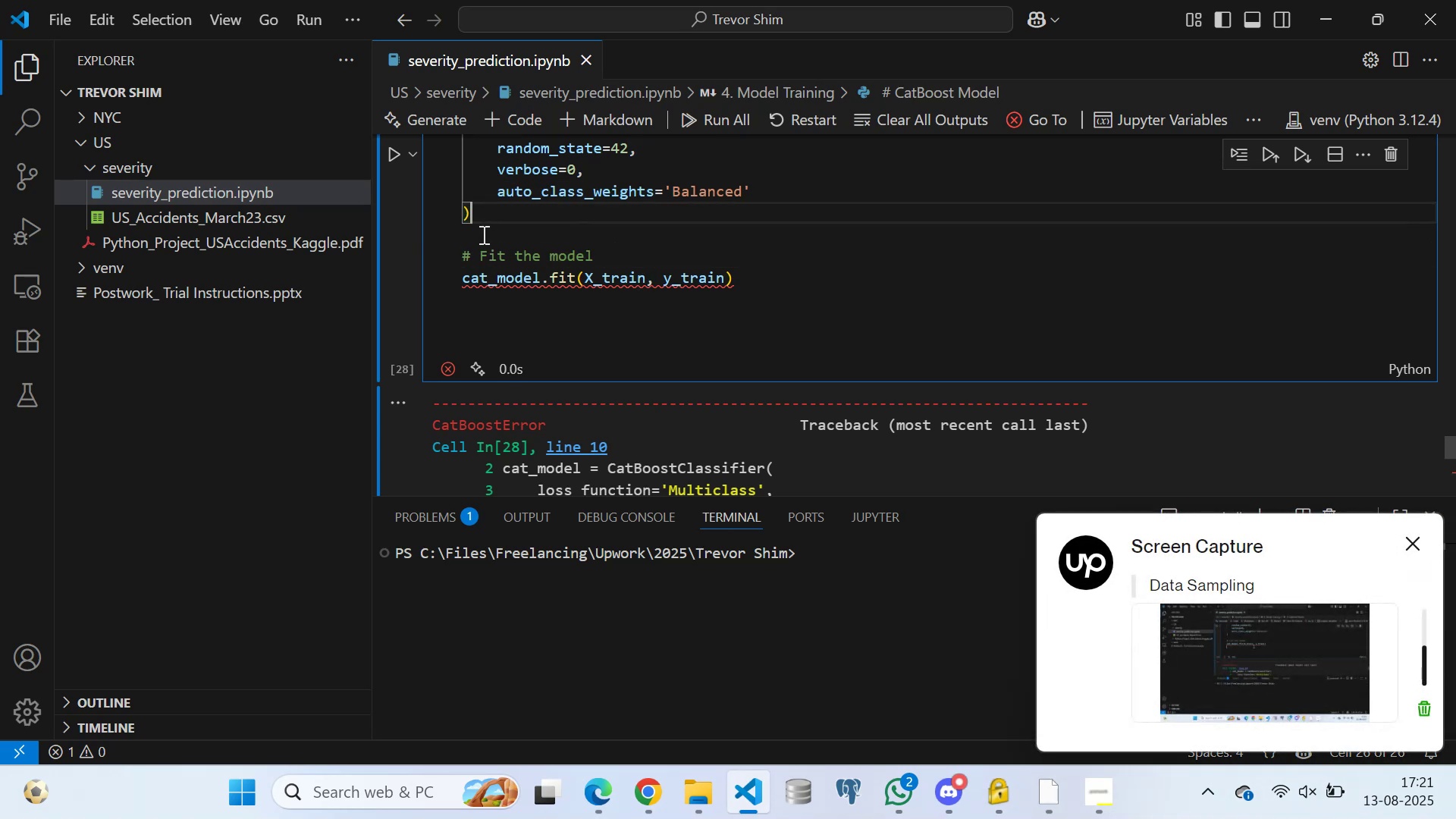 
triple_click([482, 234])
 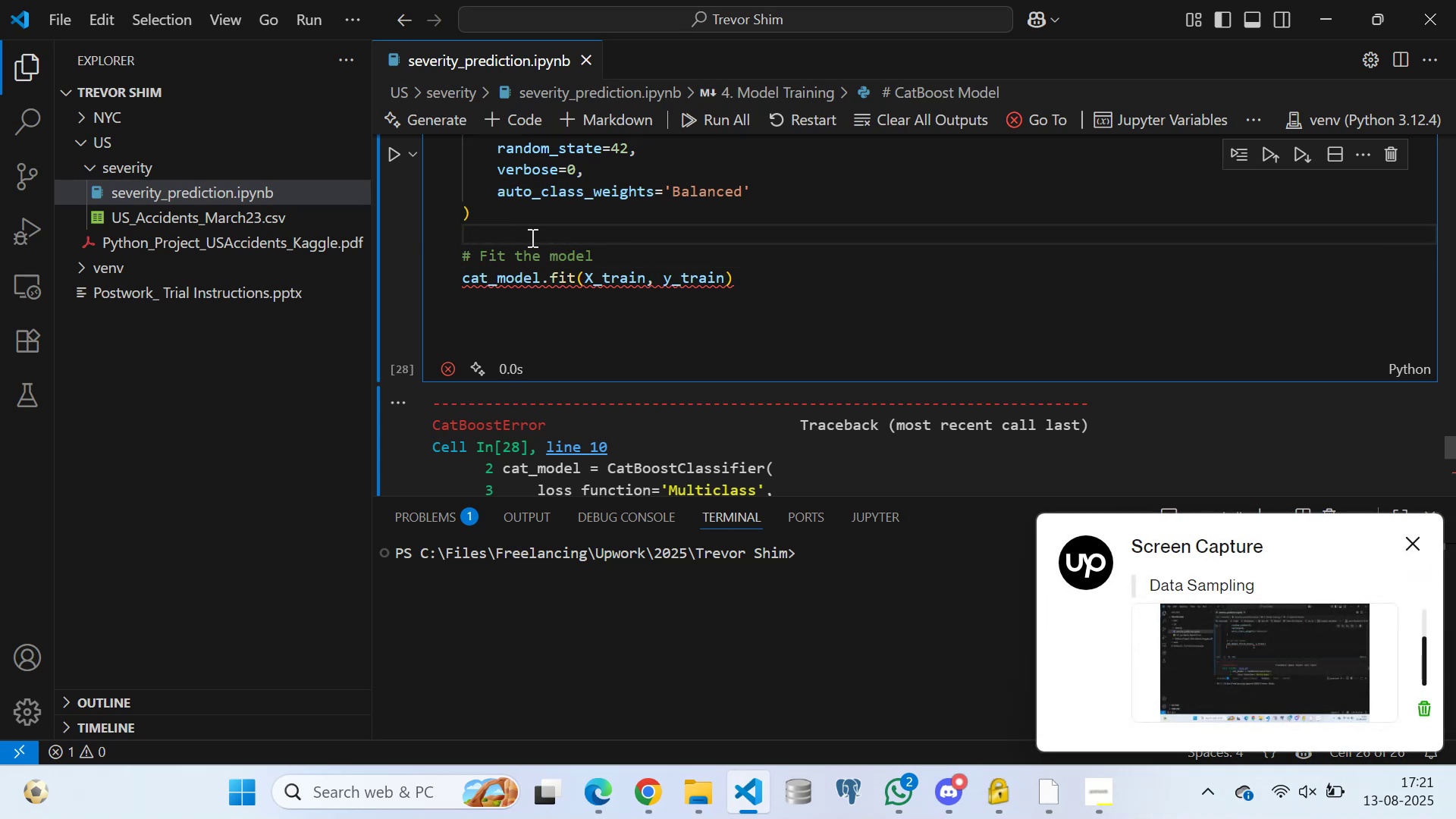 
triple_click([588, 230])
 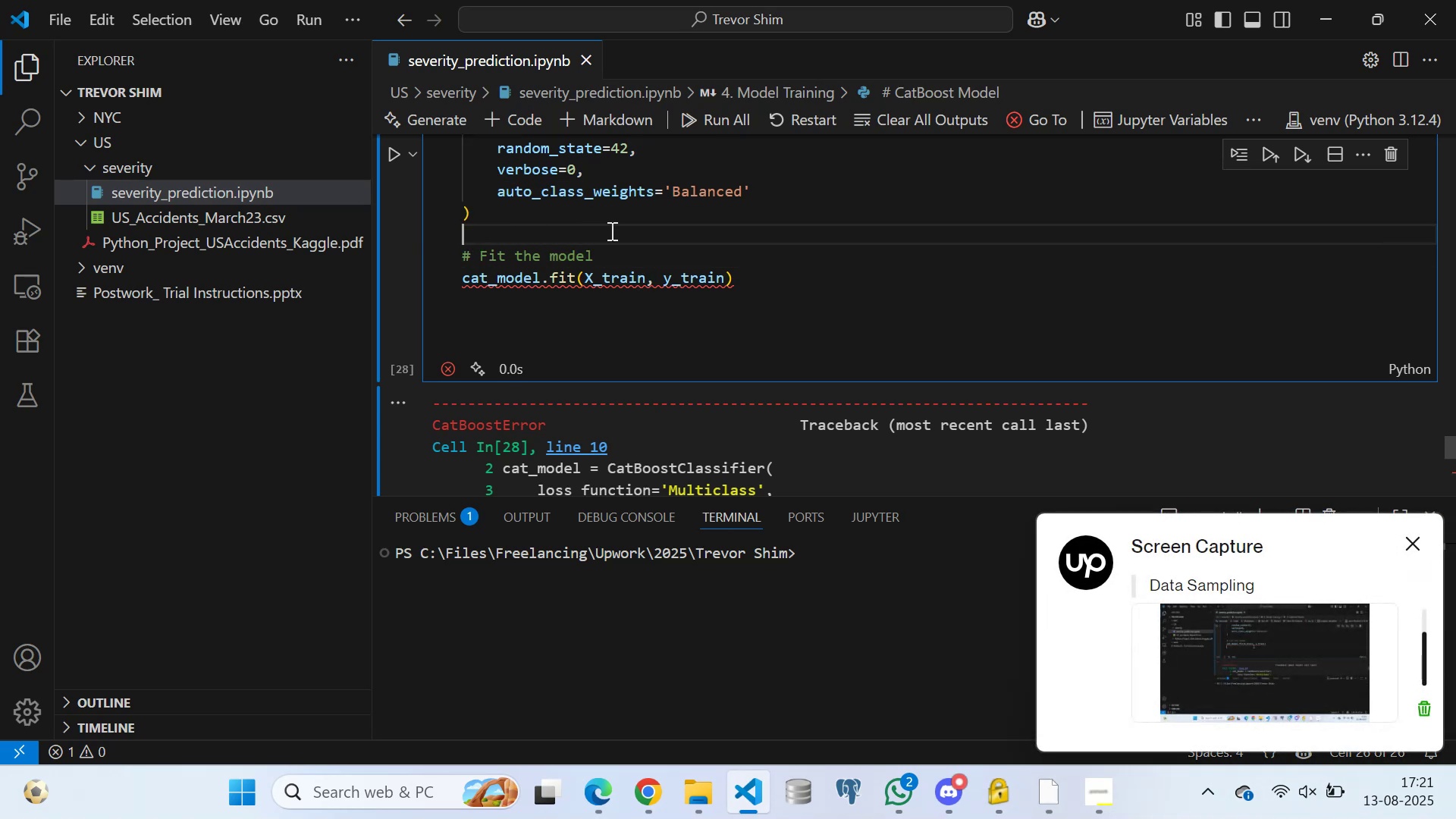 
left_click_drag(start_coordinate=[634, 229], to_coordinate=[639, 228])
 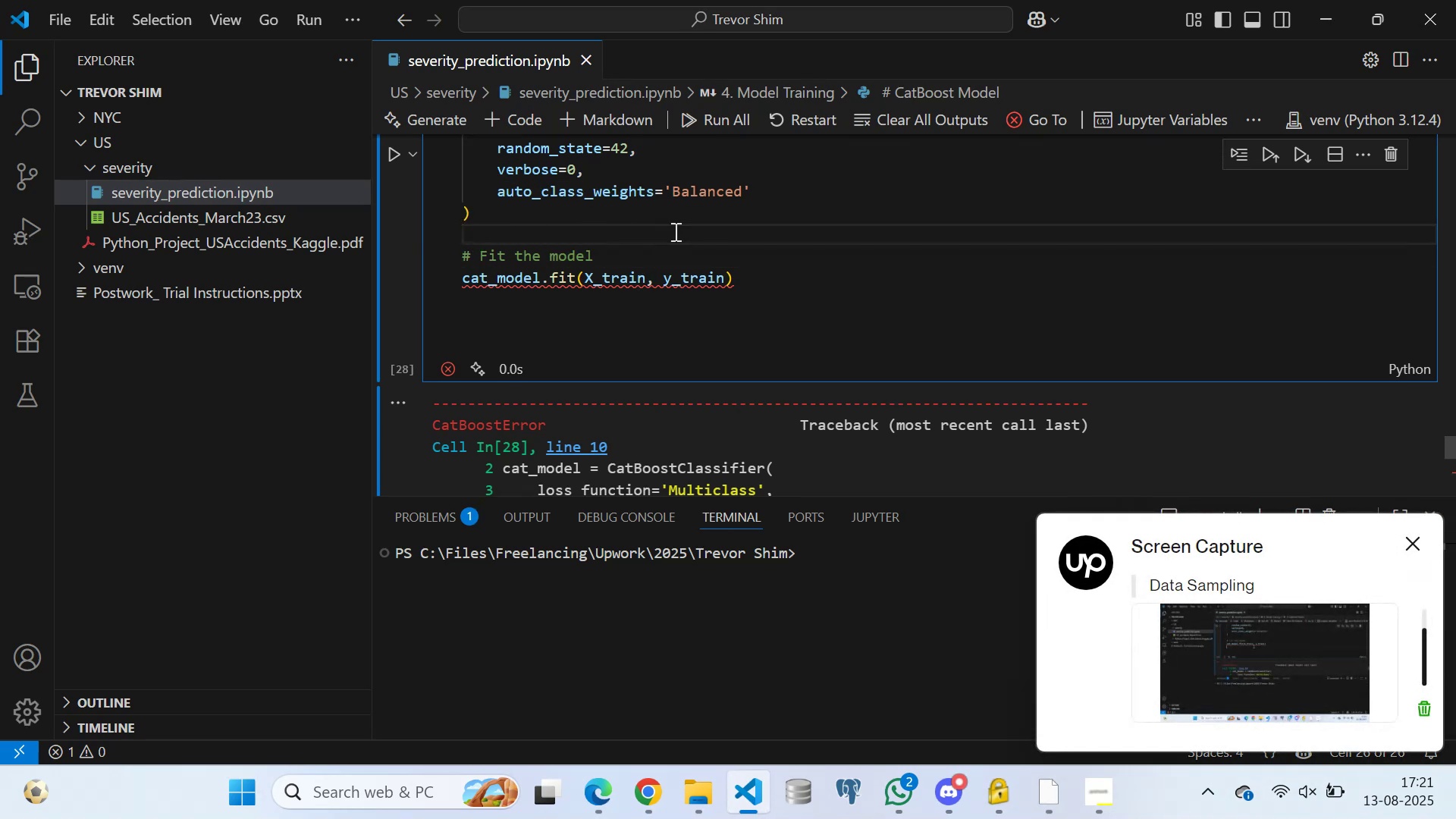 
triple_click([676, 231])
 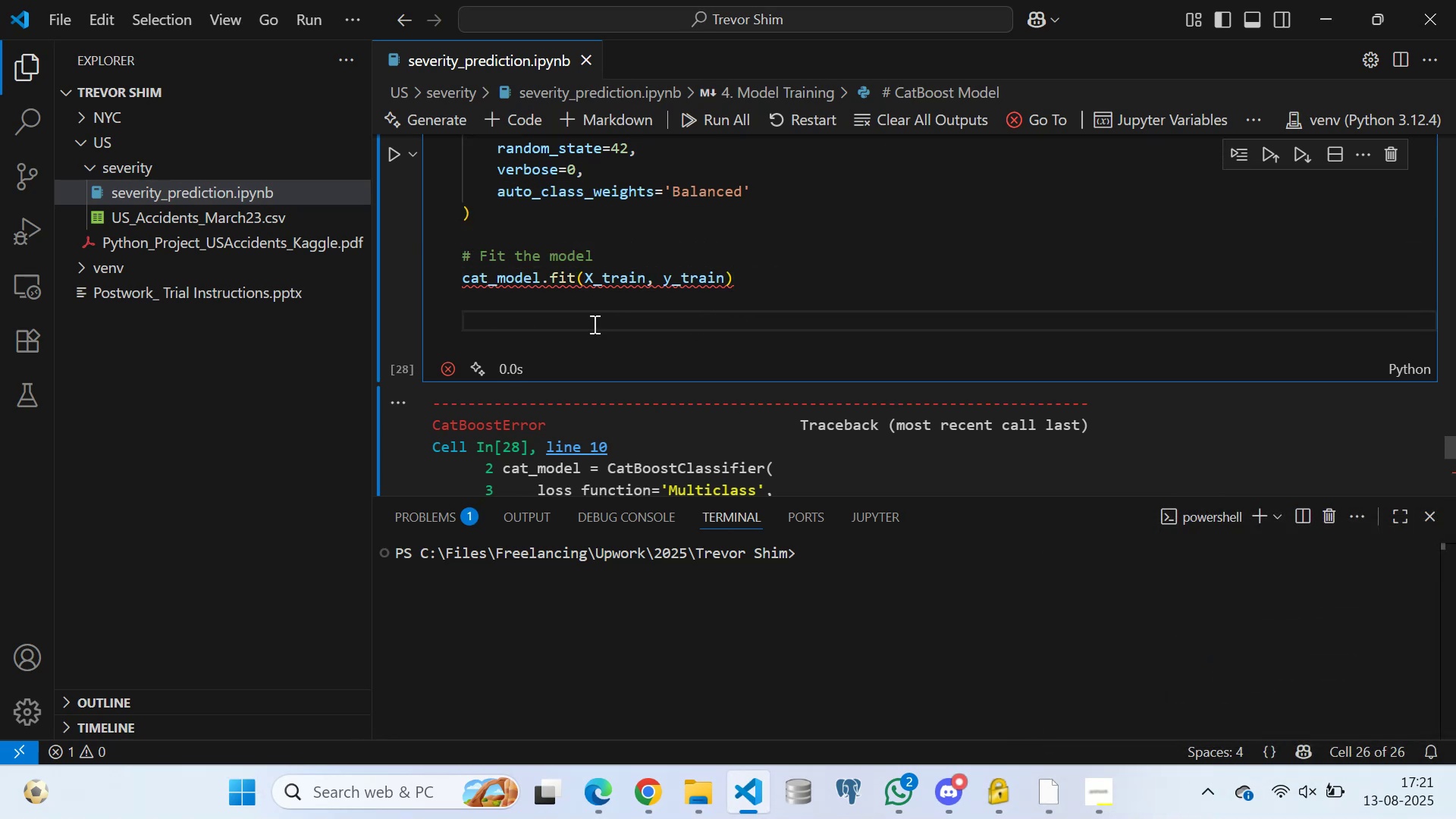 
double_click([554, 306])
 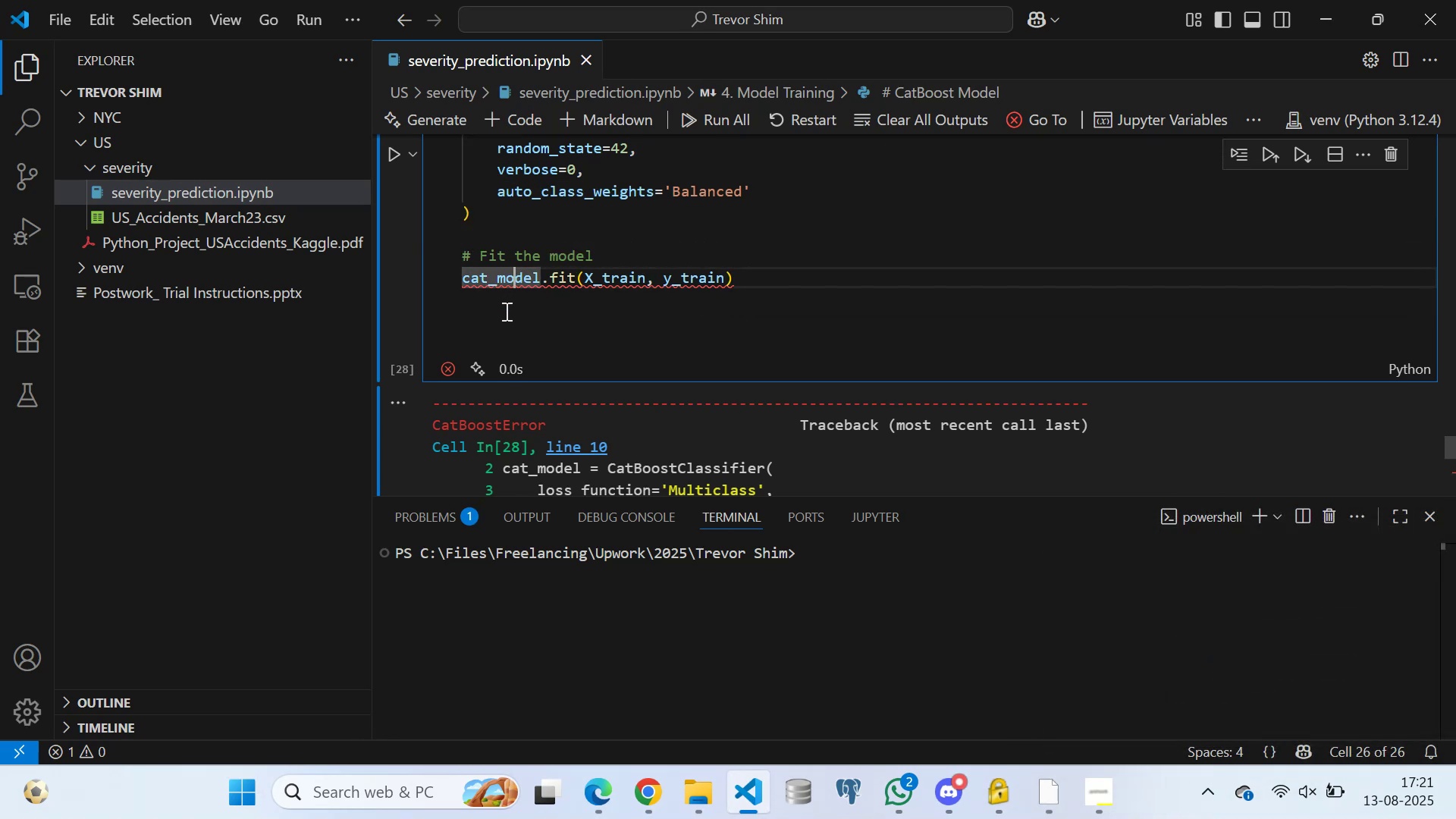 
triple_click([499, 328])
 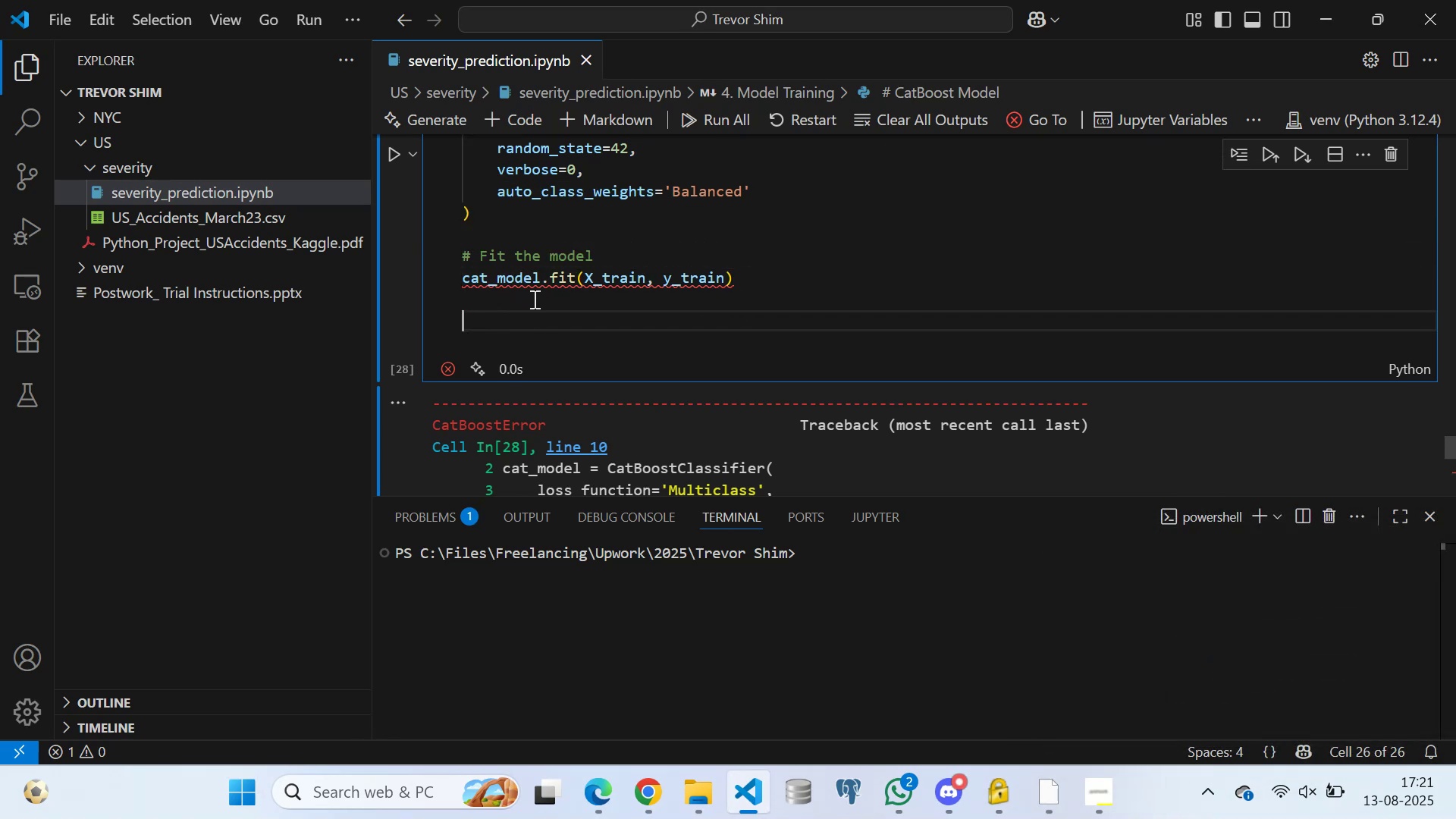 
triple_click([533, 299])
 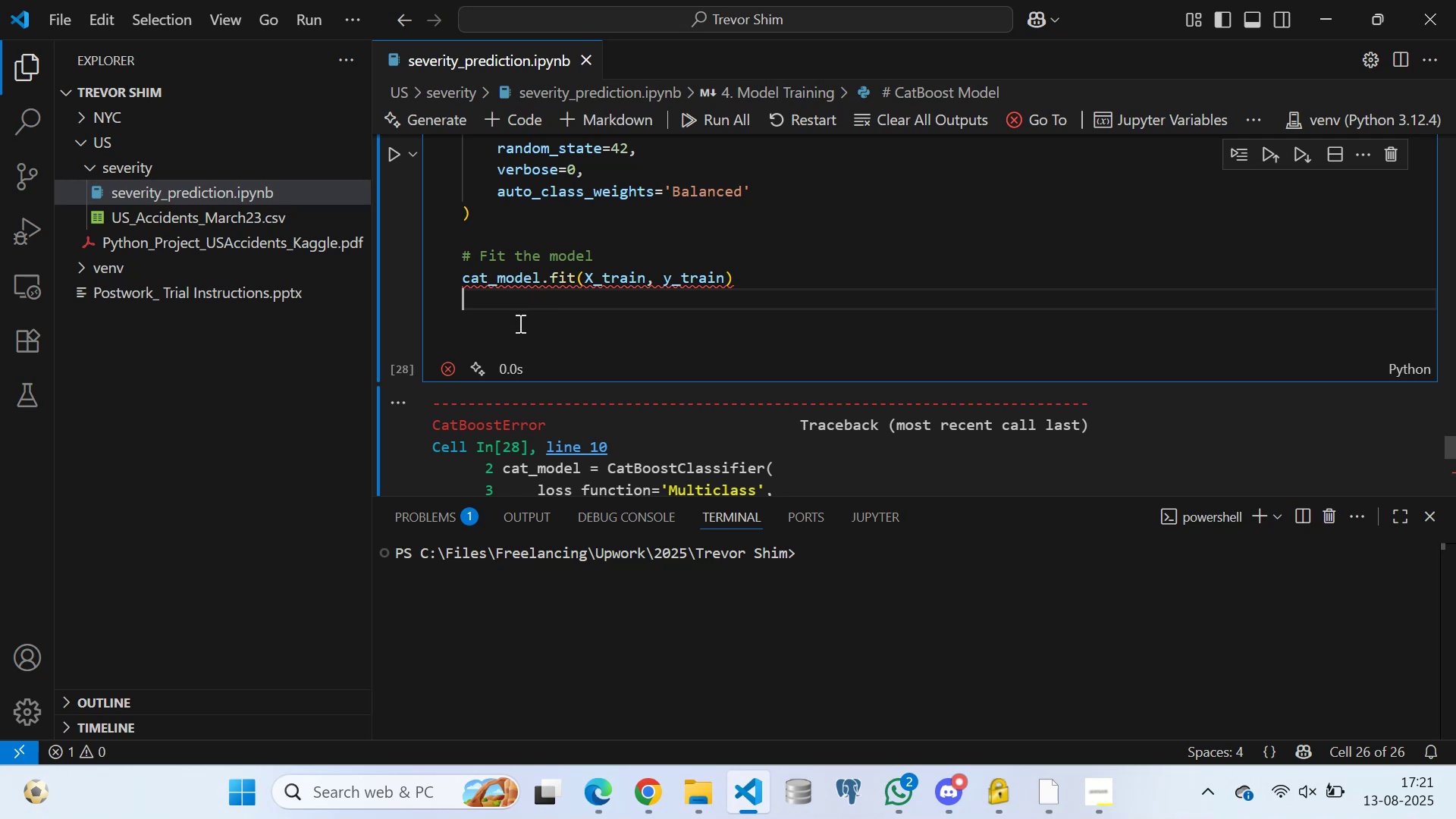 
triple_click([519, 323])
 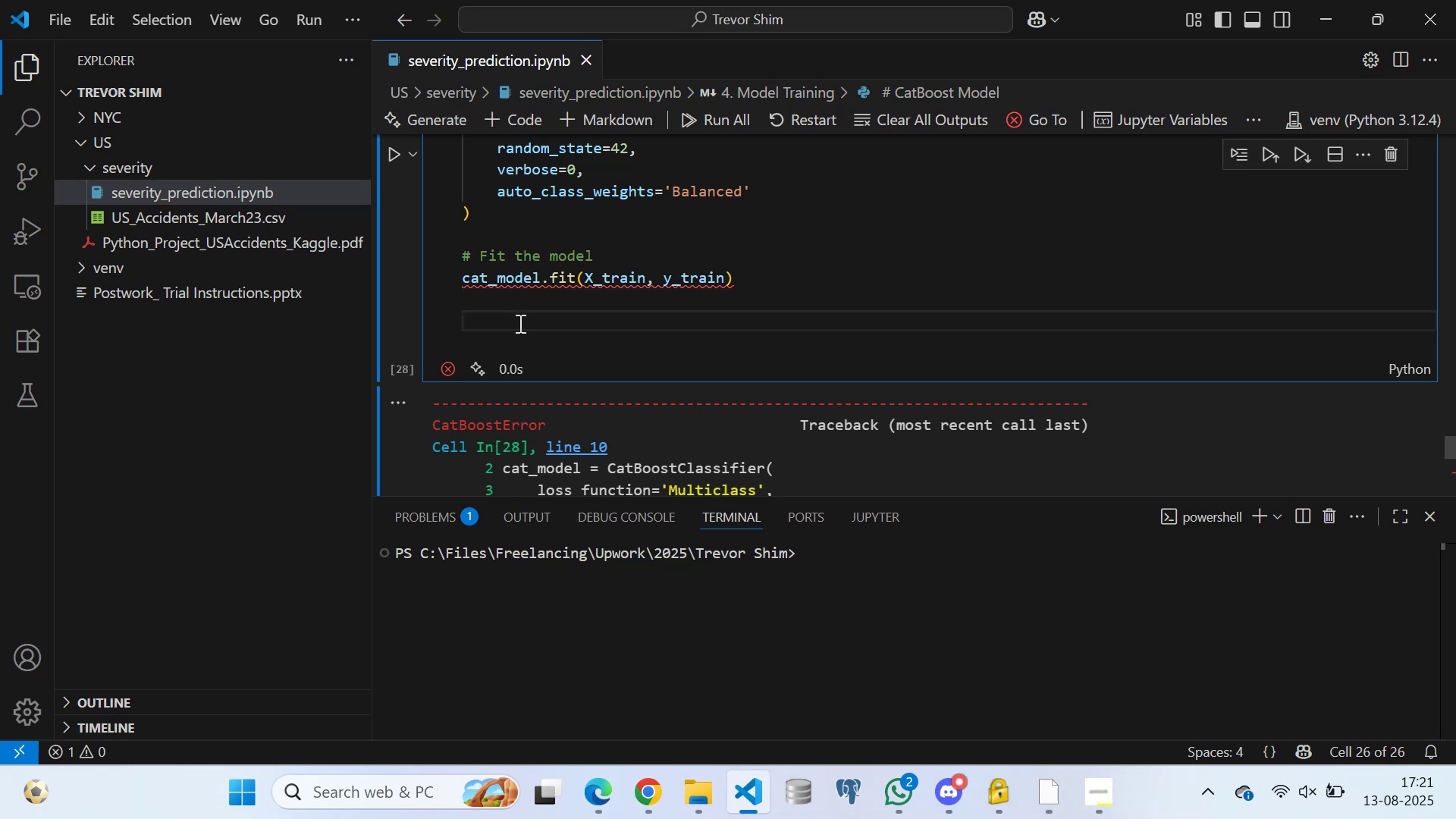 
left_click([527, 240])
 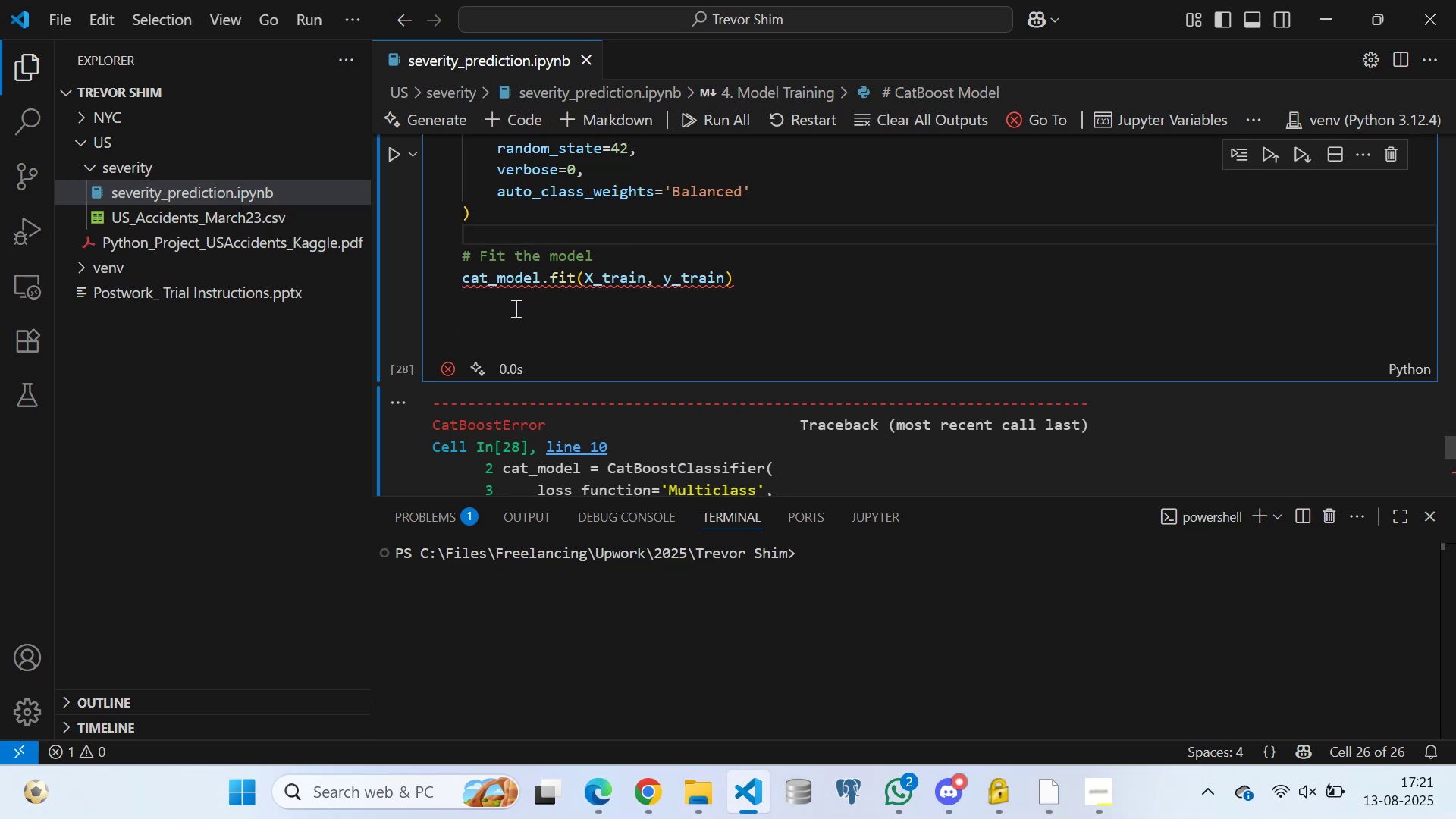 
left_click([514, 308])
 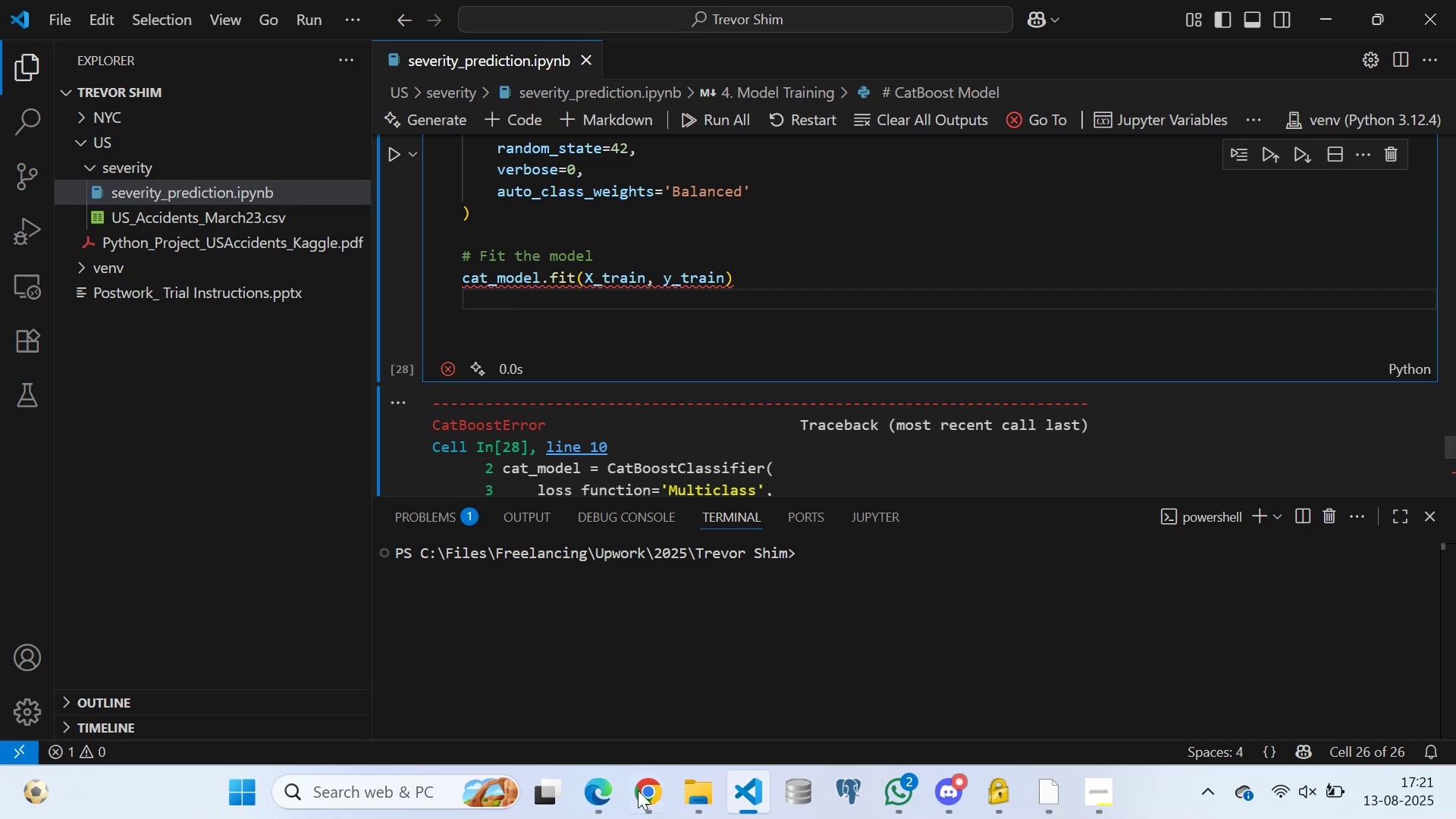 
left_click([598, 790])
 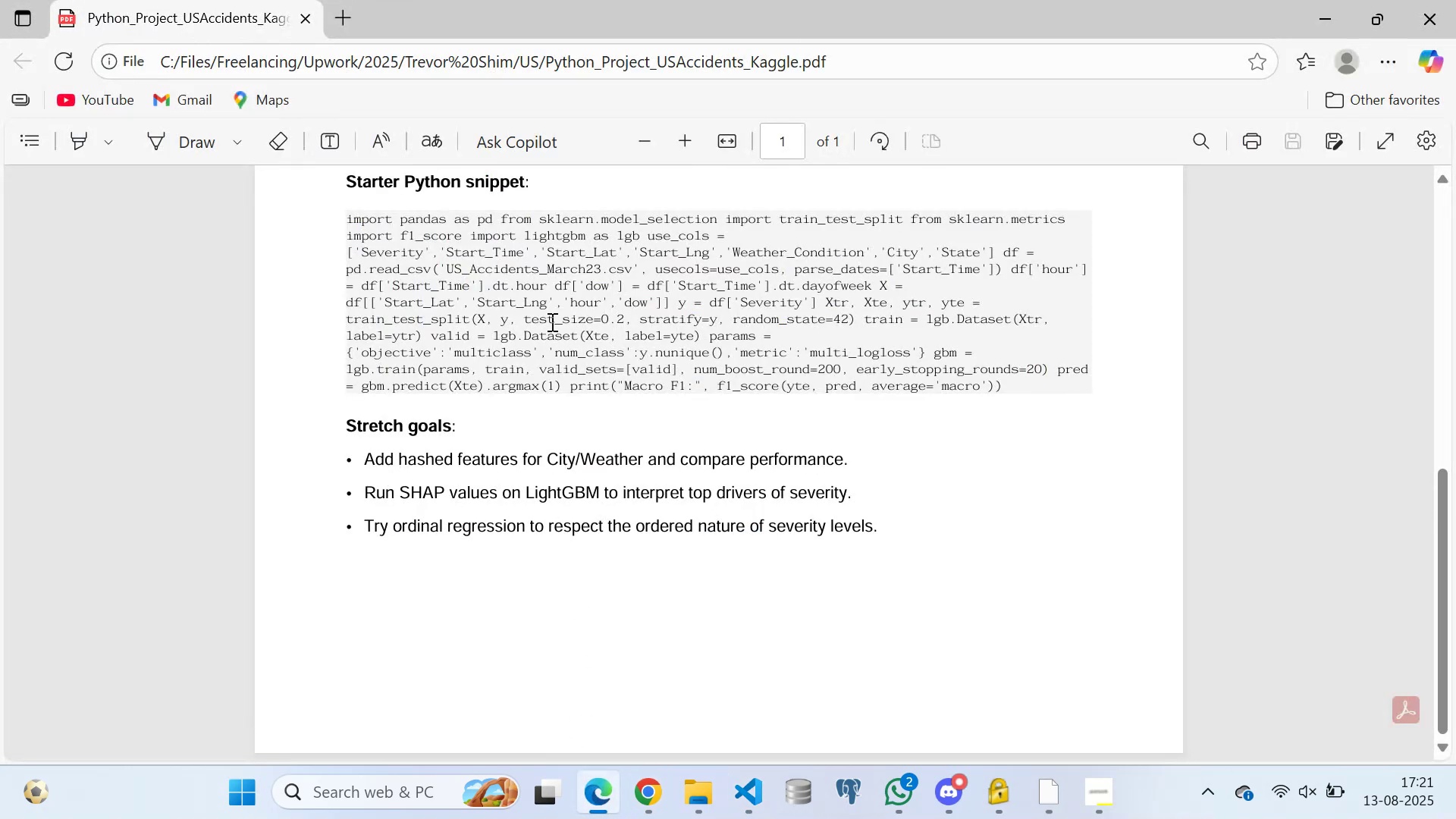 
left_click([551, 322])
 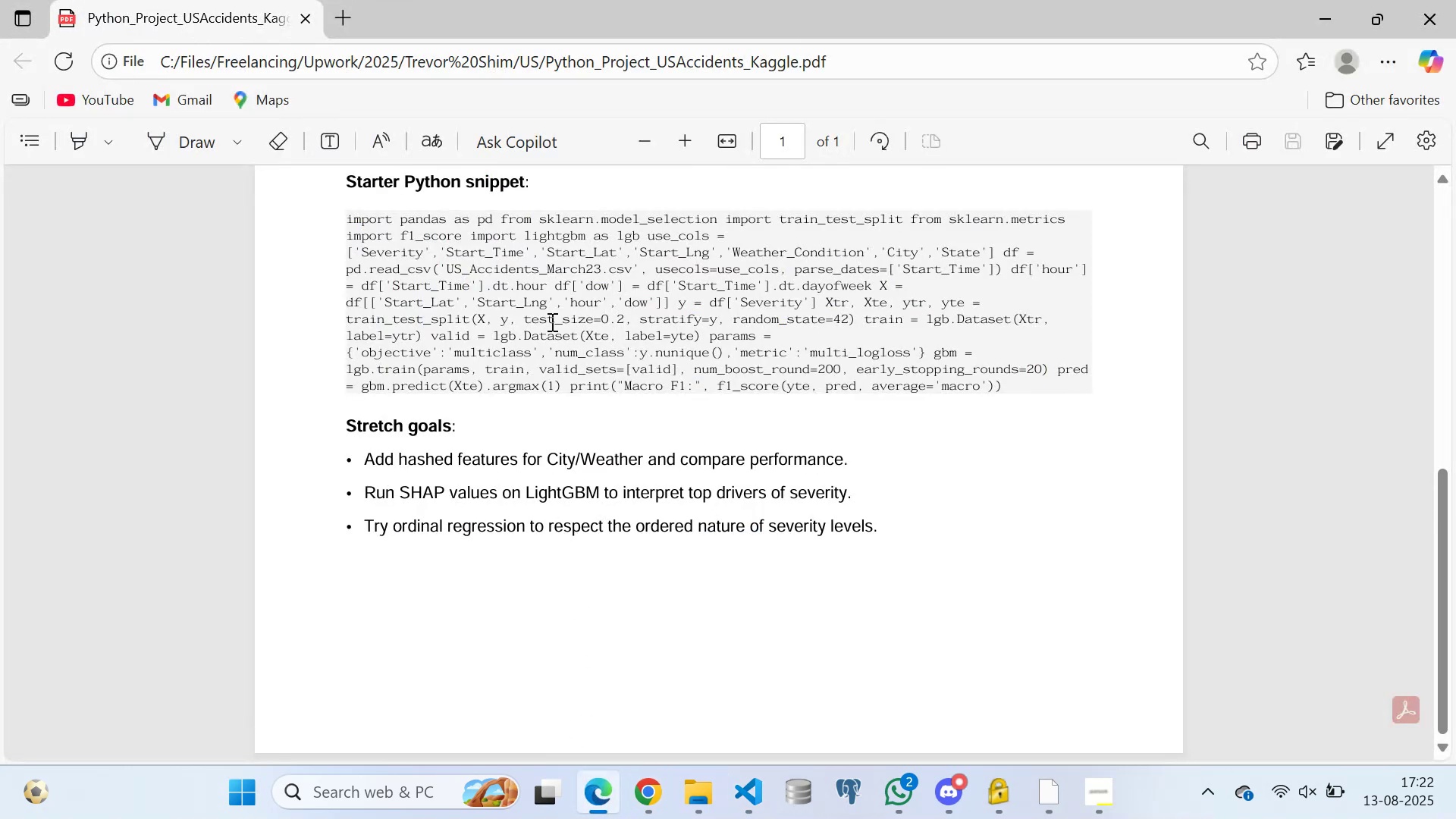 
type(hfjjhfjjhfjjhfhjjfdjhjdjhjdf)
 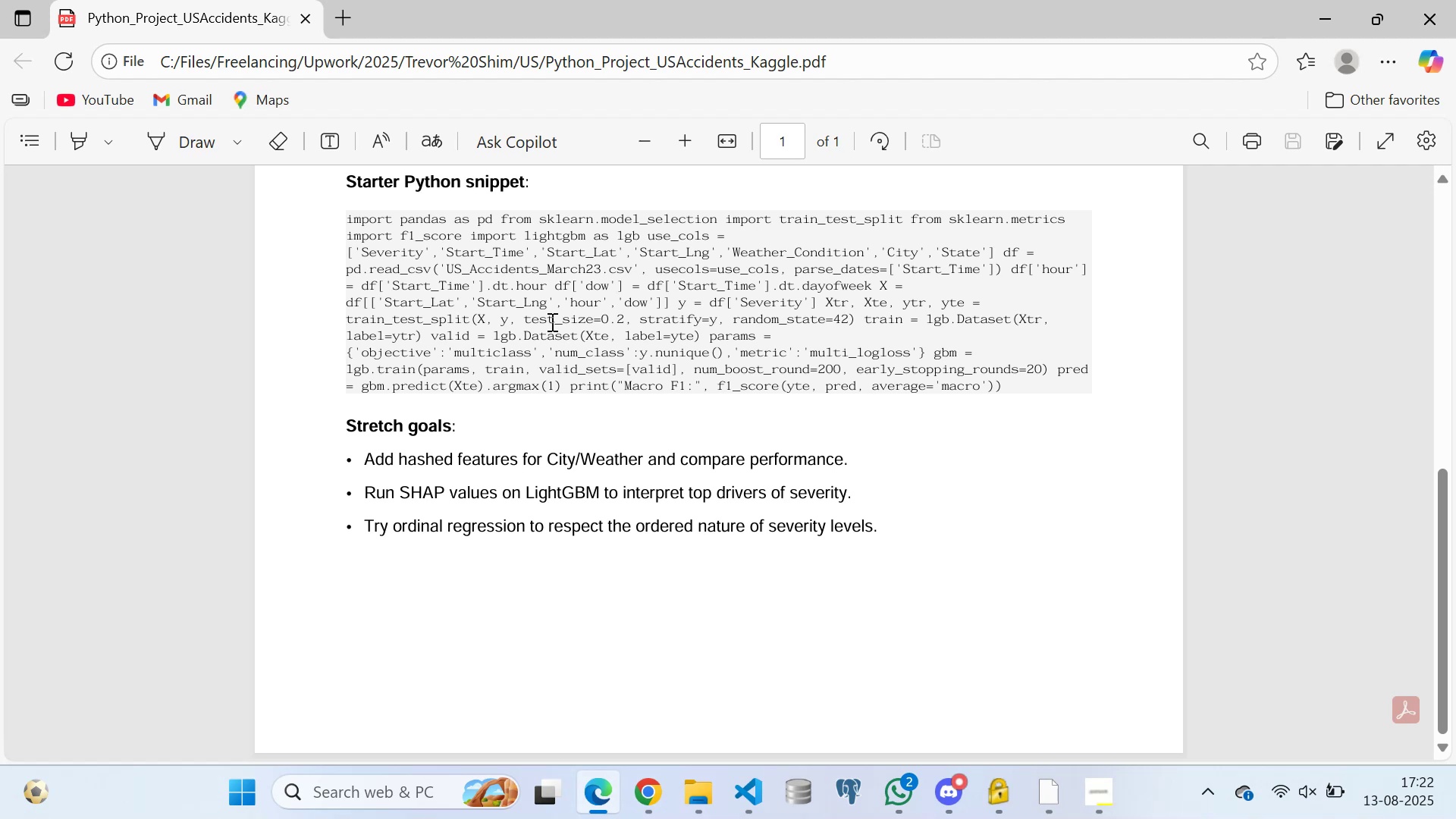 
wait(8.34)
 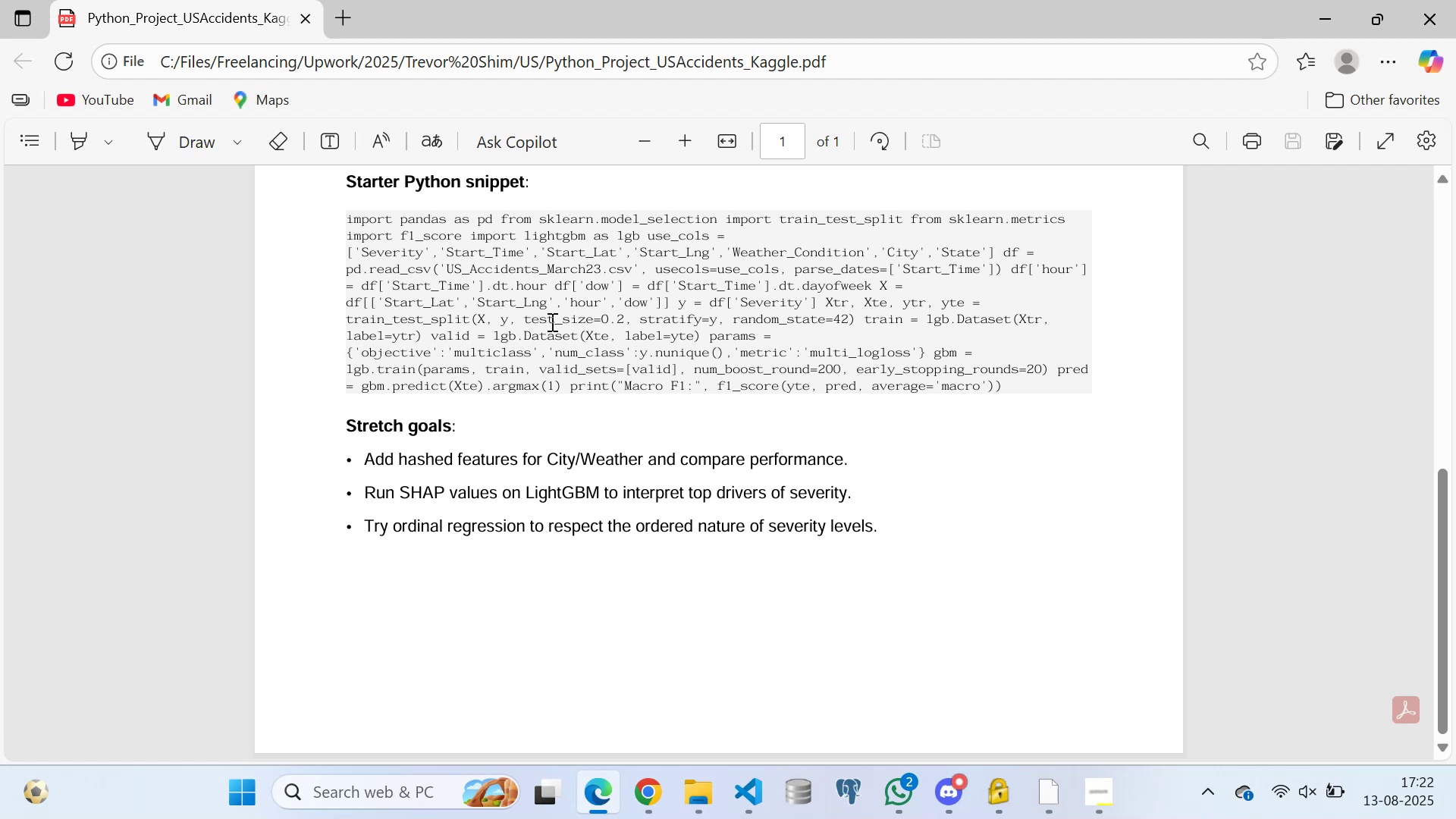 
left_click([752, 788])
 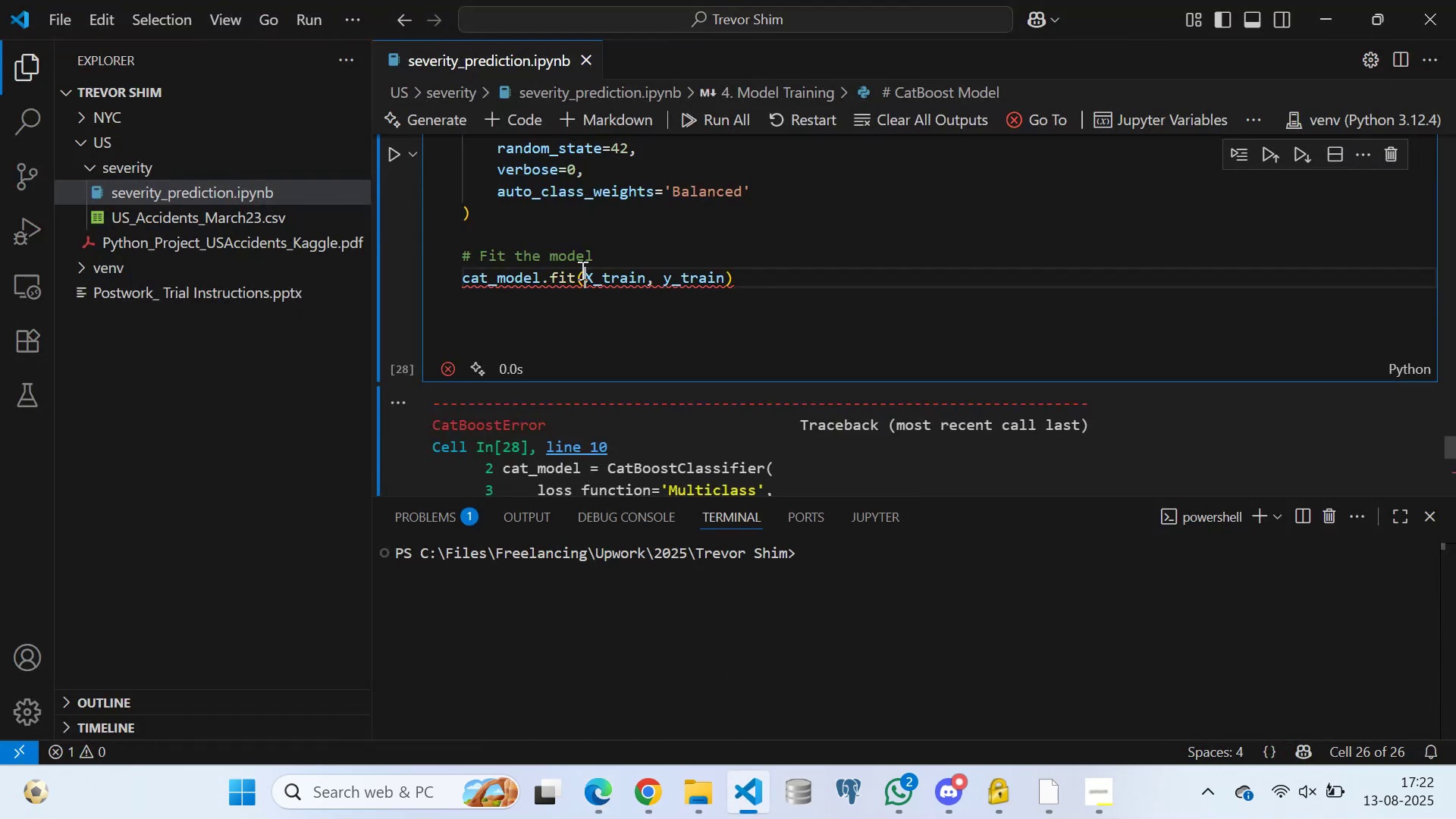 
scroll: coordinate [573, 245], scroll_direction: up, amount: 3.0
 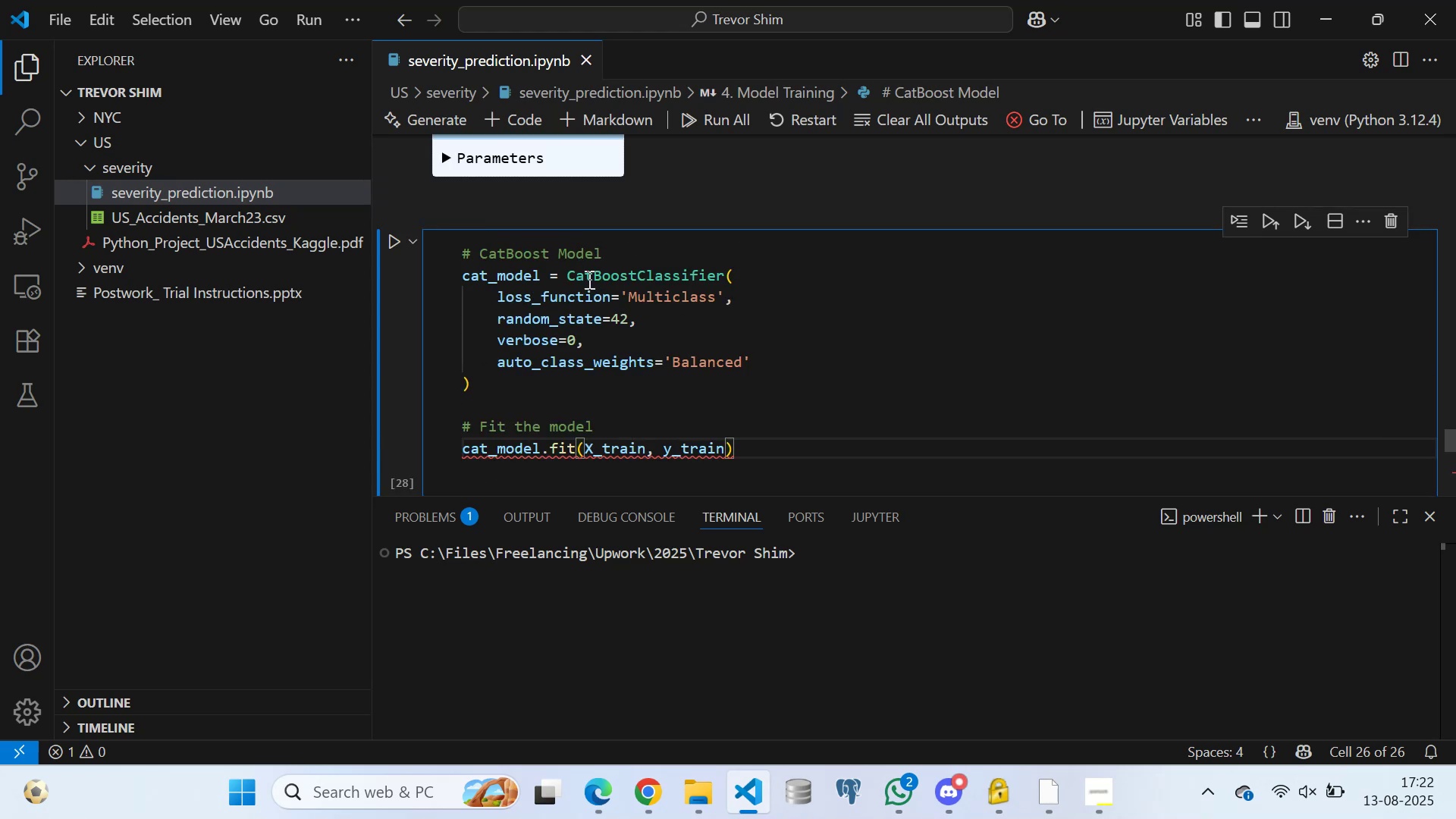 
scroll: coordinate [584, 308], scroll_direction: down, amount: 1.0
 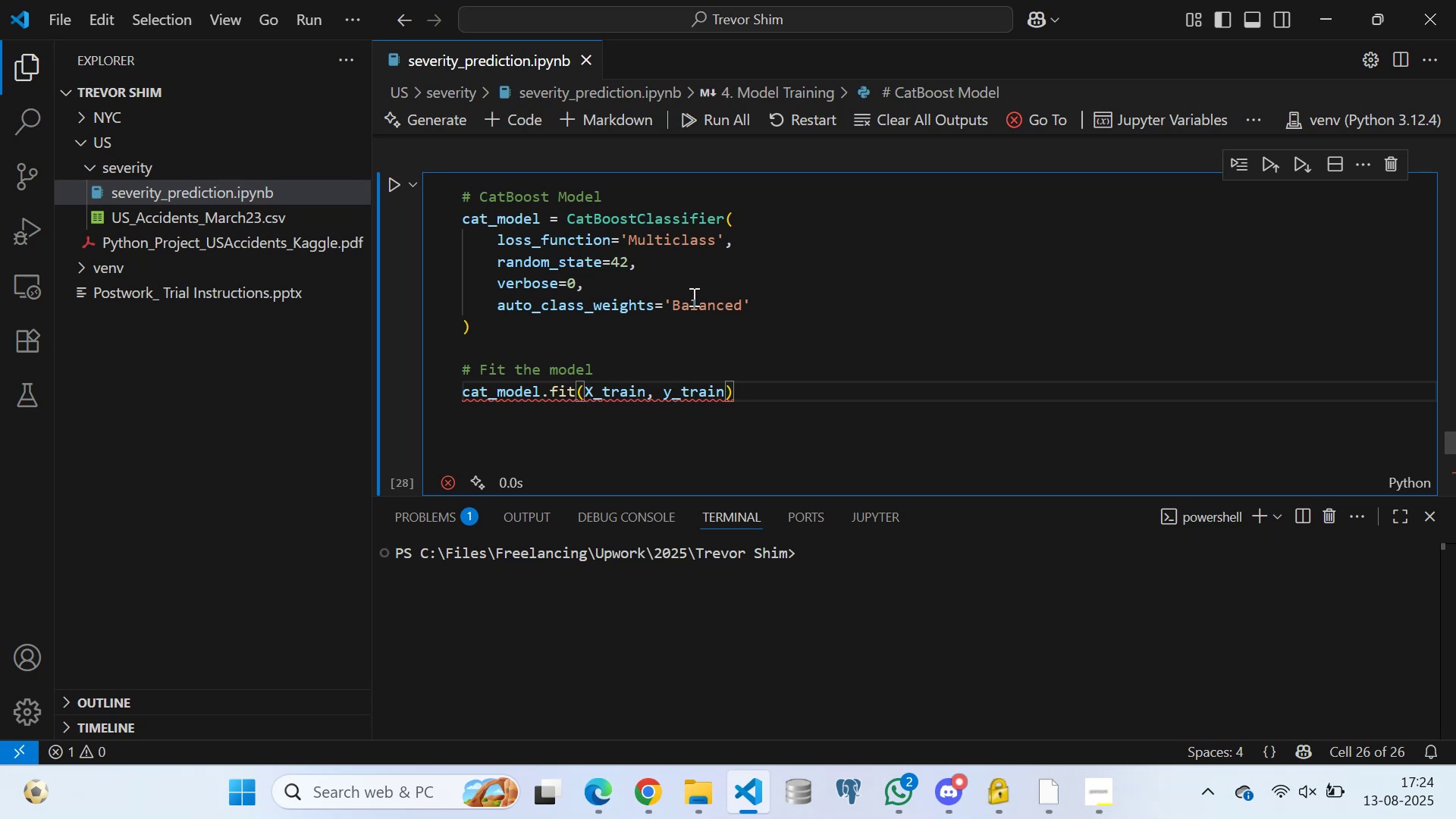 
wait(149.53)
 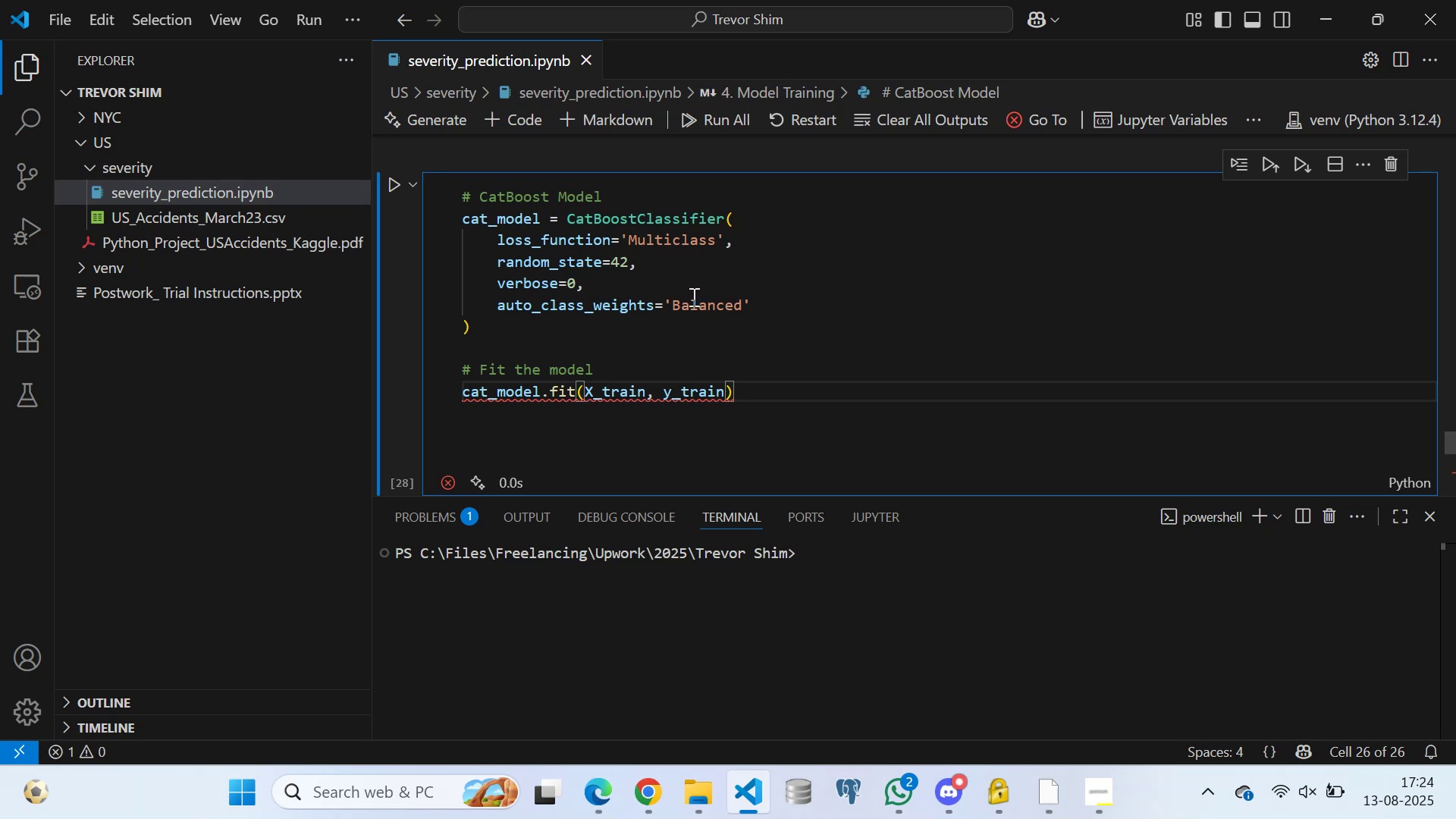 
double_click([513, 318])
 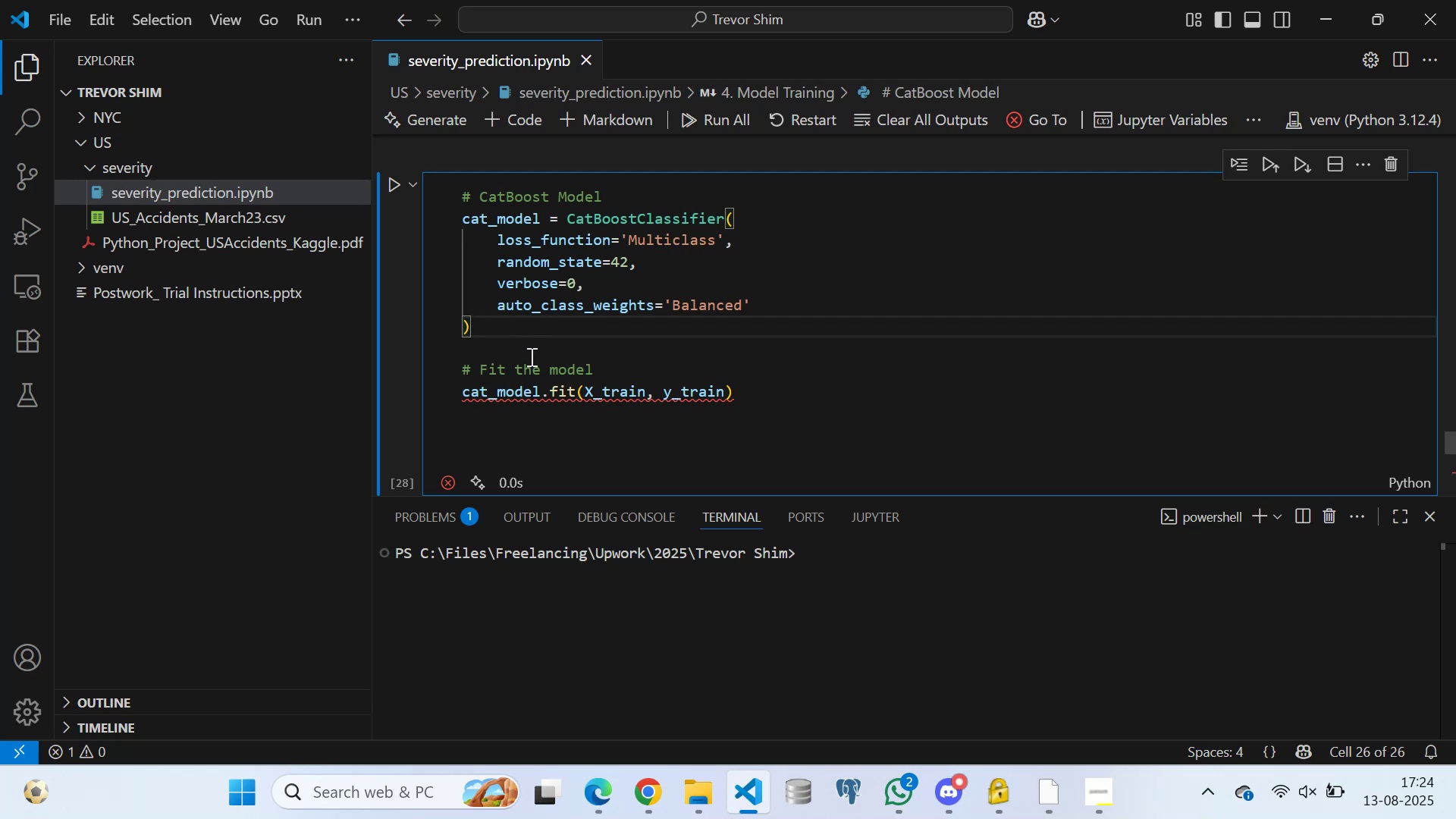 
triple_click([530, 356])
 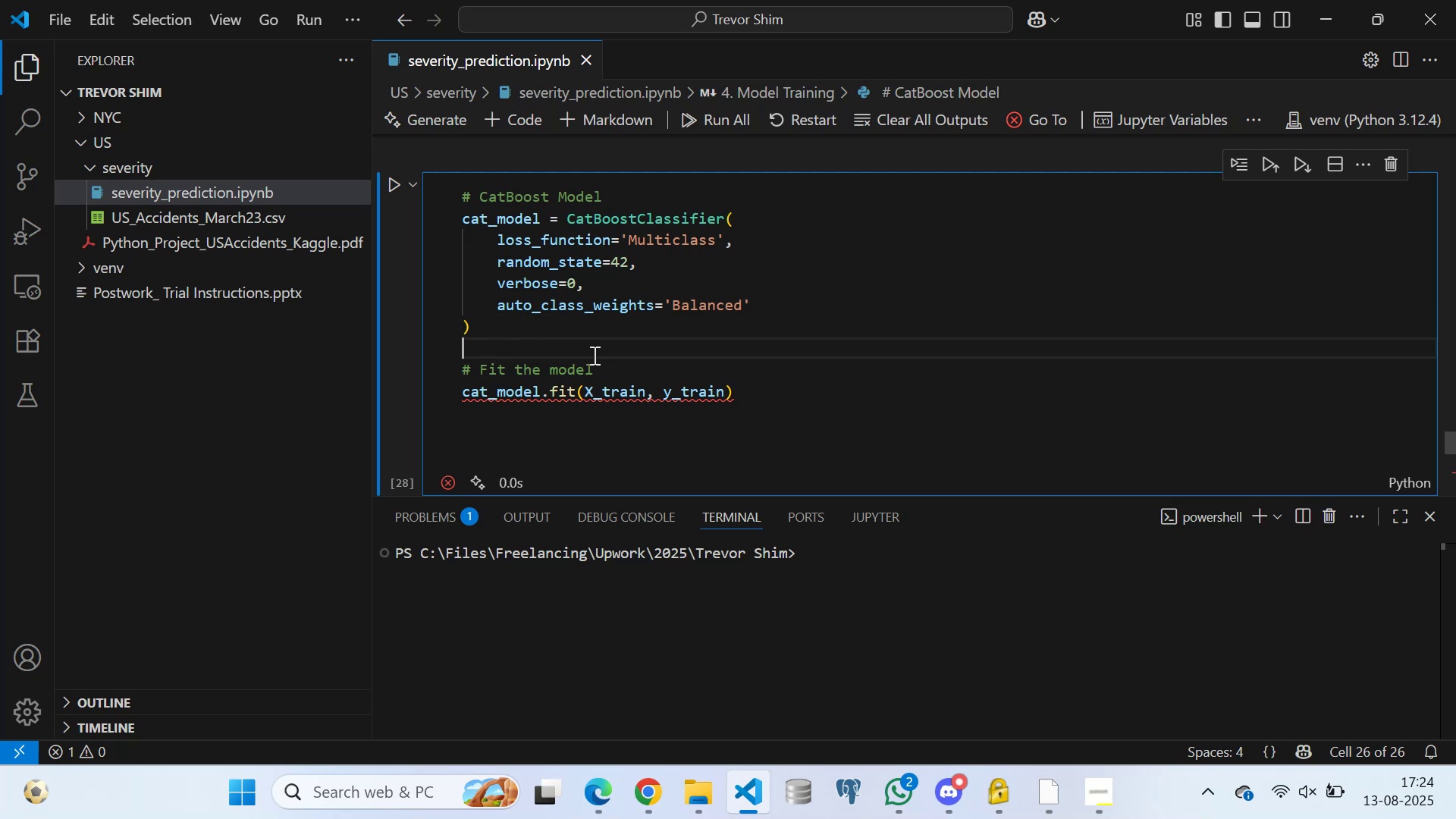 
scroll: coordinate [634, 356], scroll_direction: down, amount: 4.0
 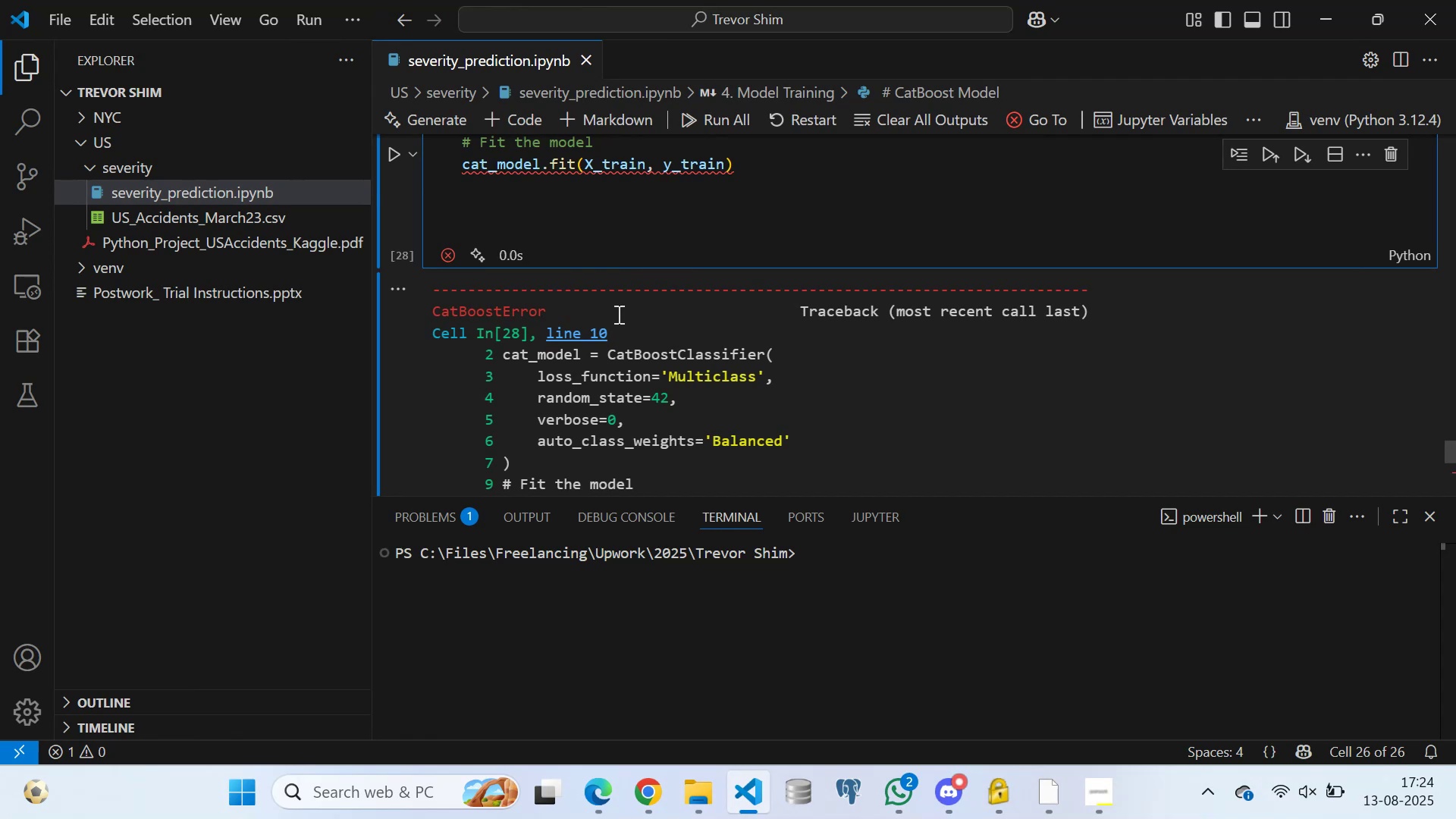 
wait(13.66)
 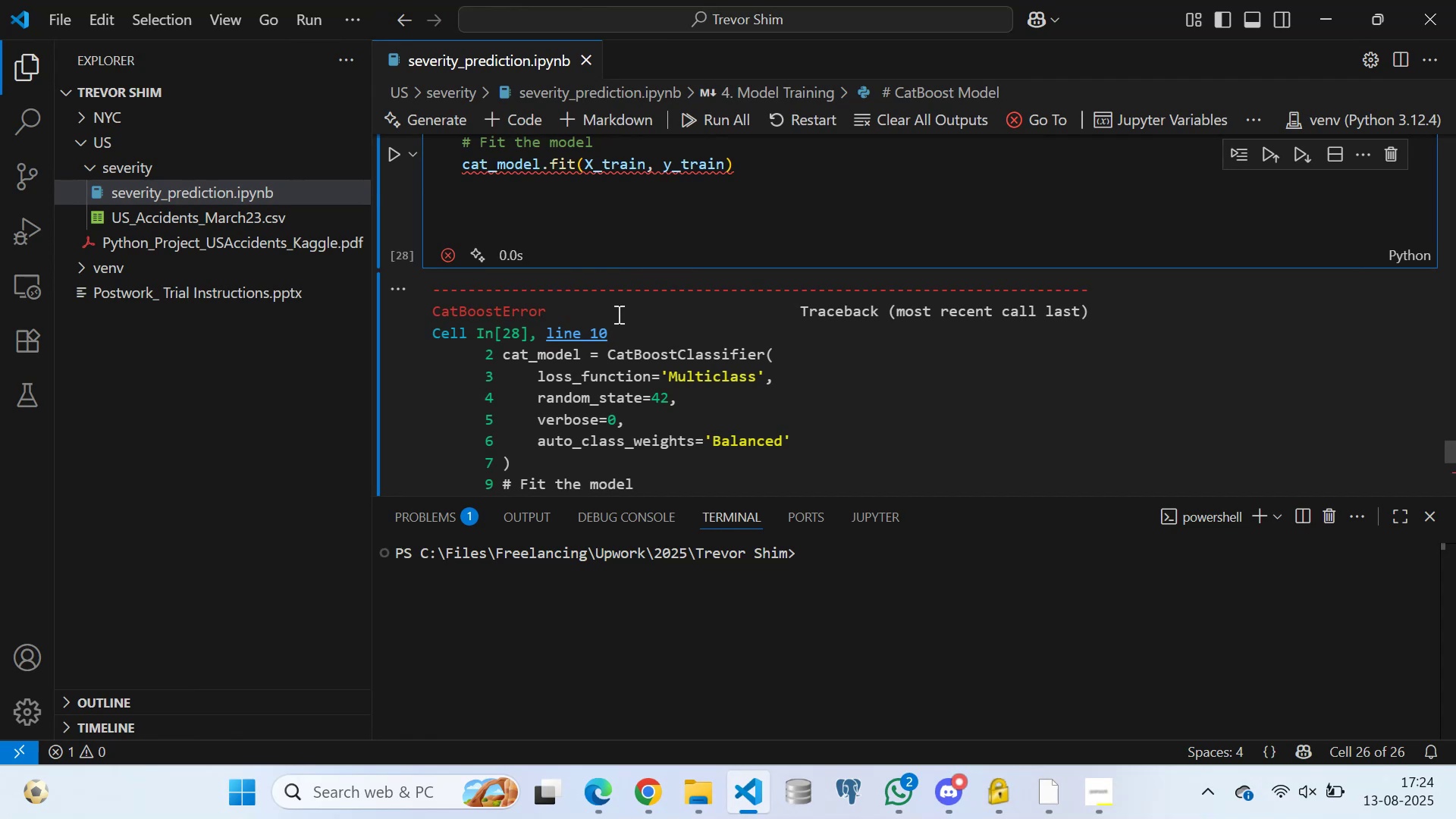 
scroll: coordinate [598, 372], scroll_direction: down, amount: 15.0
 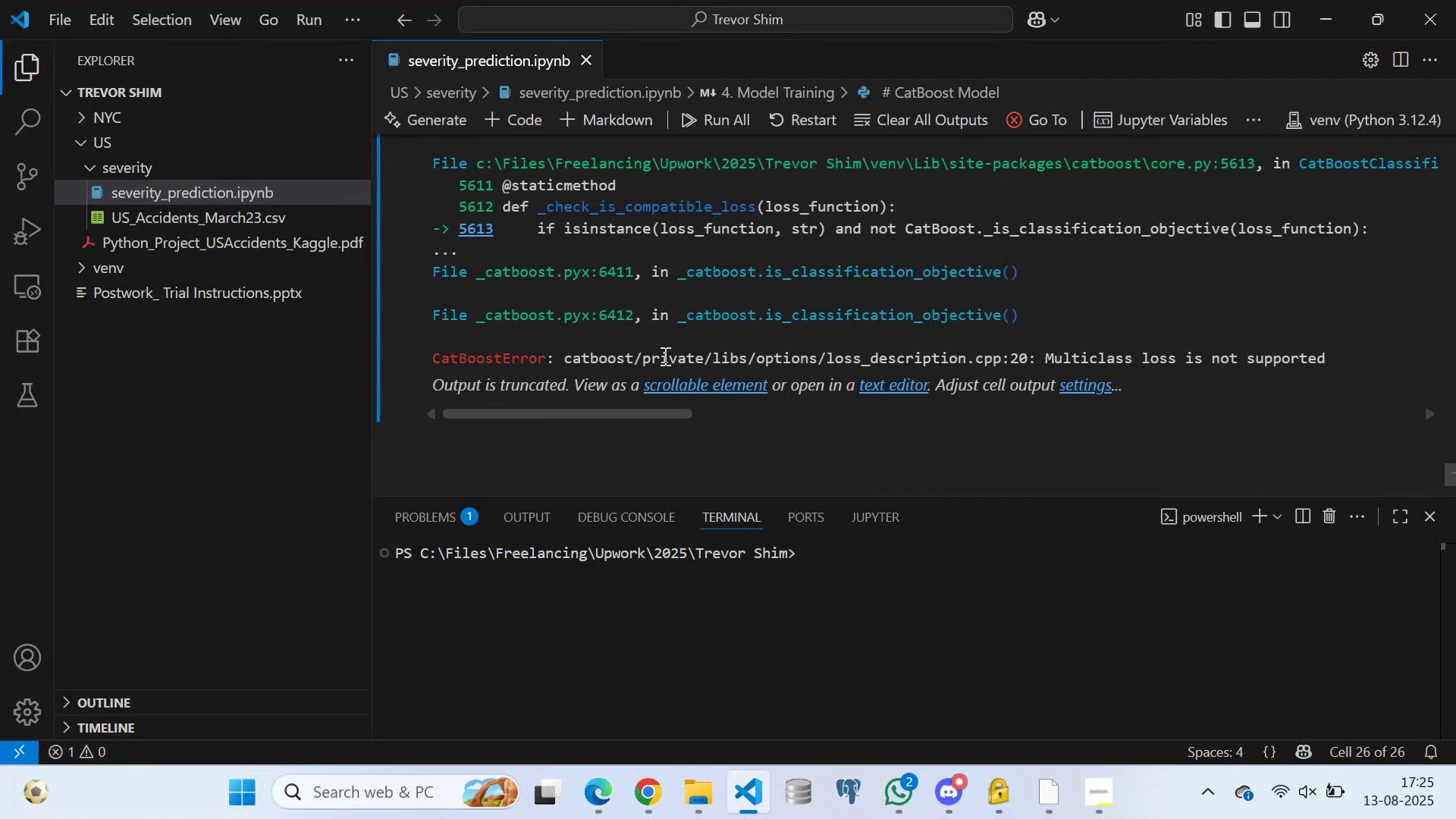 
wait(25.95)
 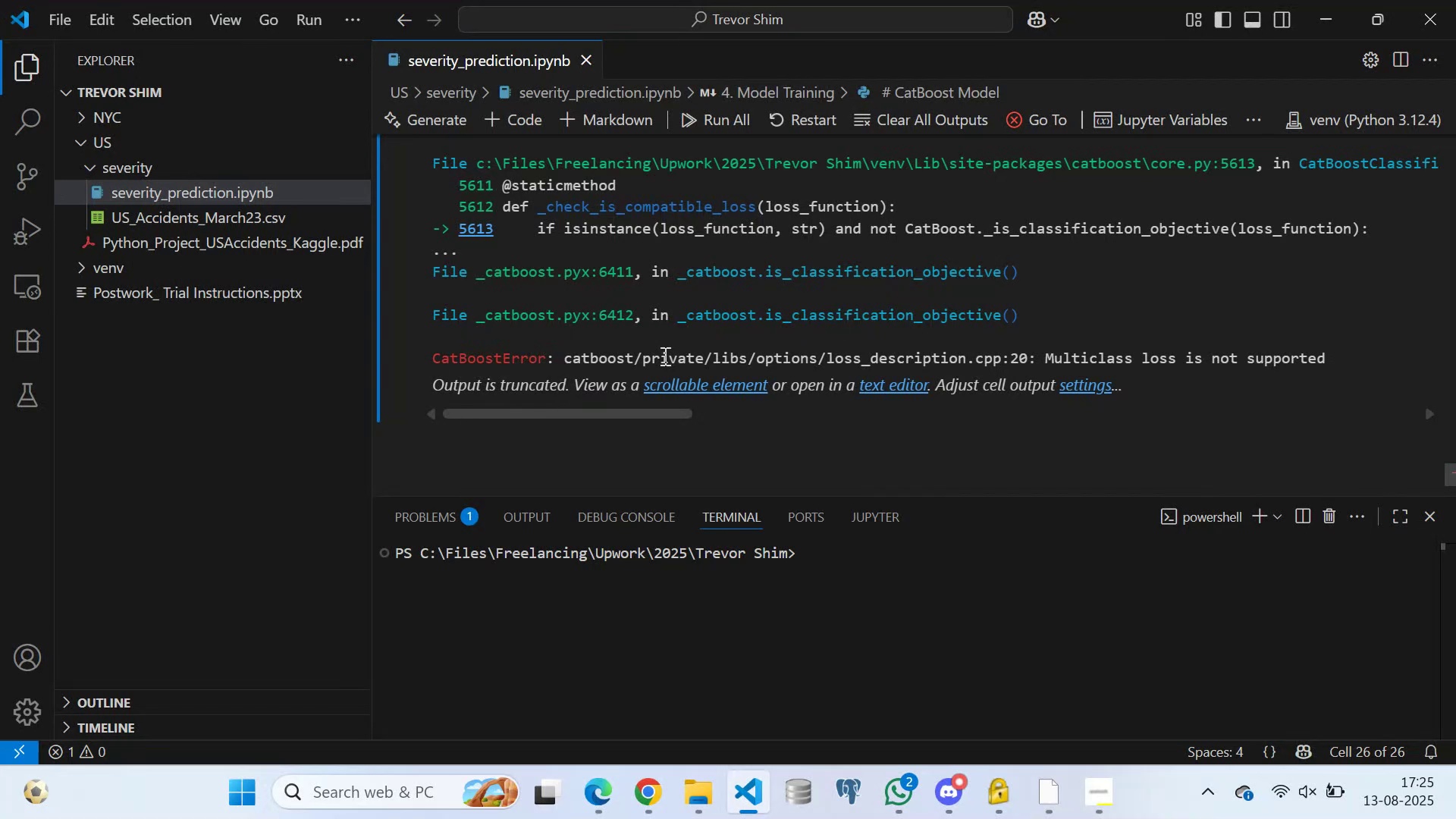 
double_click([568, 218])
 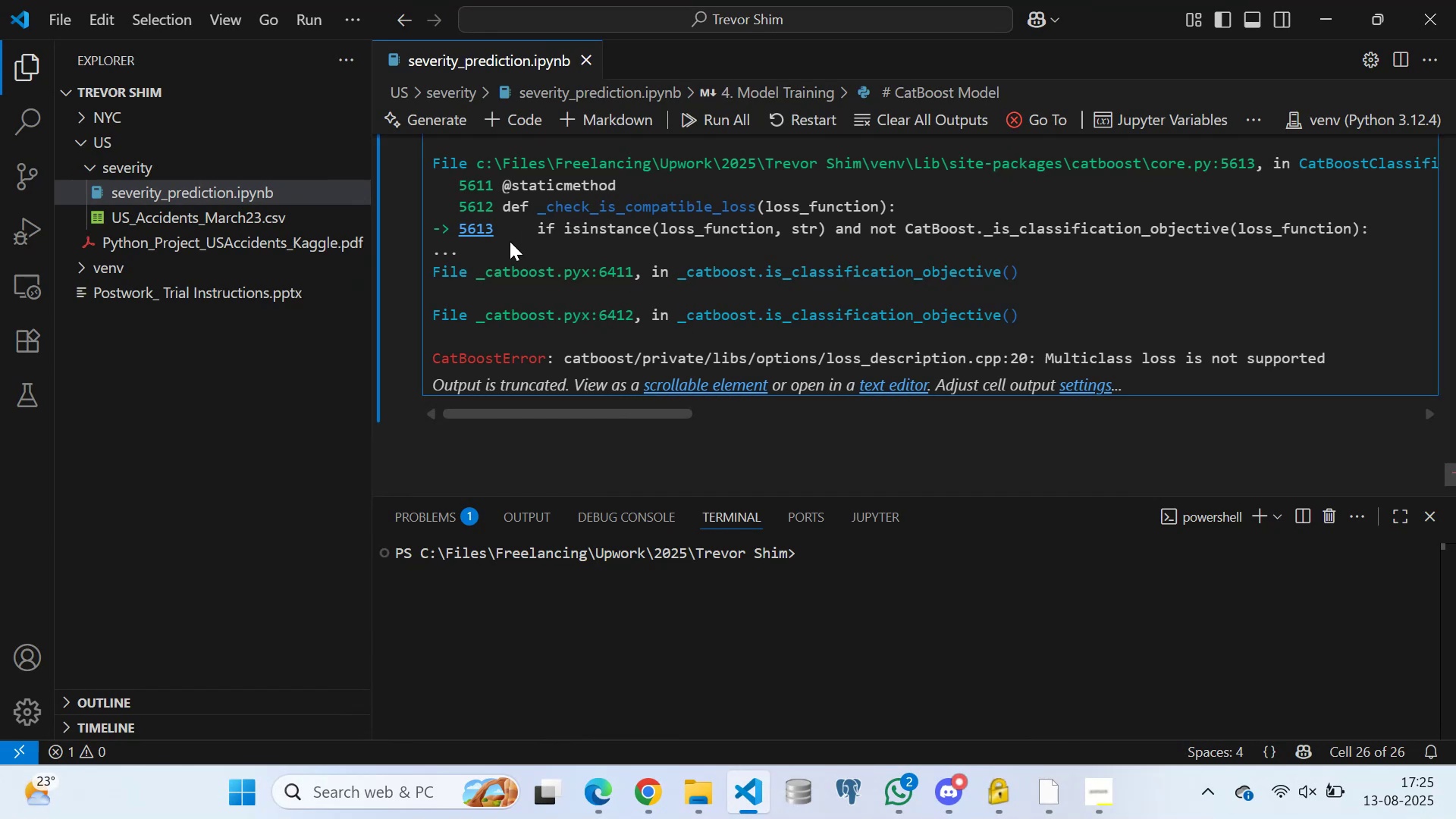 
triple_click([508, 243])
 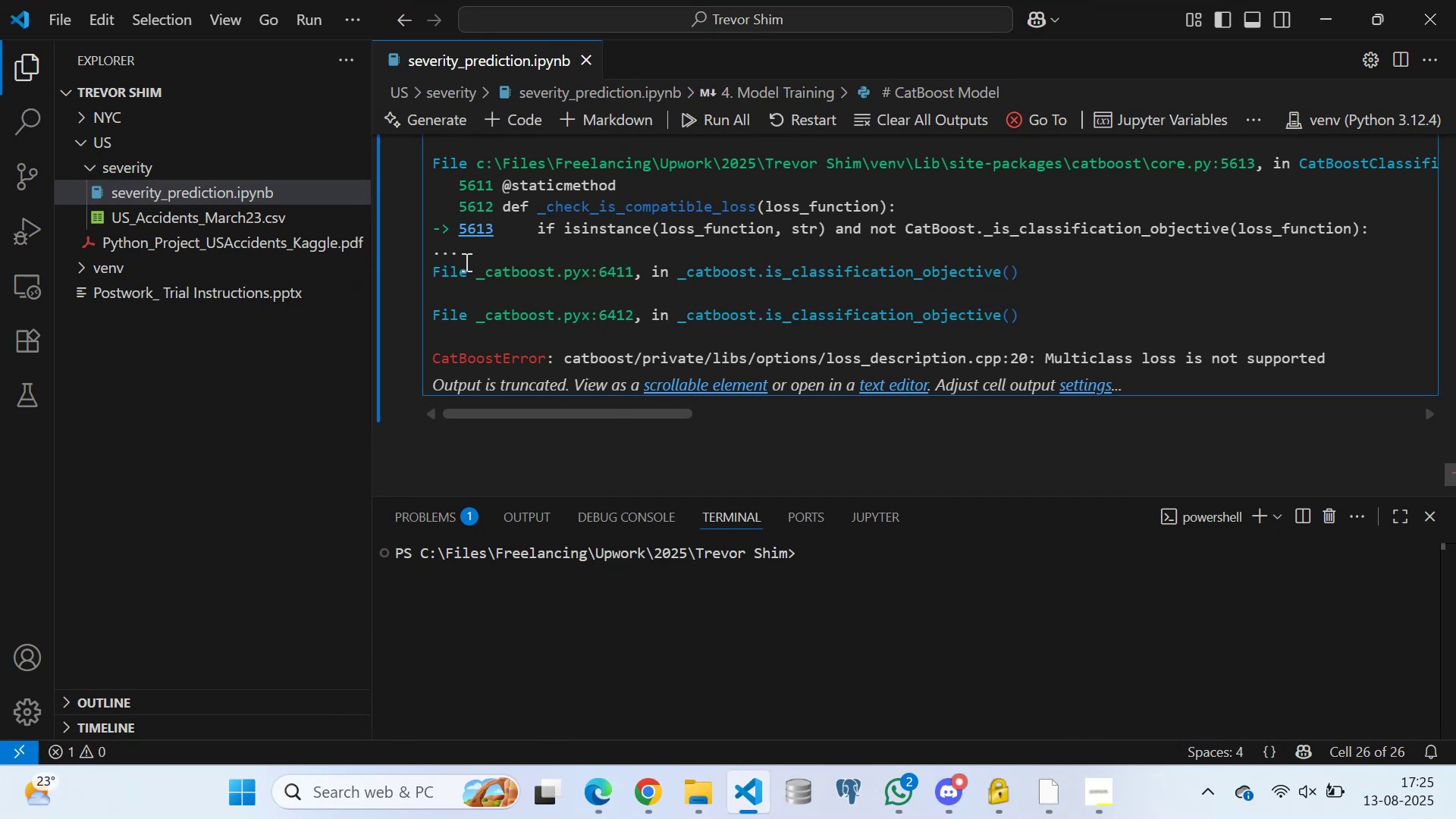 
double_click([539, 281])
 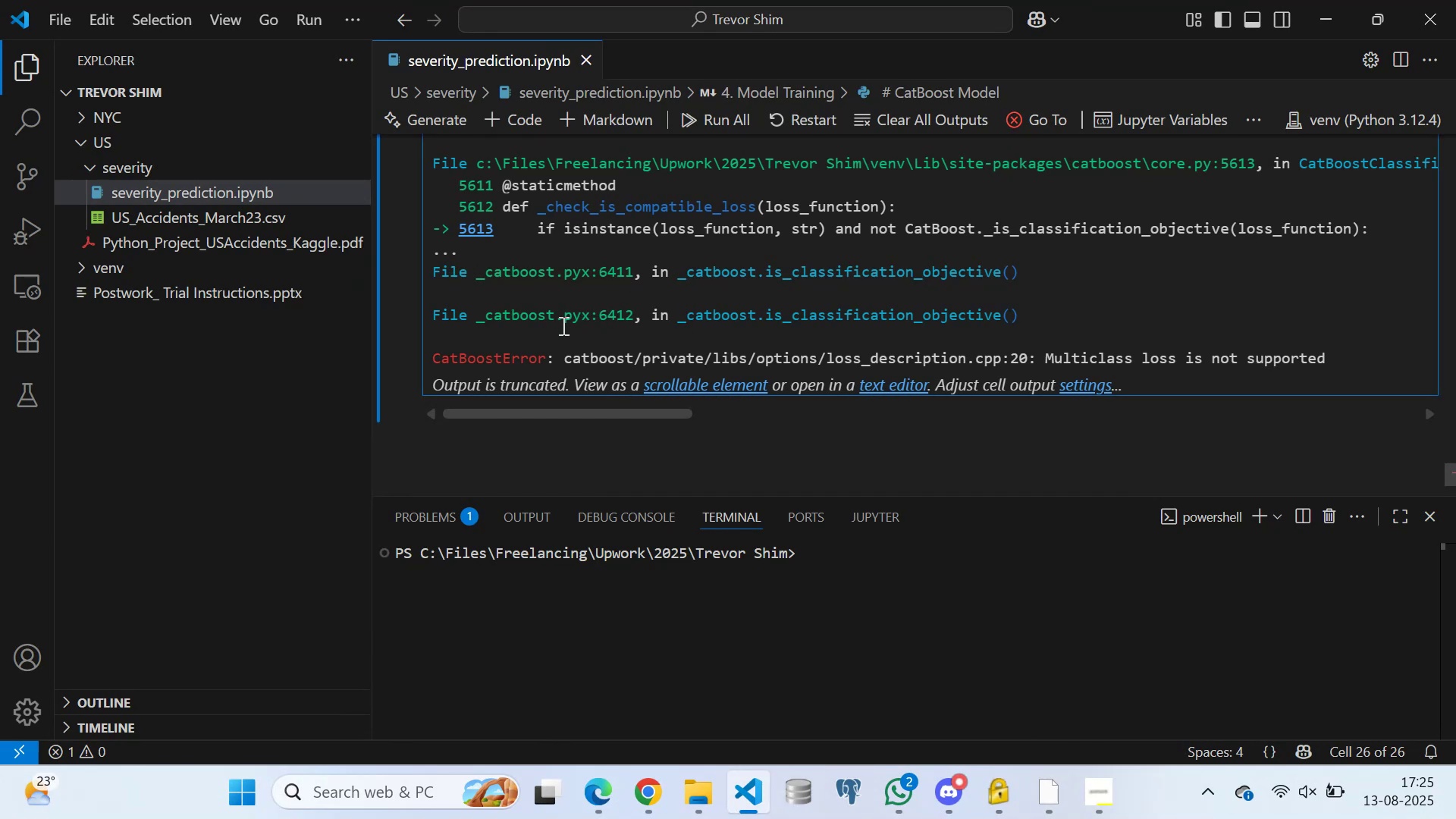 
scroll: coordinate [575, 309], scroll_direction: up, amount: 15.0
 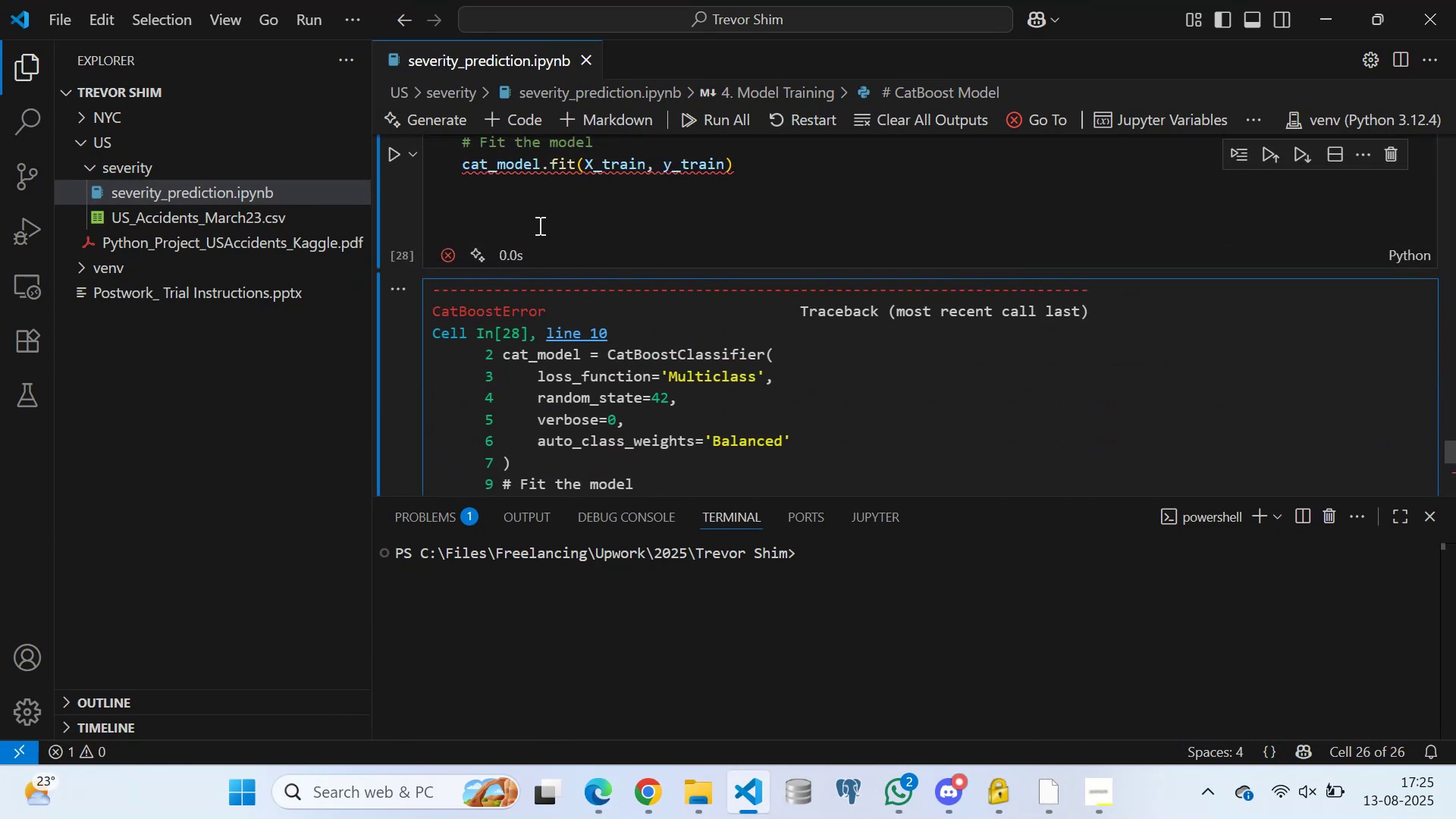 
left_click([533, 210])
 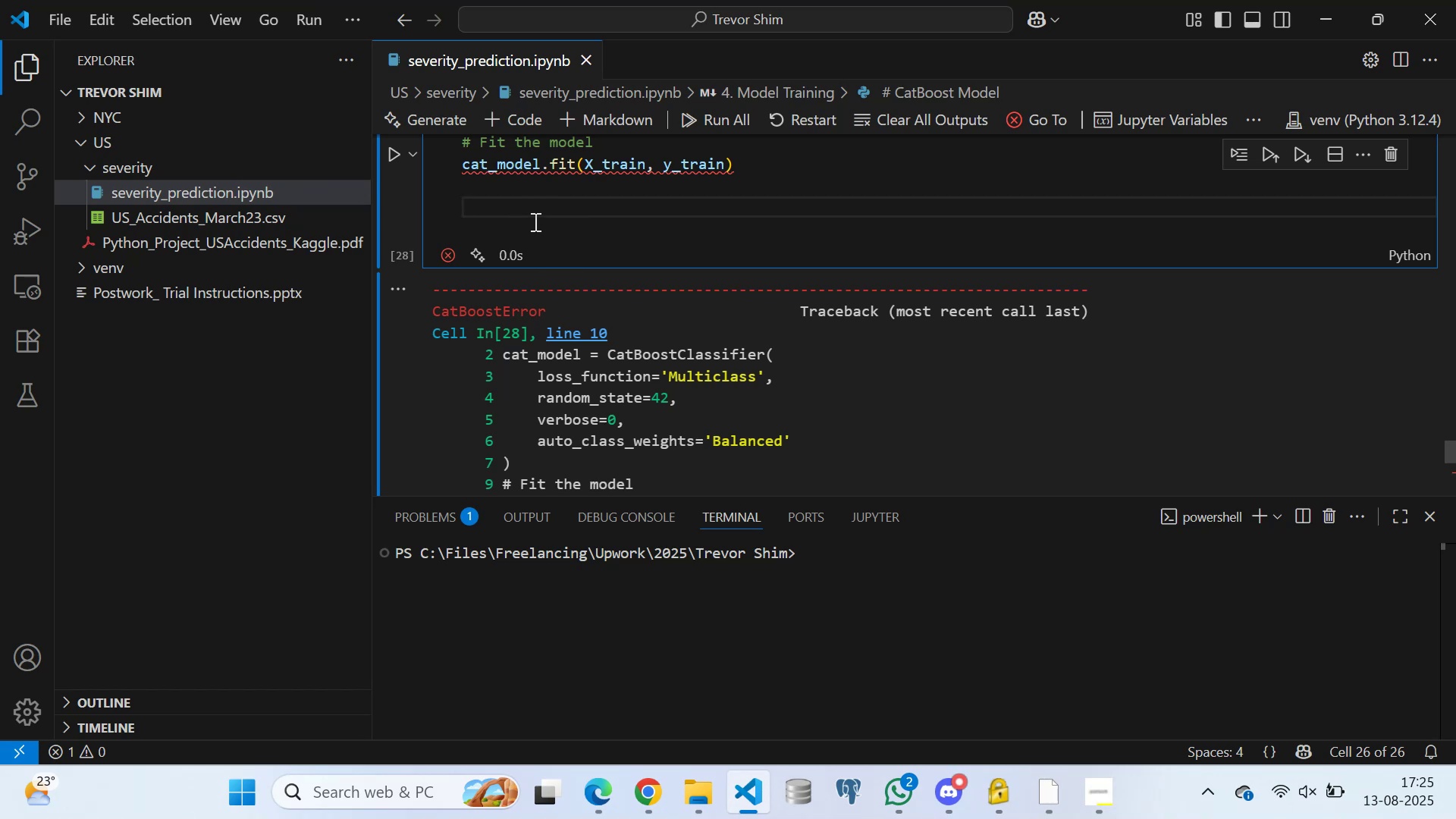 
wait(15.59)
 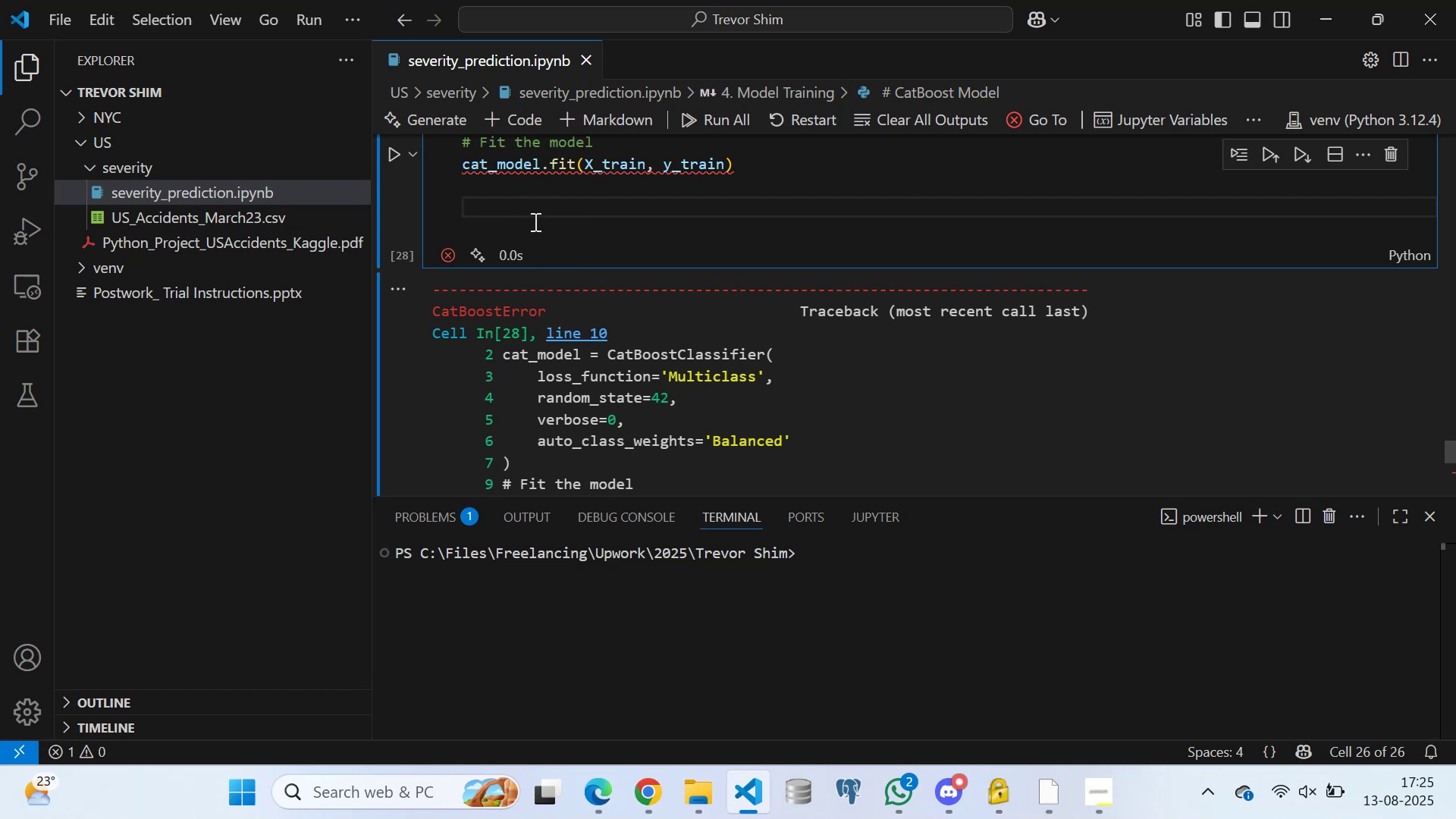 
scroll: coordinate [641, 234], scroll_direction: up, amount: 4.0
 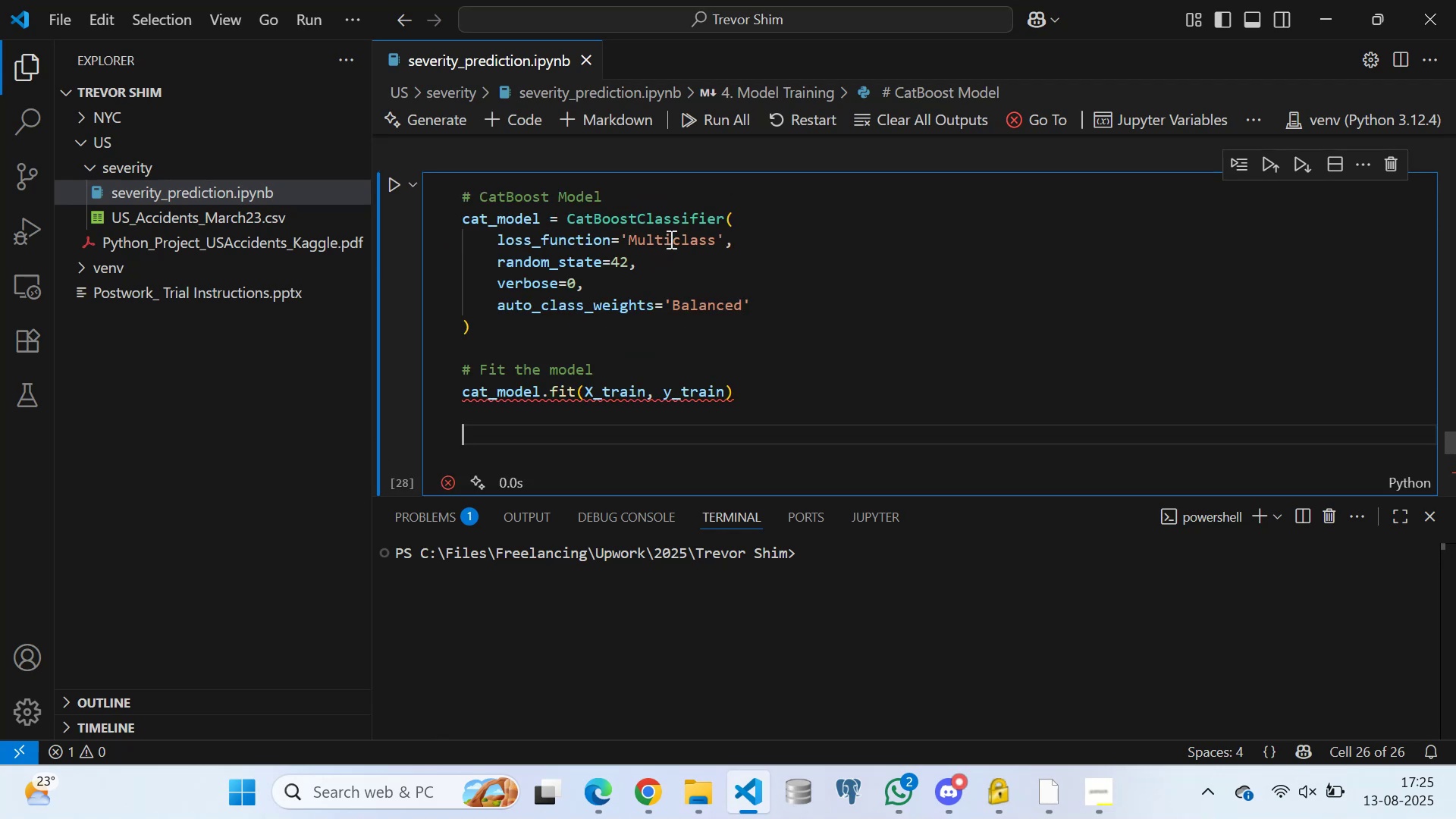 
left_click([682, 240])
 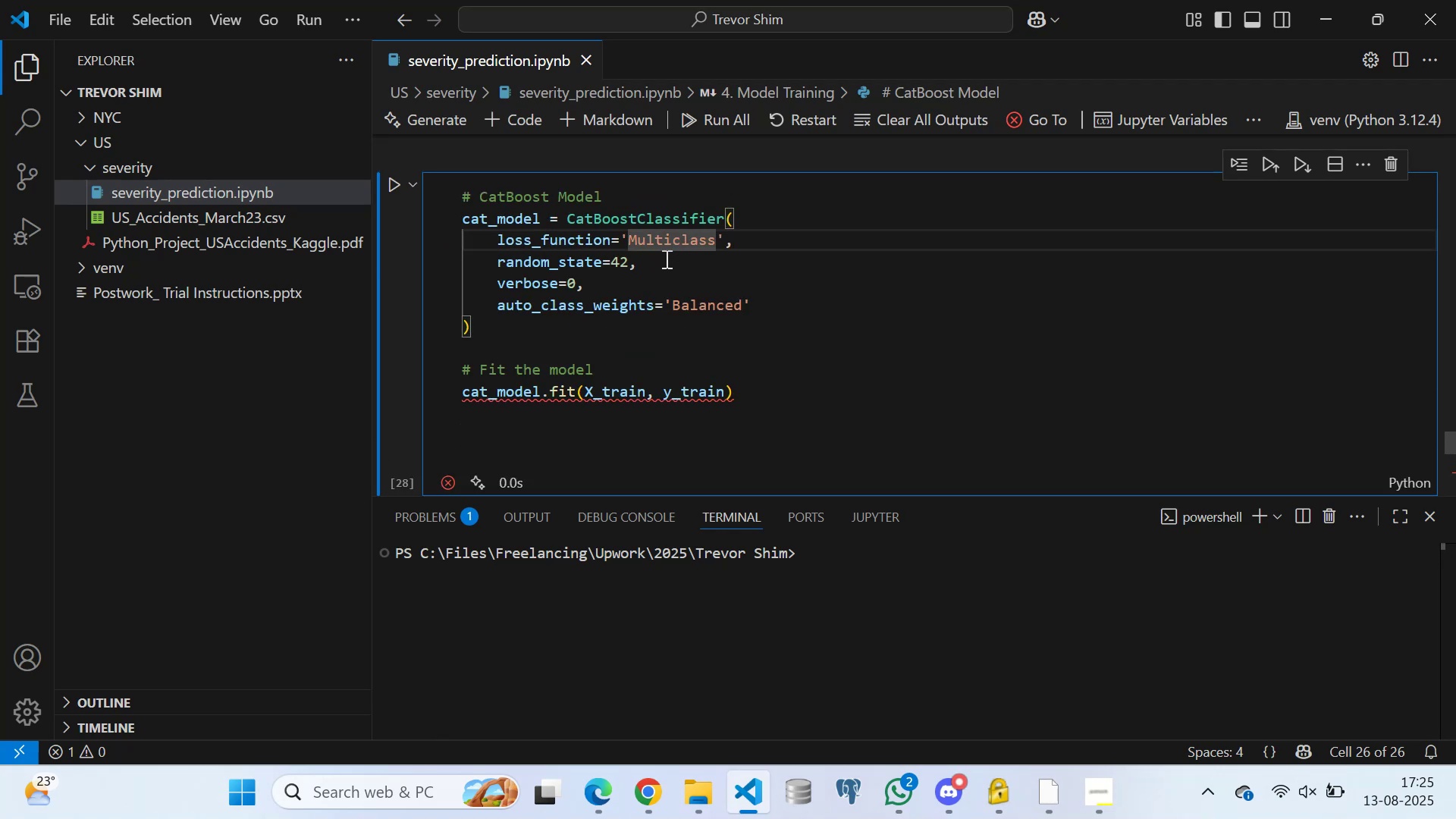 
key(Backspace)
 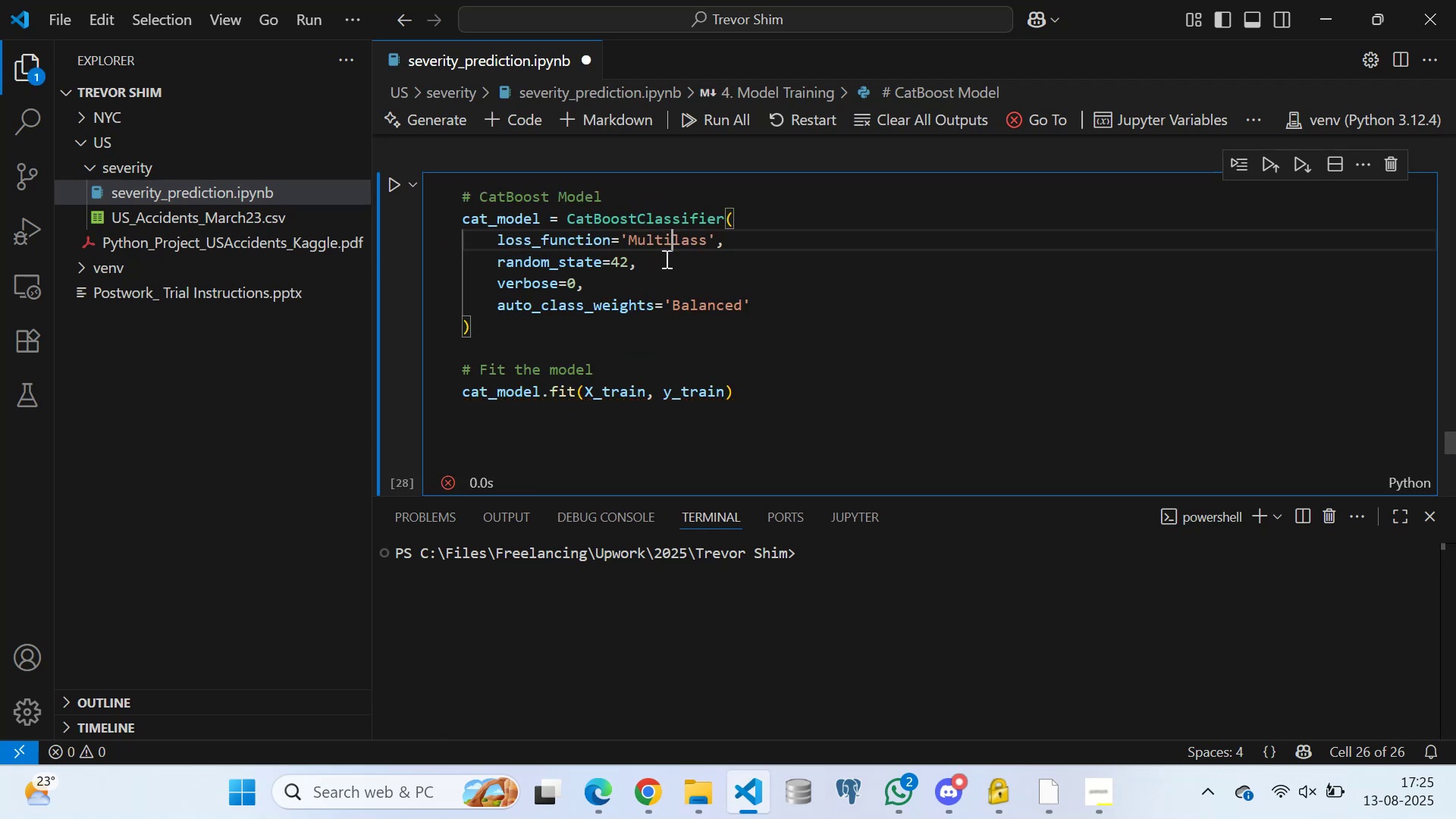 
key(CapsLock)
 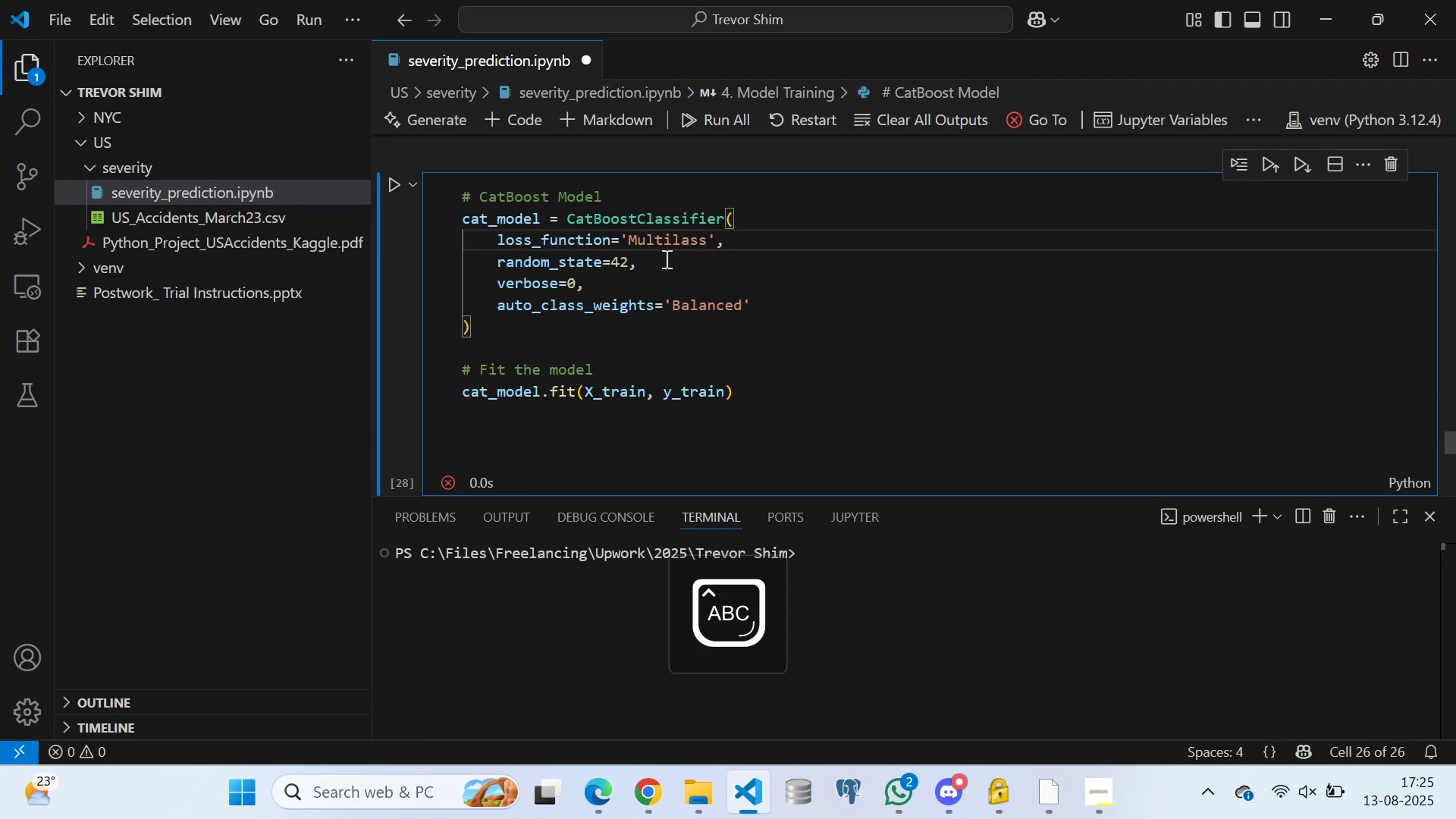 
key(C)
 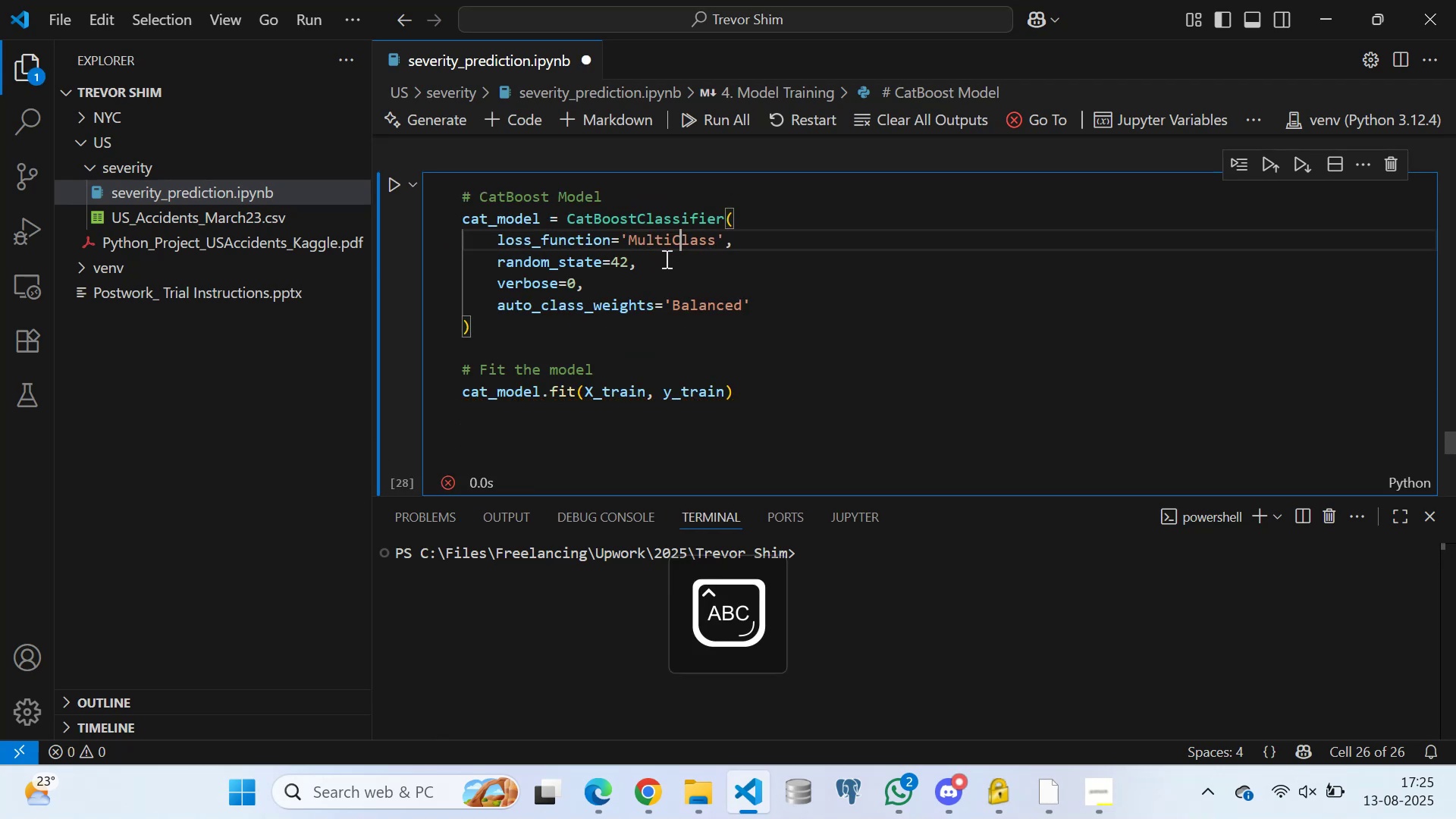 
key(CapsLock)
 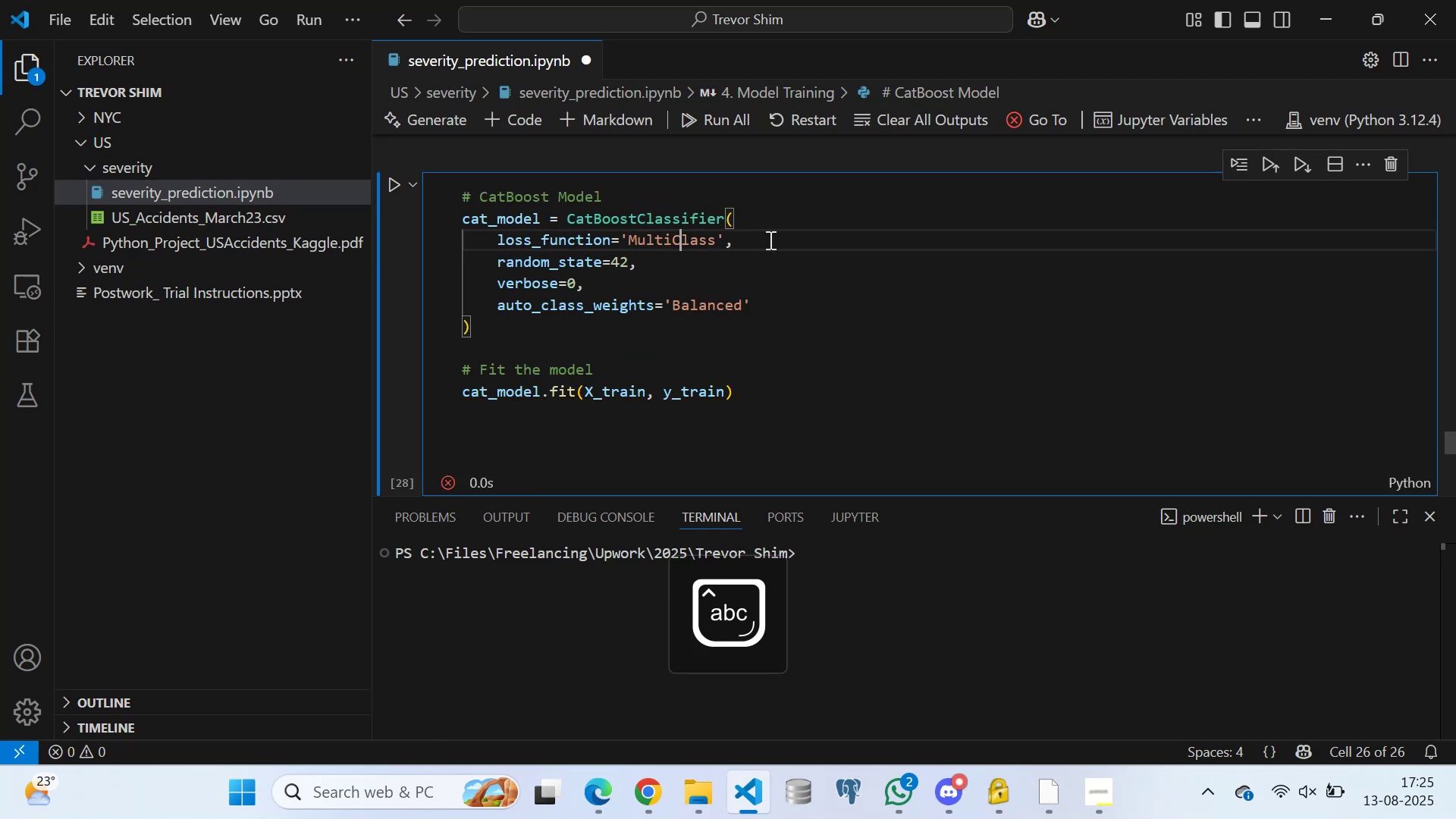 
left_click([769, 240])
 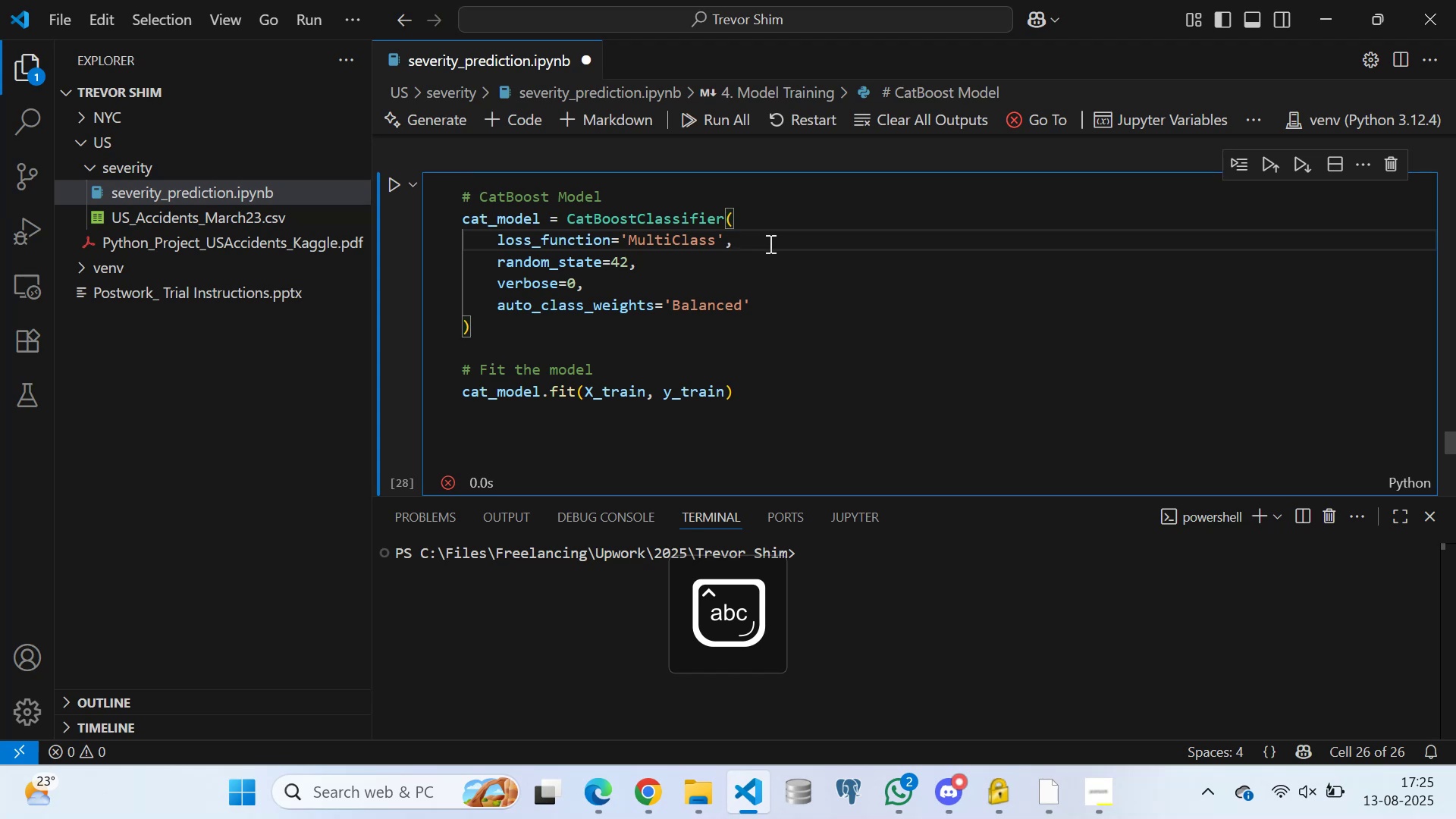 
key(Control+S)
 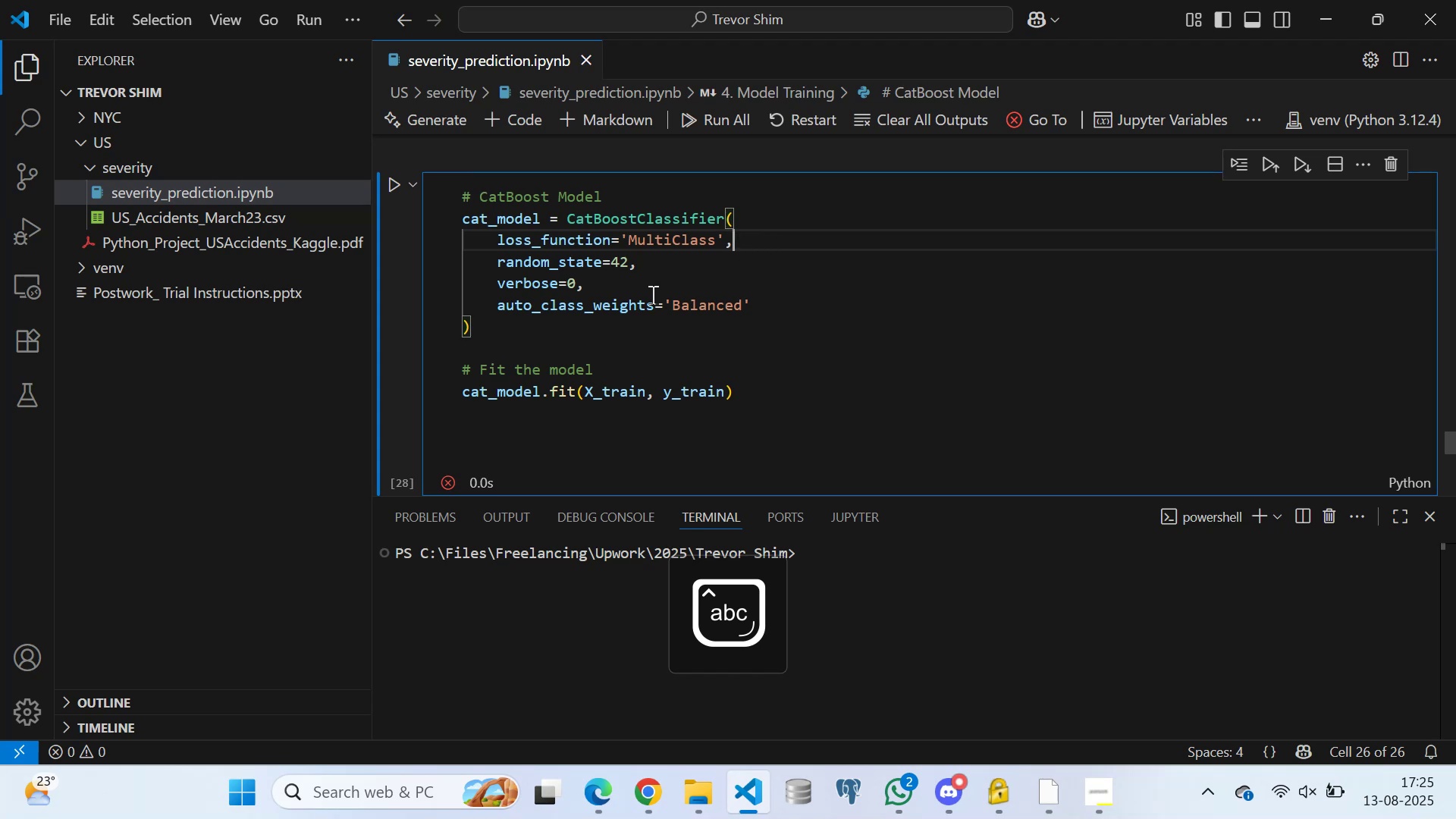 
scroll: coordinate [542, 346], scroll_direction: down, amount: 2.0
 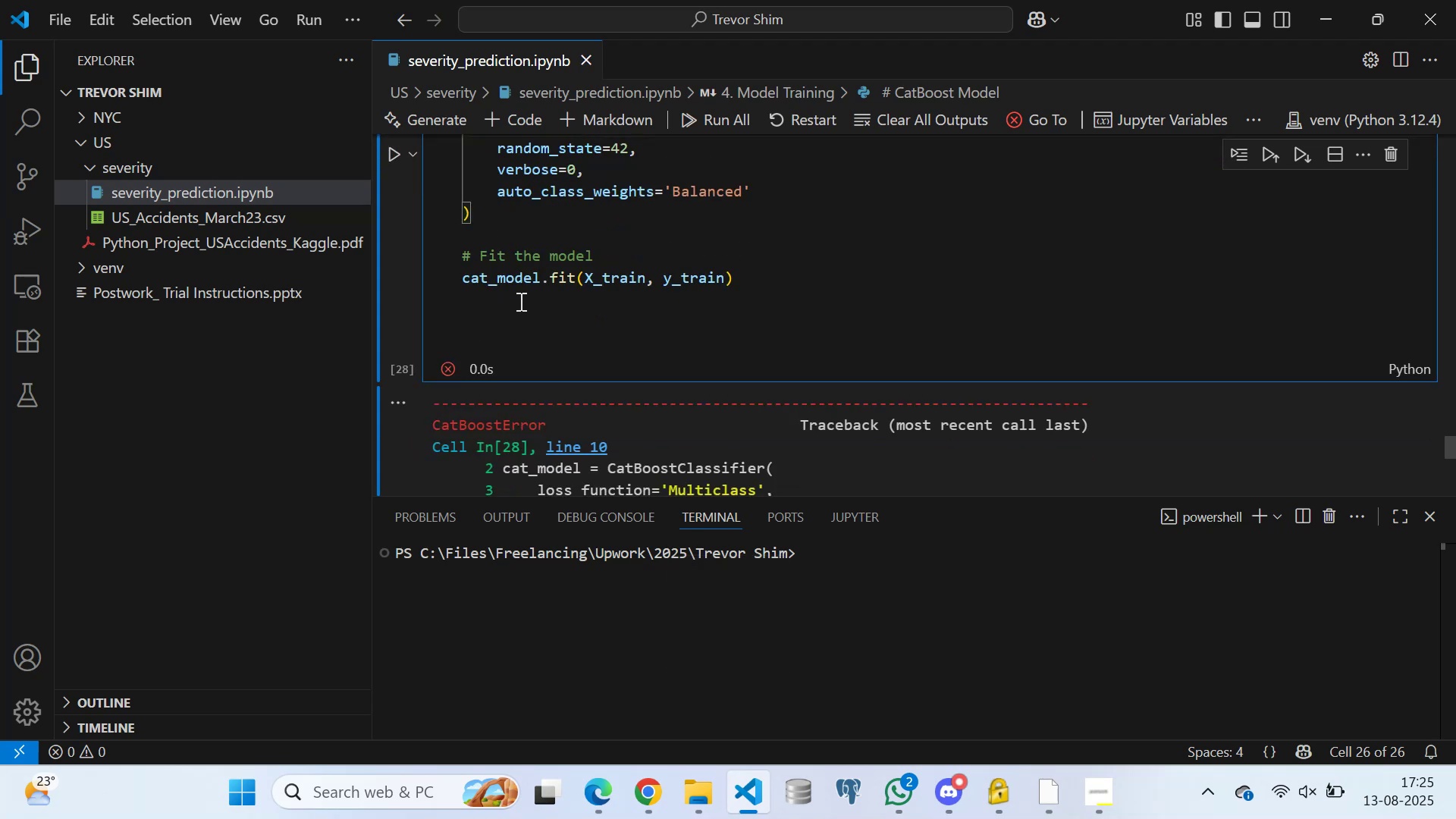 
left_click([518, 293])
 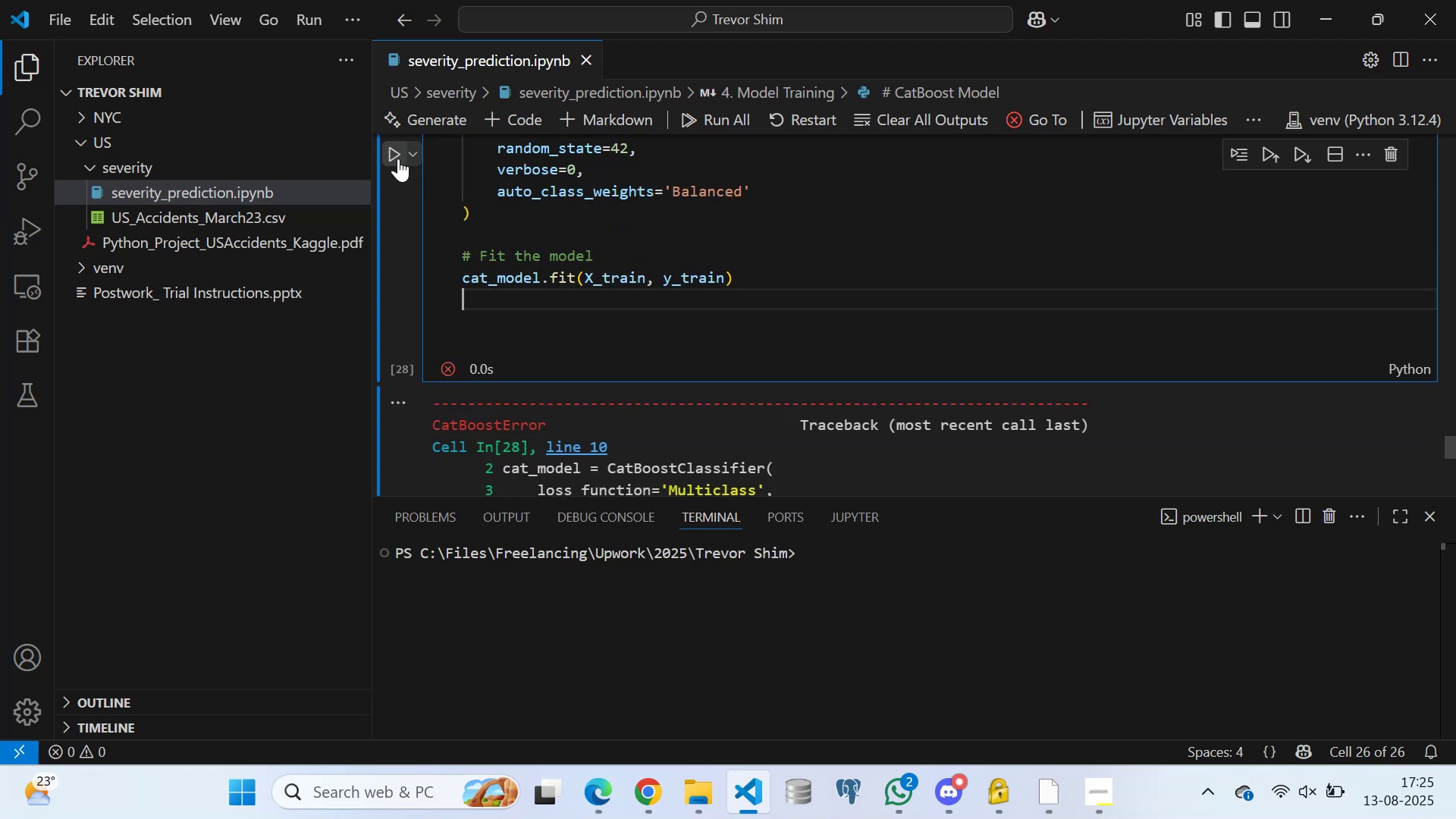 
left_click([394, 152])
 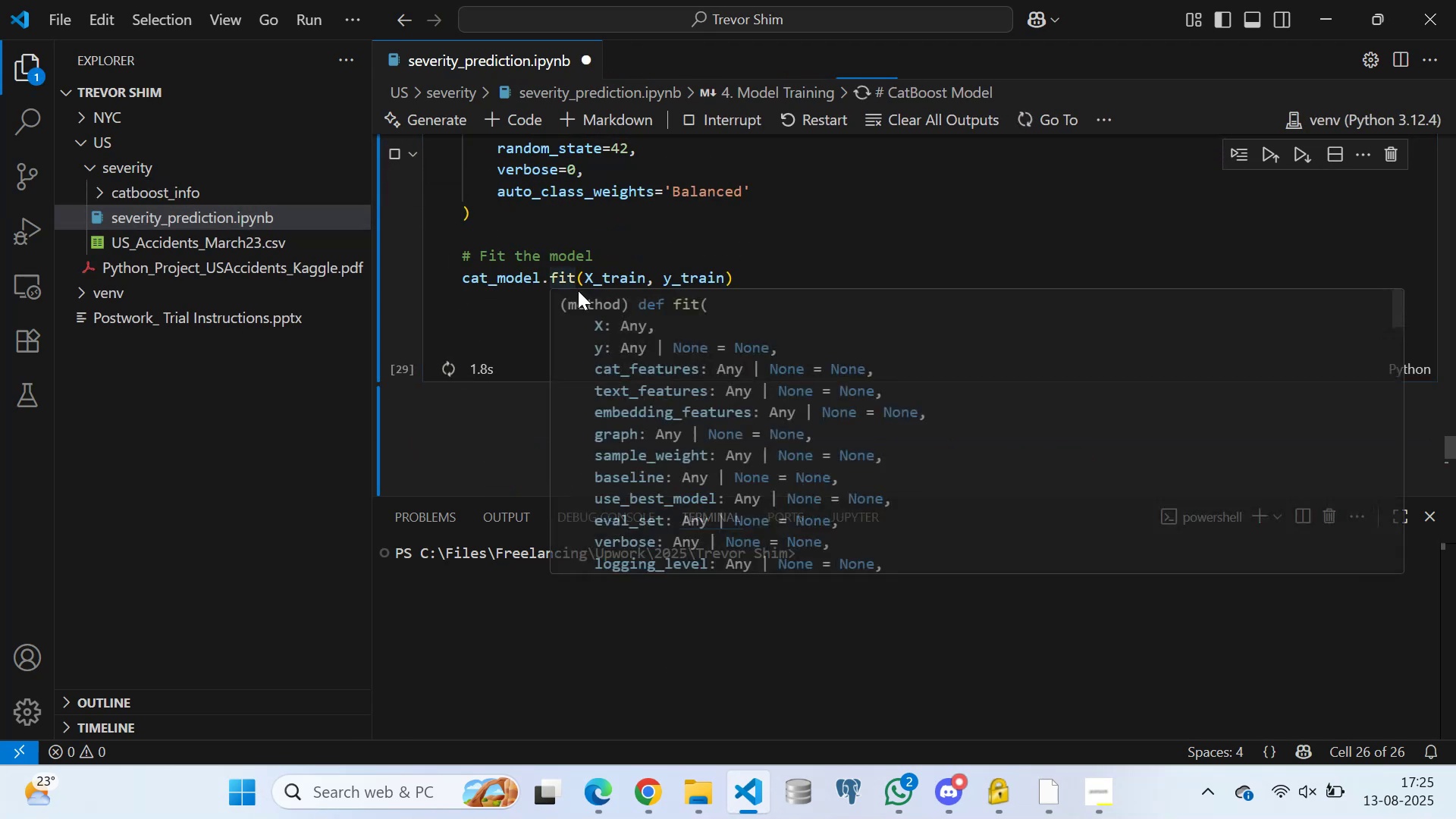 
scroll: coordinate [482, 265], scroll_direction: down, amount: 1.0
 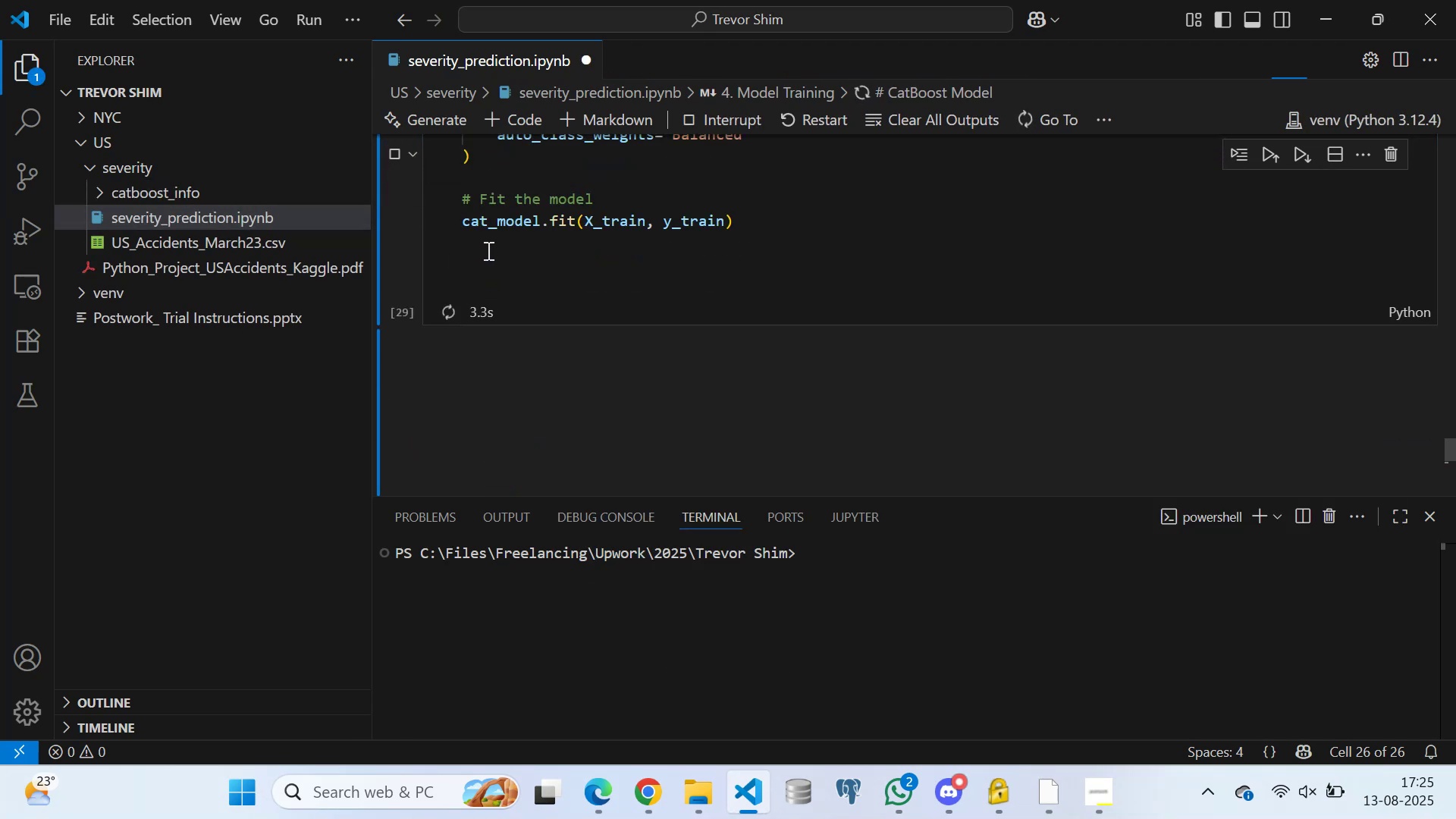 
left_click([487, 250])
 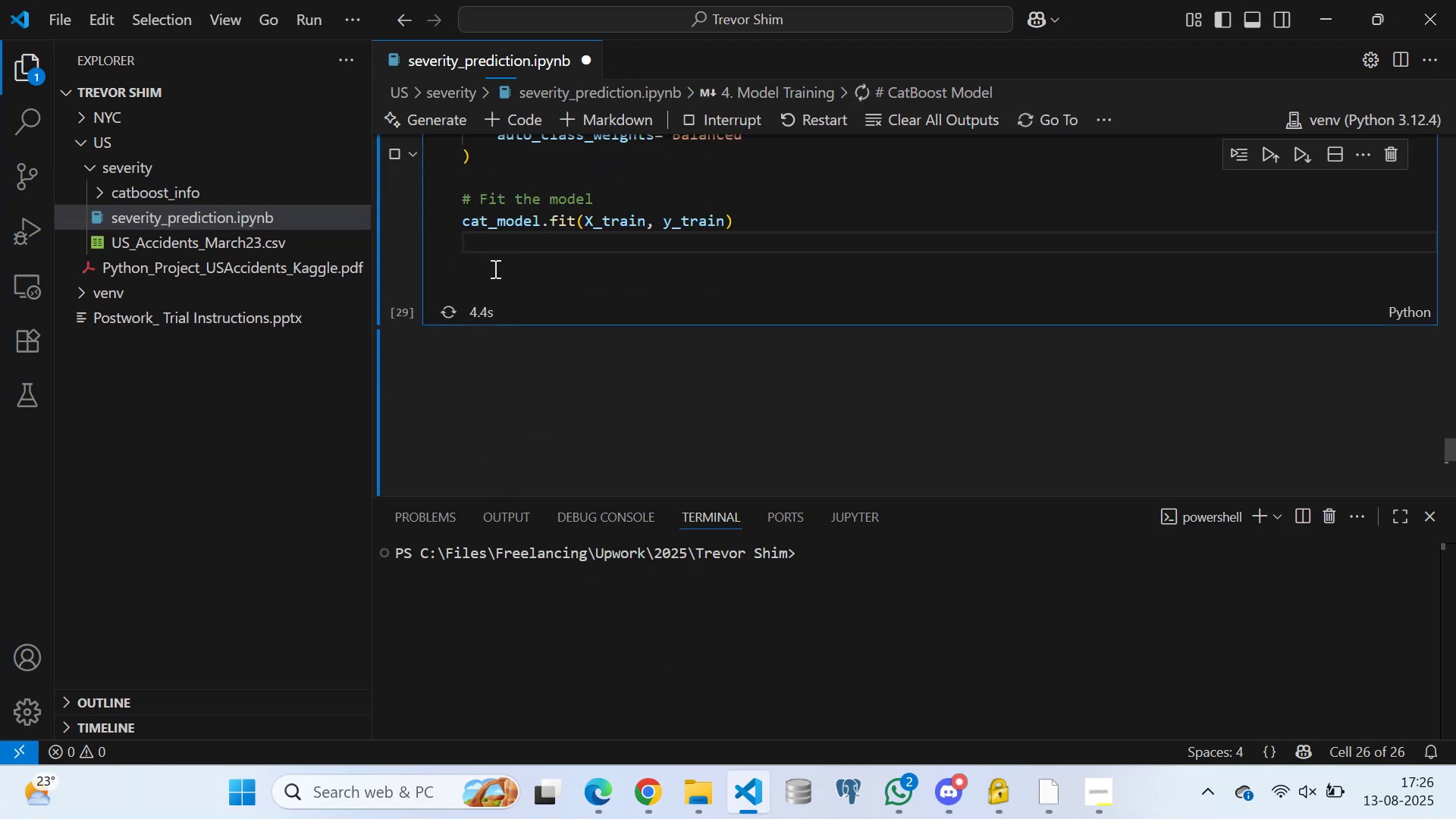 
left_click([494, 268])
 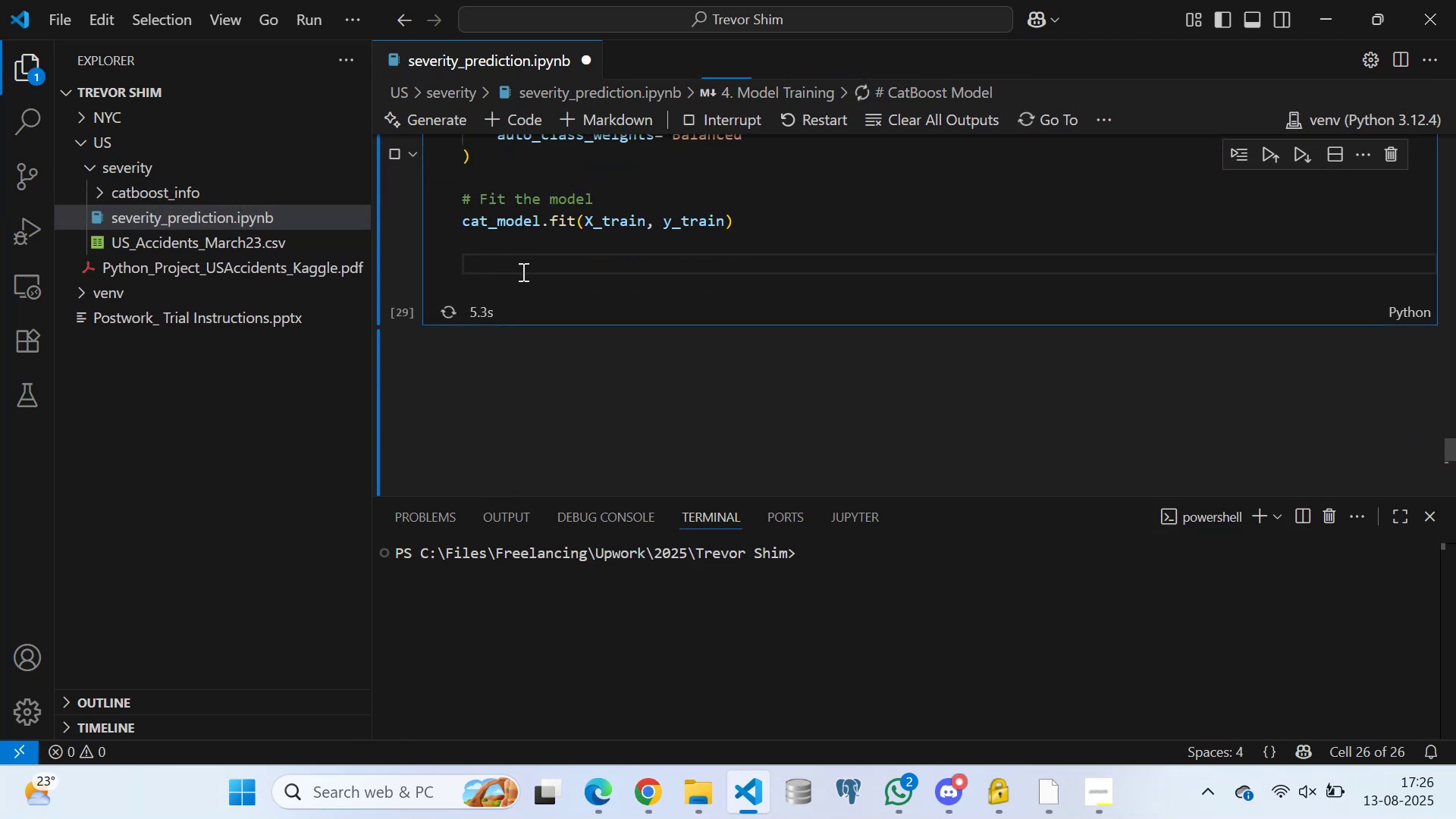 
scroll: coordinate [526, 274], scroll_direction: up, amount: 2.0
 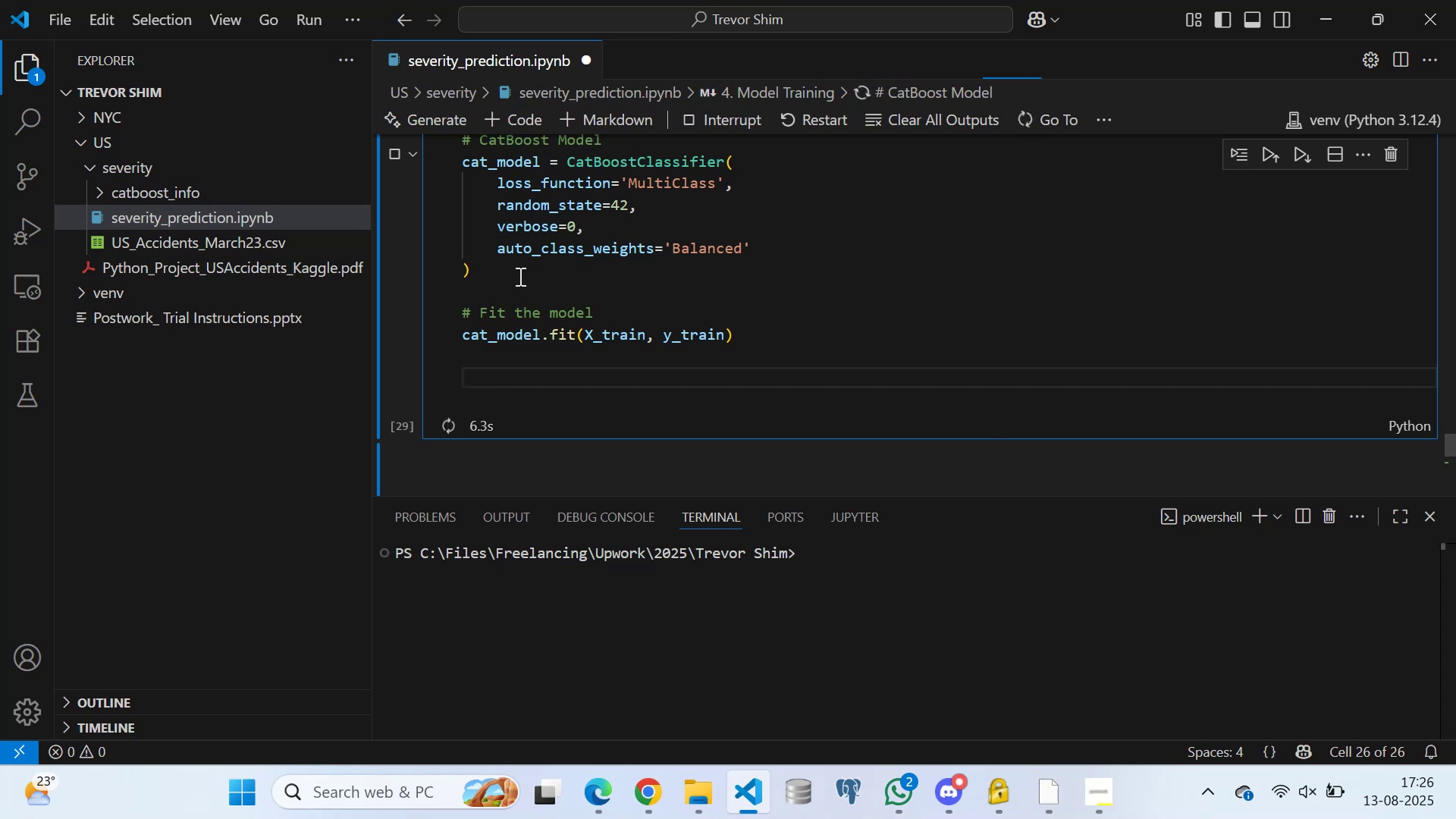 
left_click([519, 276])
 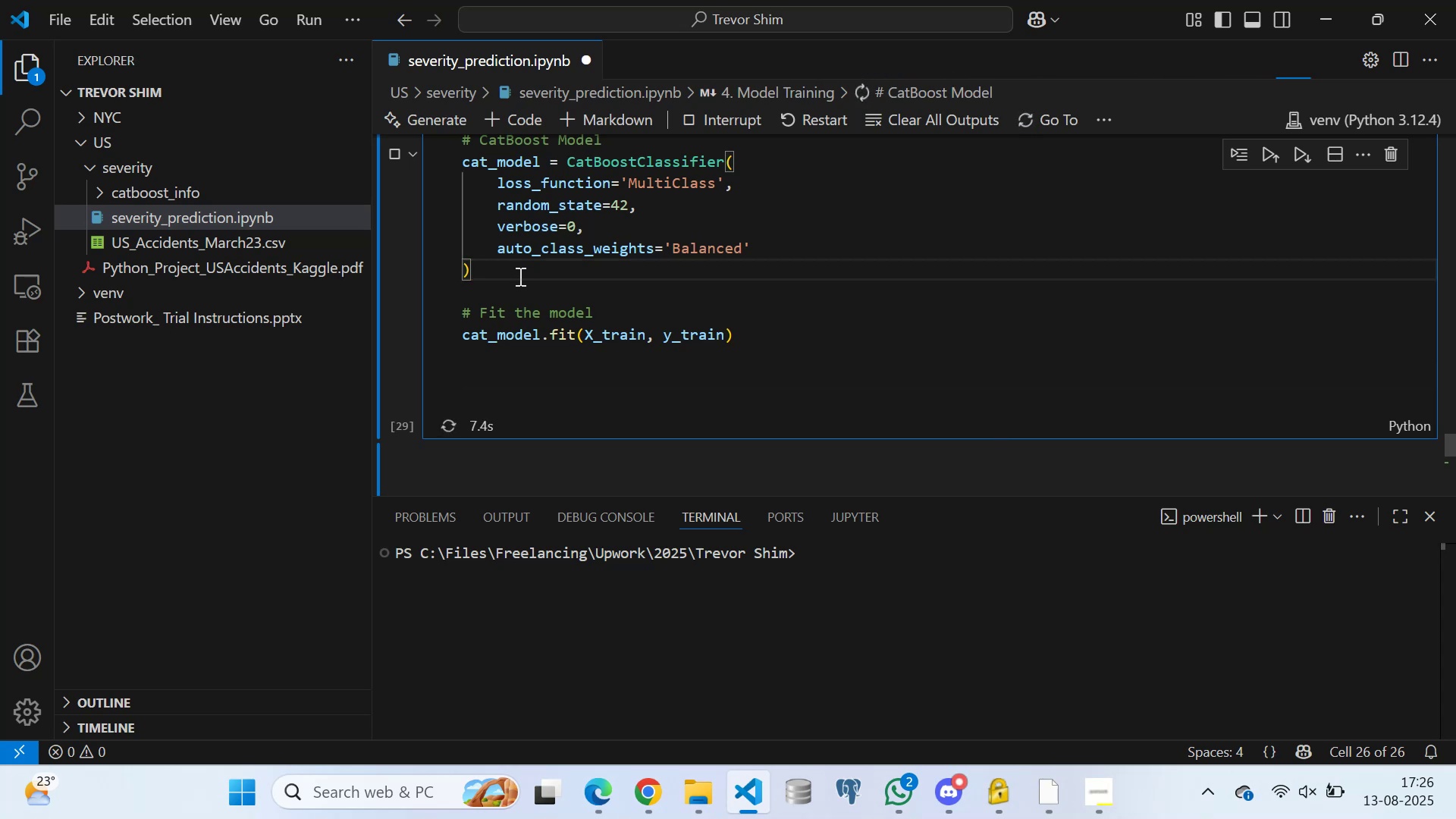 
key(Control+S)
 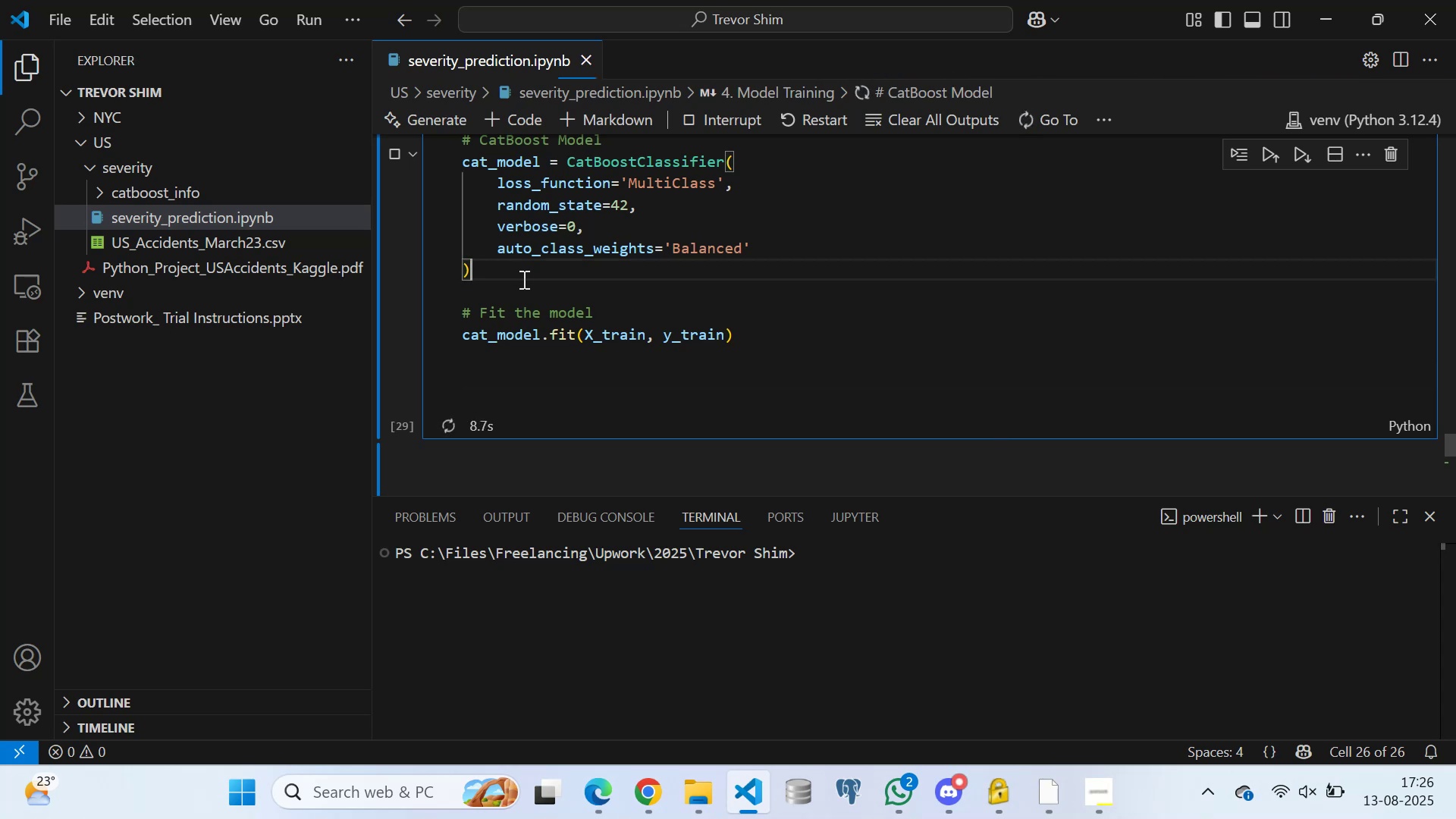 
scroll: coordinate [557, 303], scroll_direction: down, amount: 2.0
 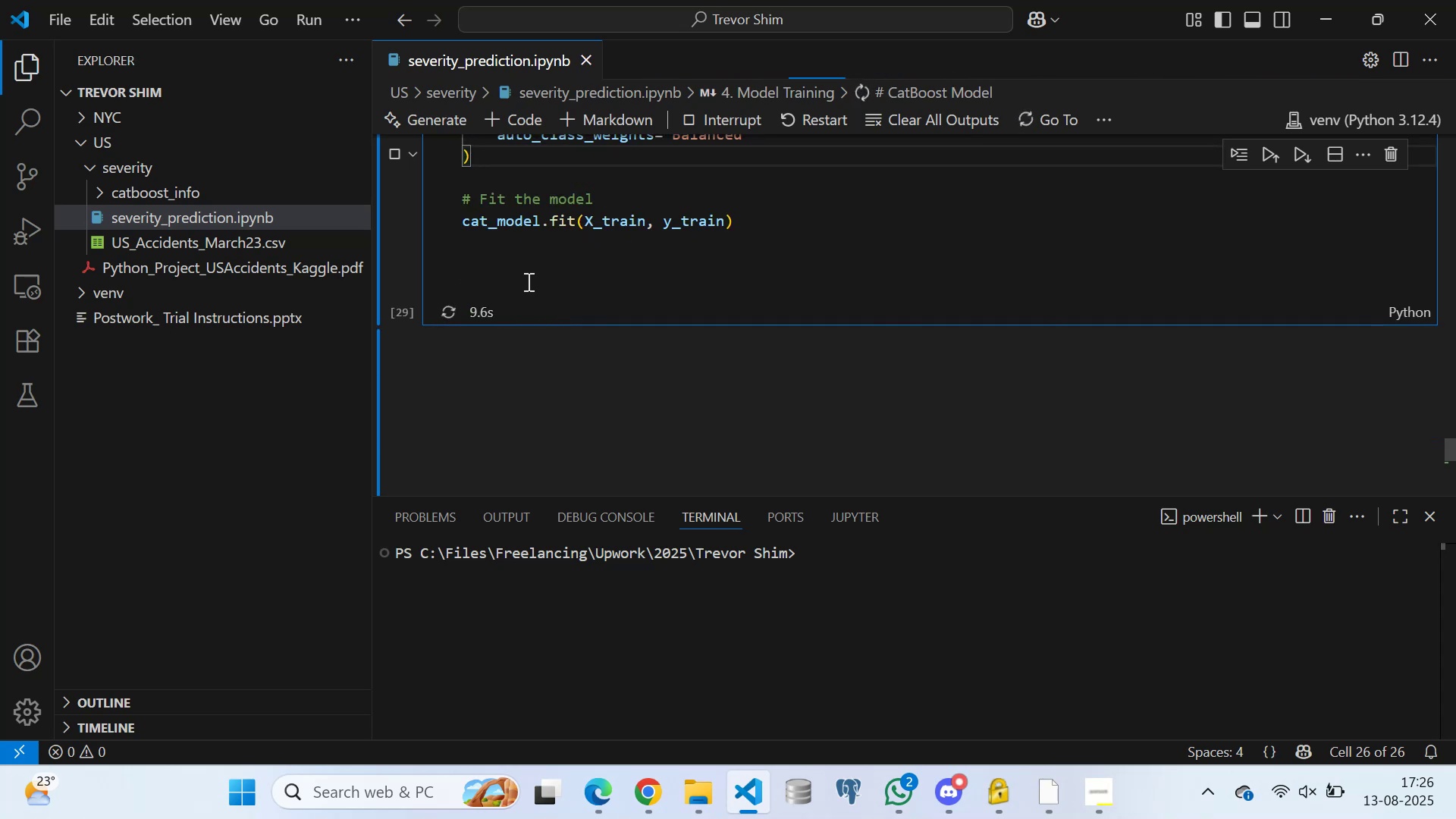 
left_click([527, 281])
 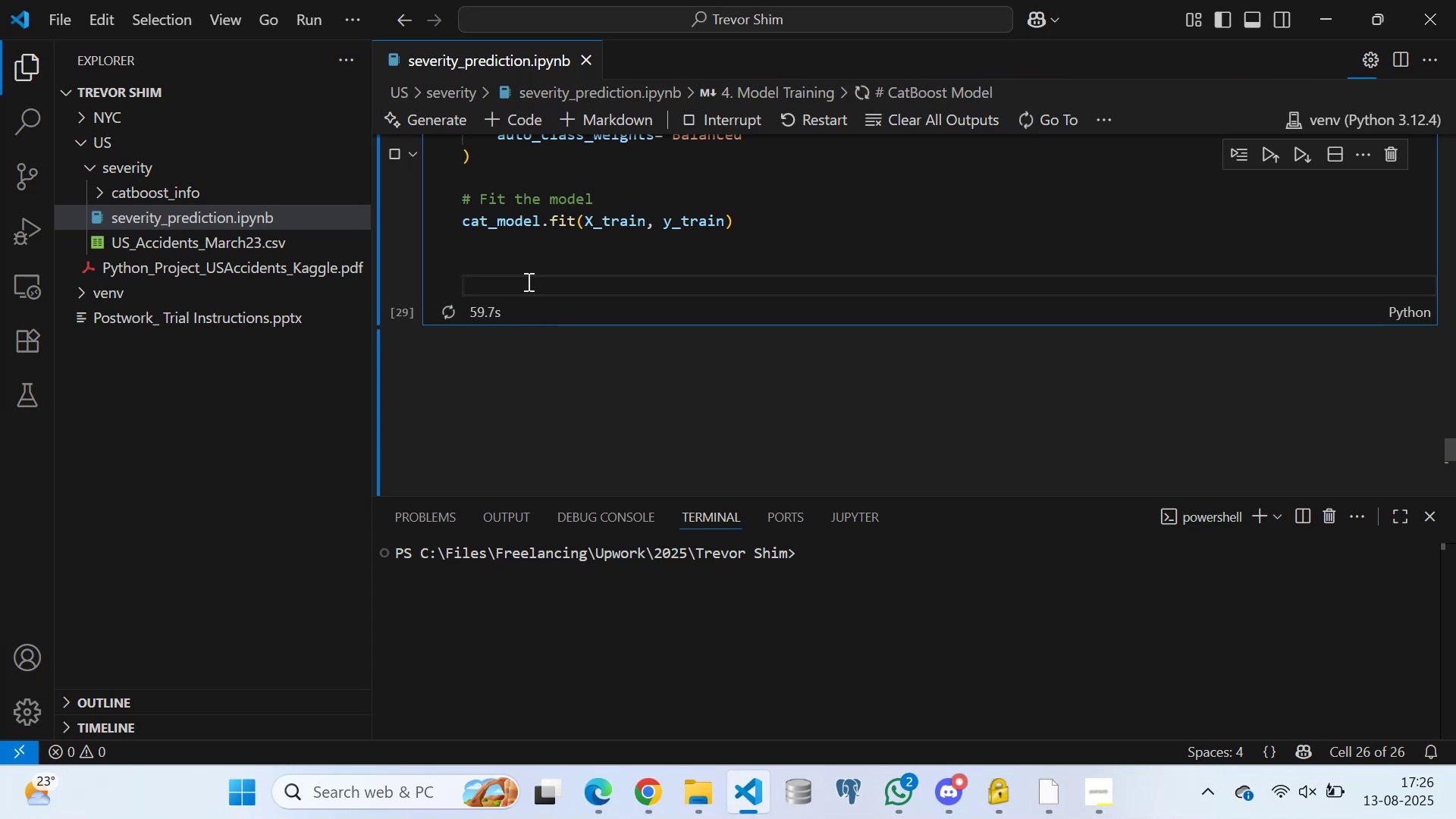 
wait(54.87)
 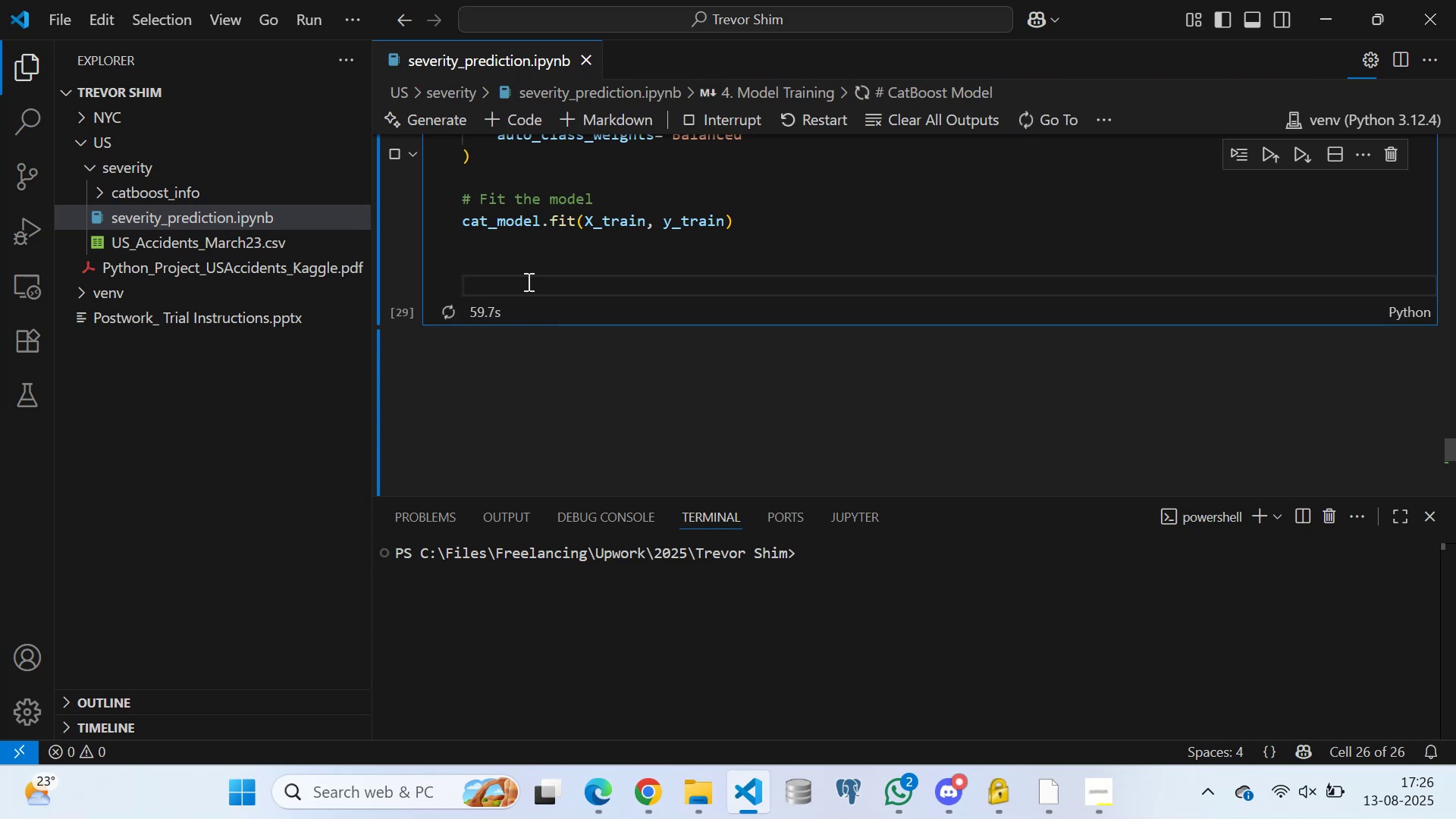 
double_click([528, 270])
 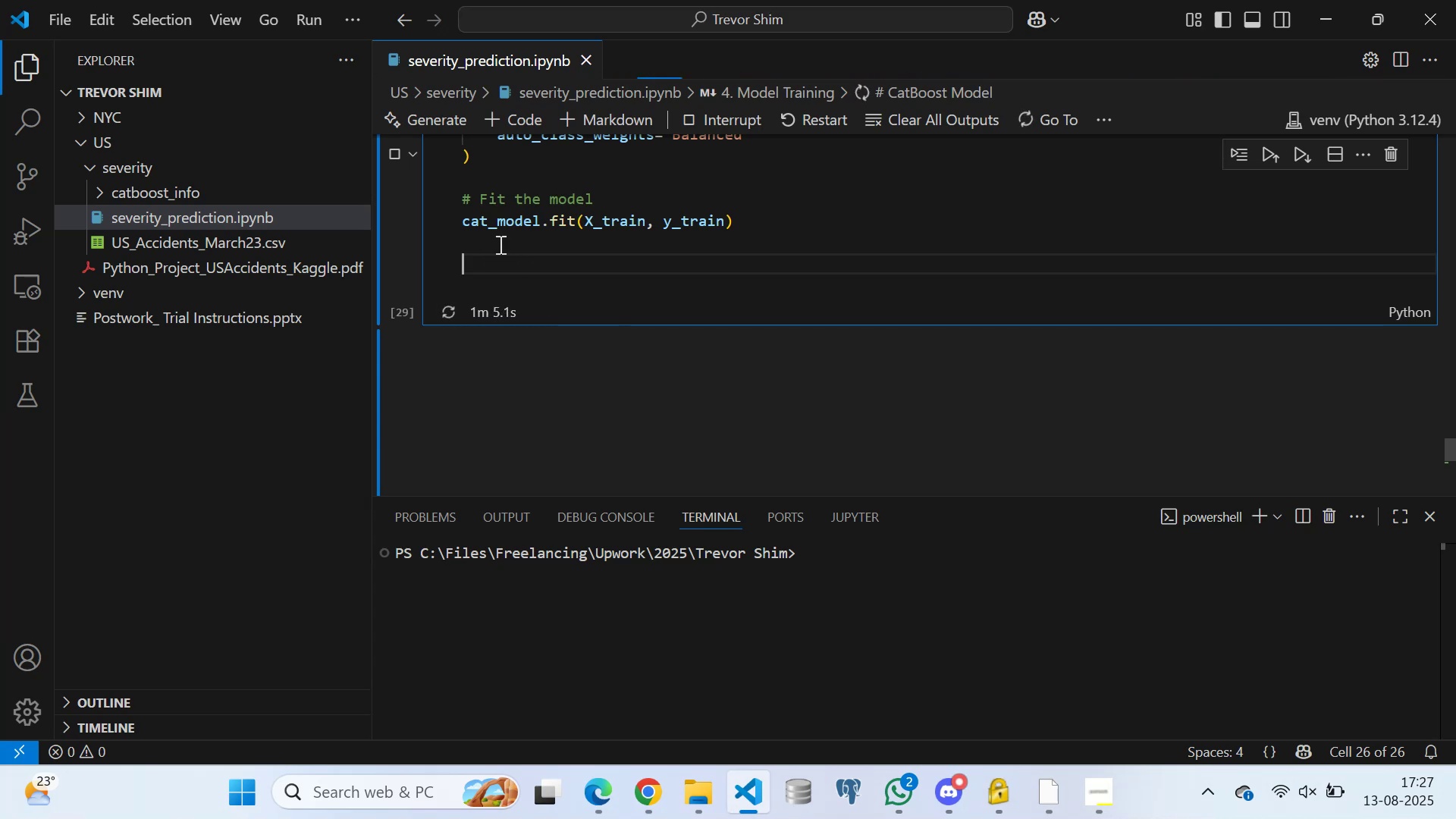 
triple_click([495, 235])
 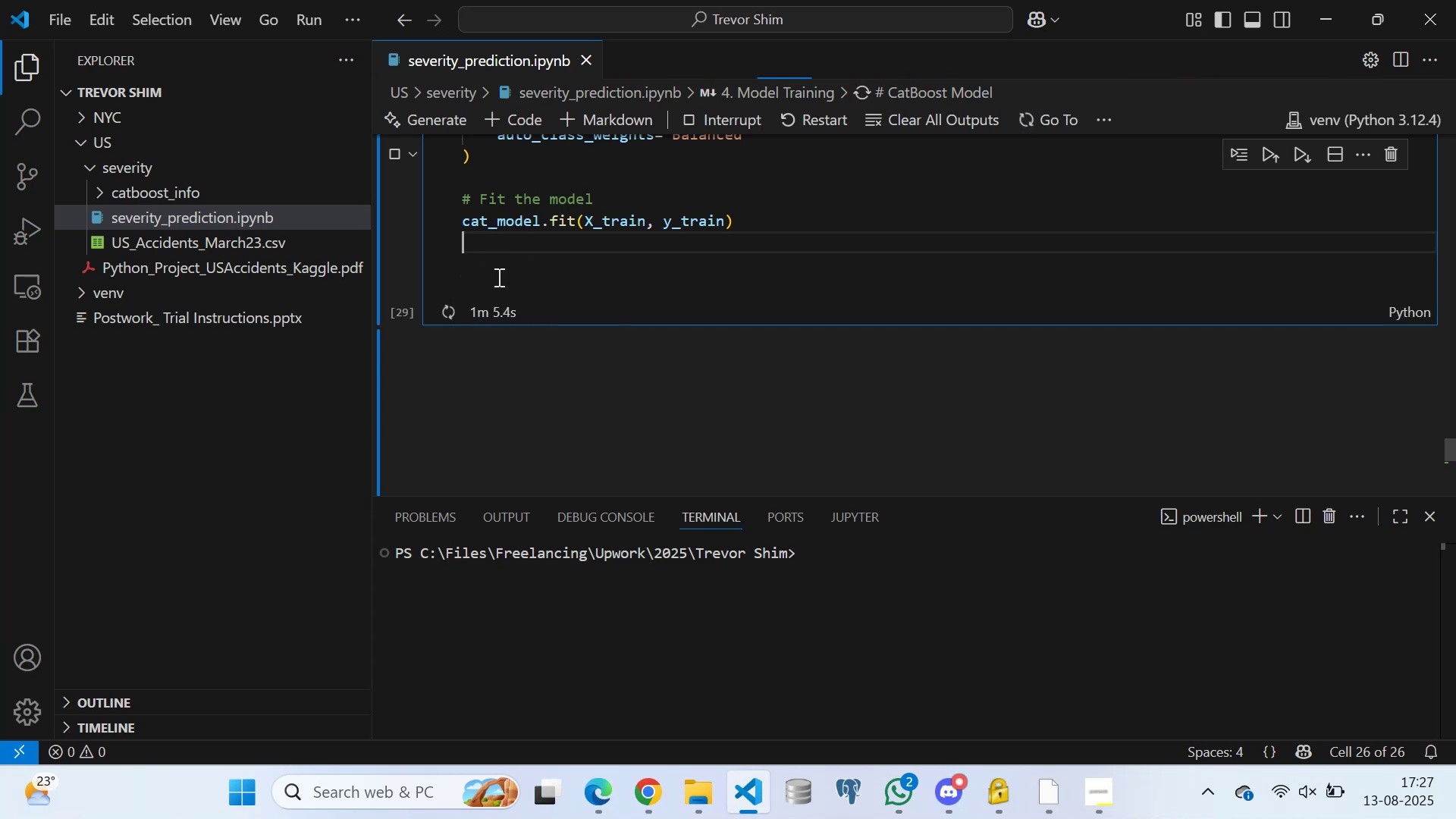 
triple_click([497, 277])
 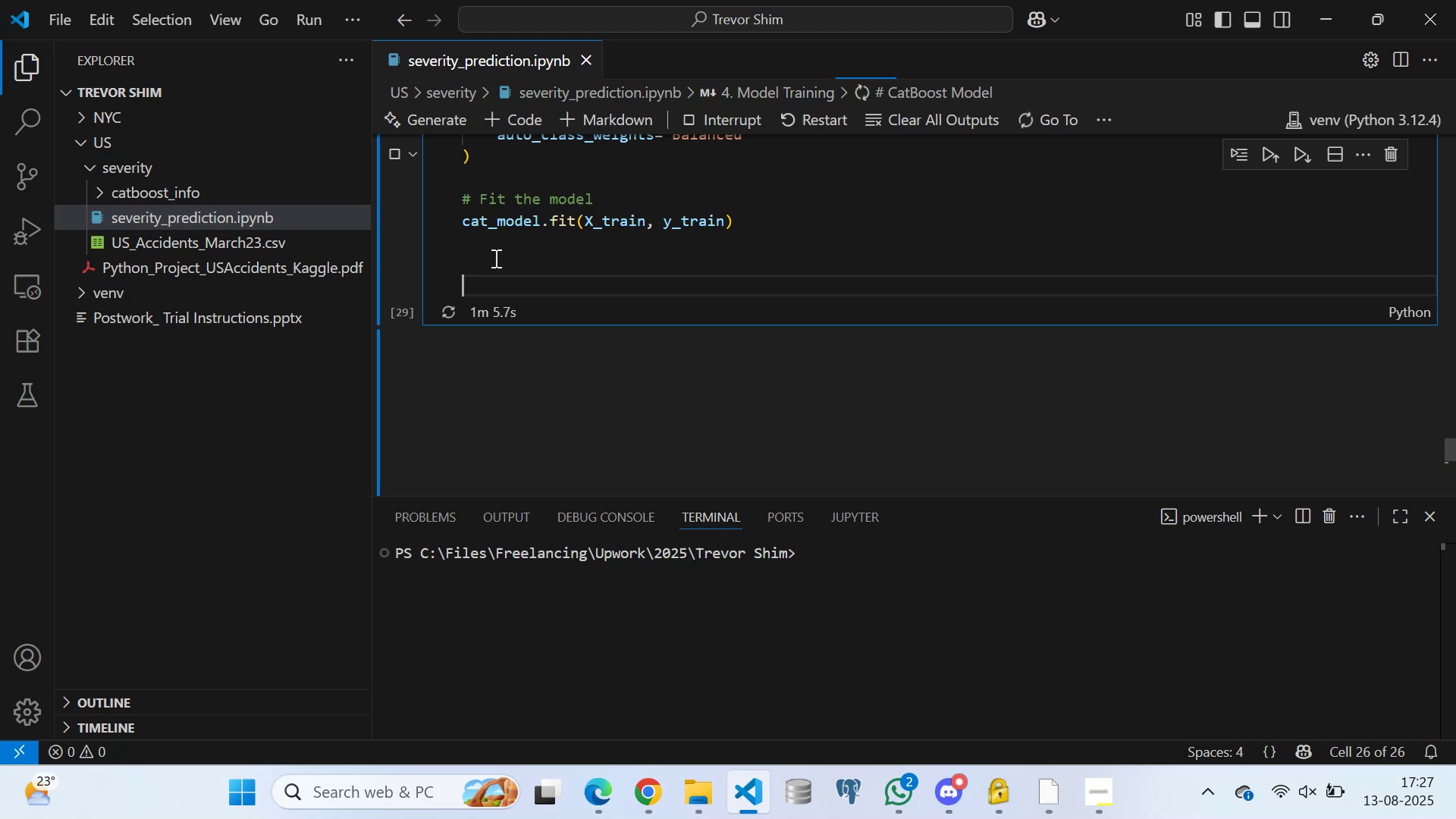 
triple_click([493, 242])
 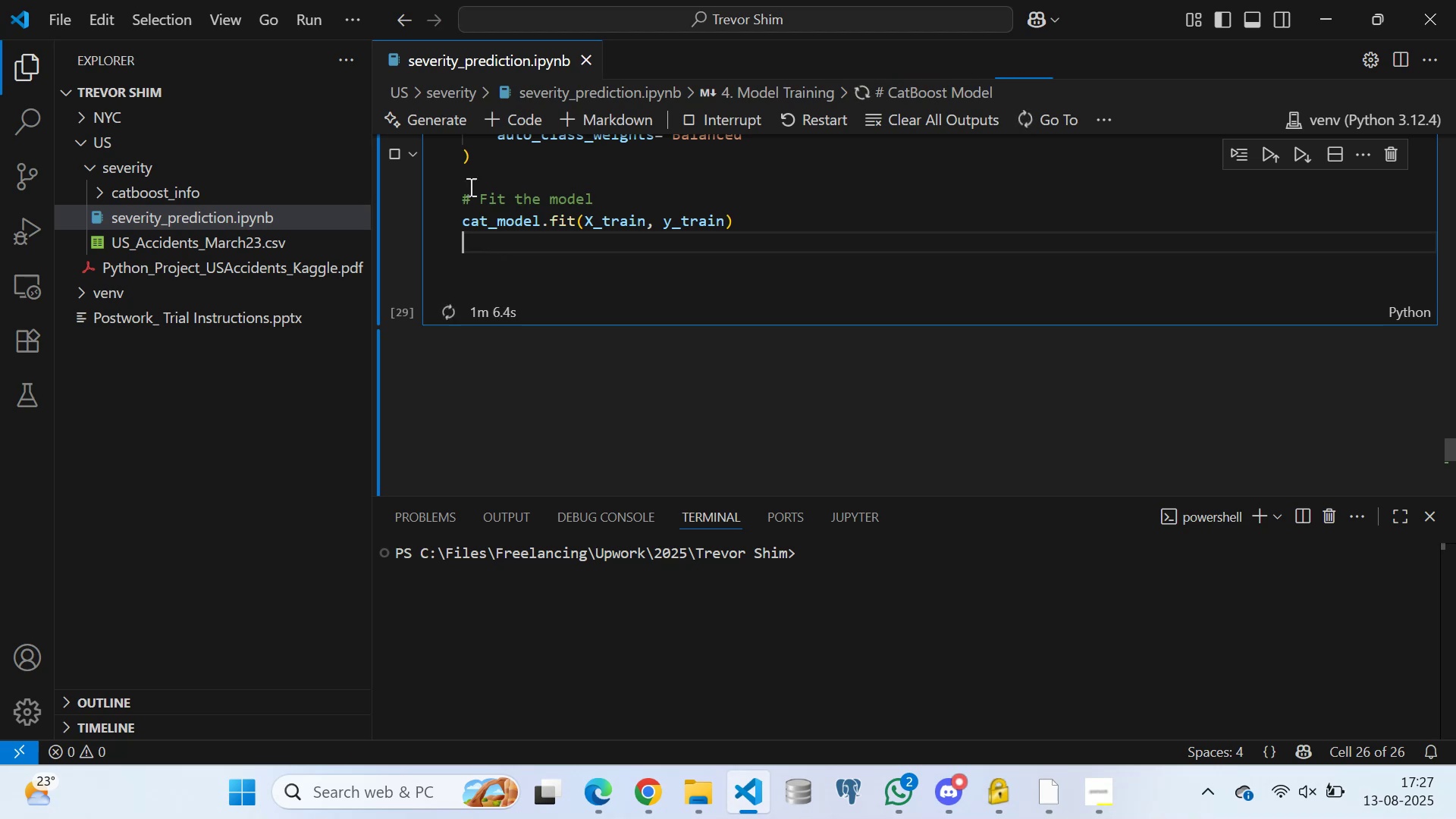 
left_click([469, 170])
 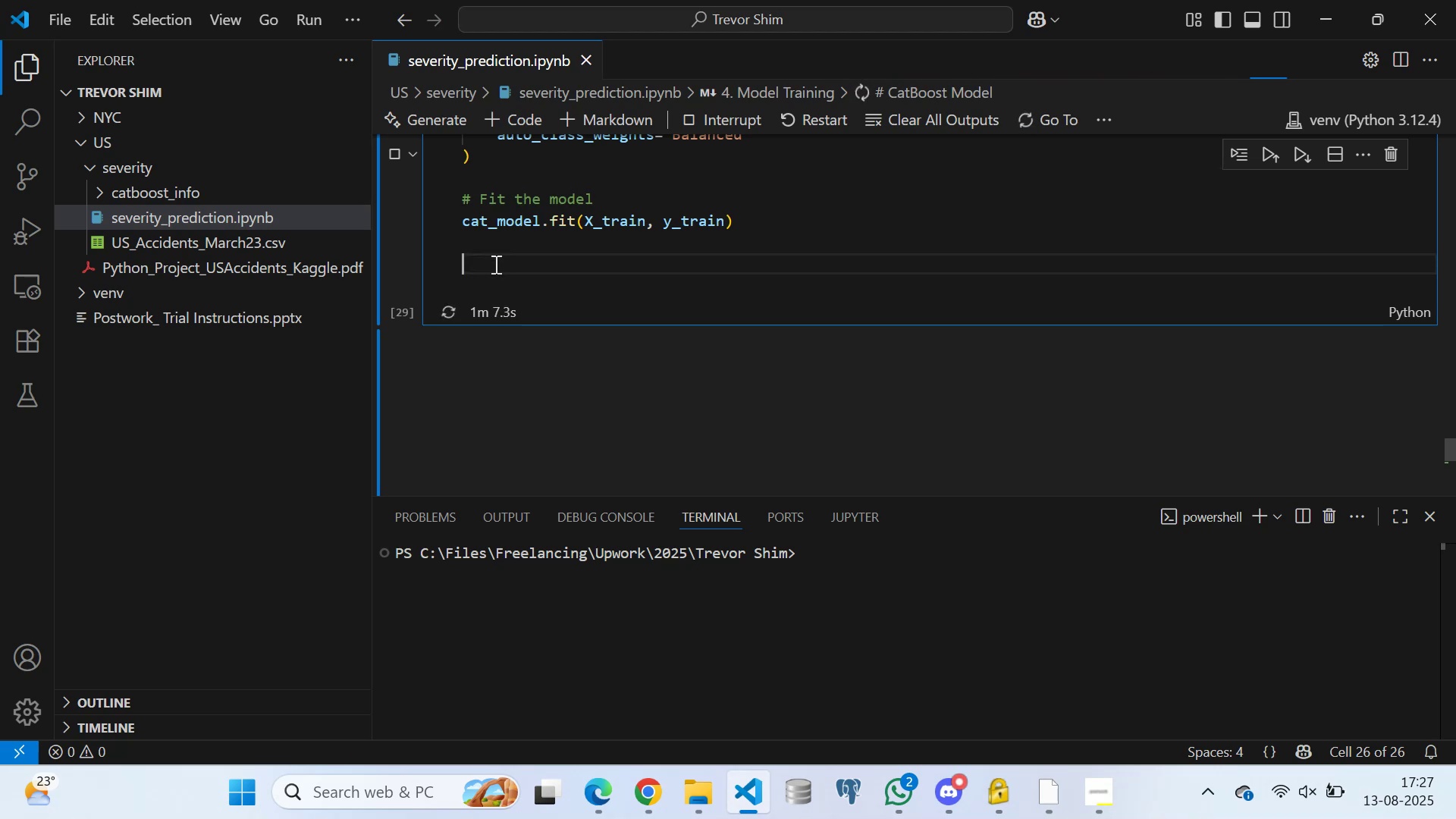 
double_click([493, 286])
 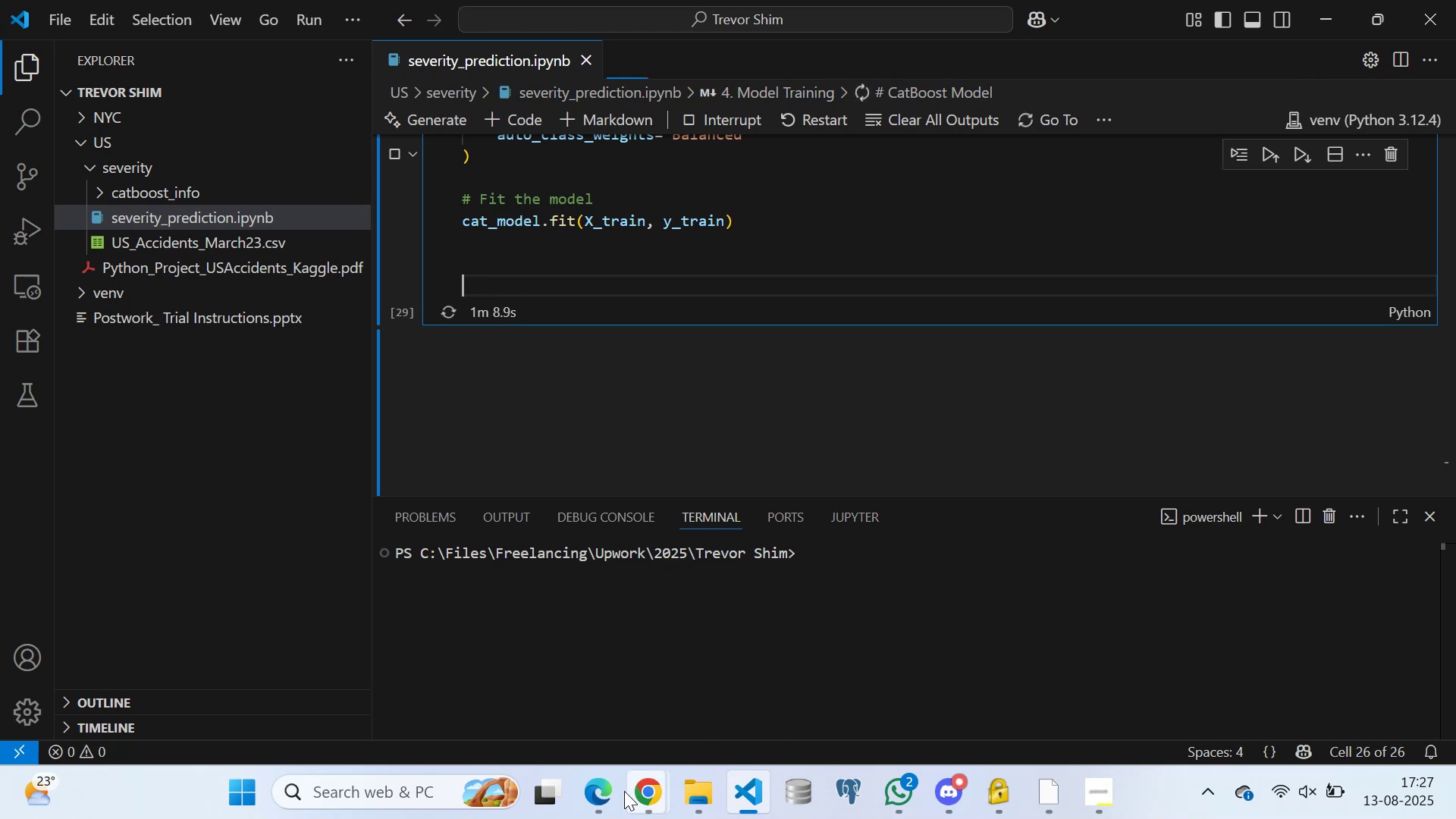 
left_click([648, 791])
 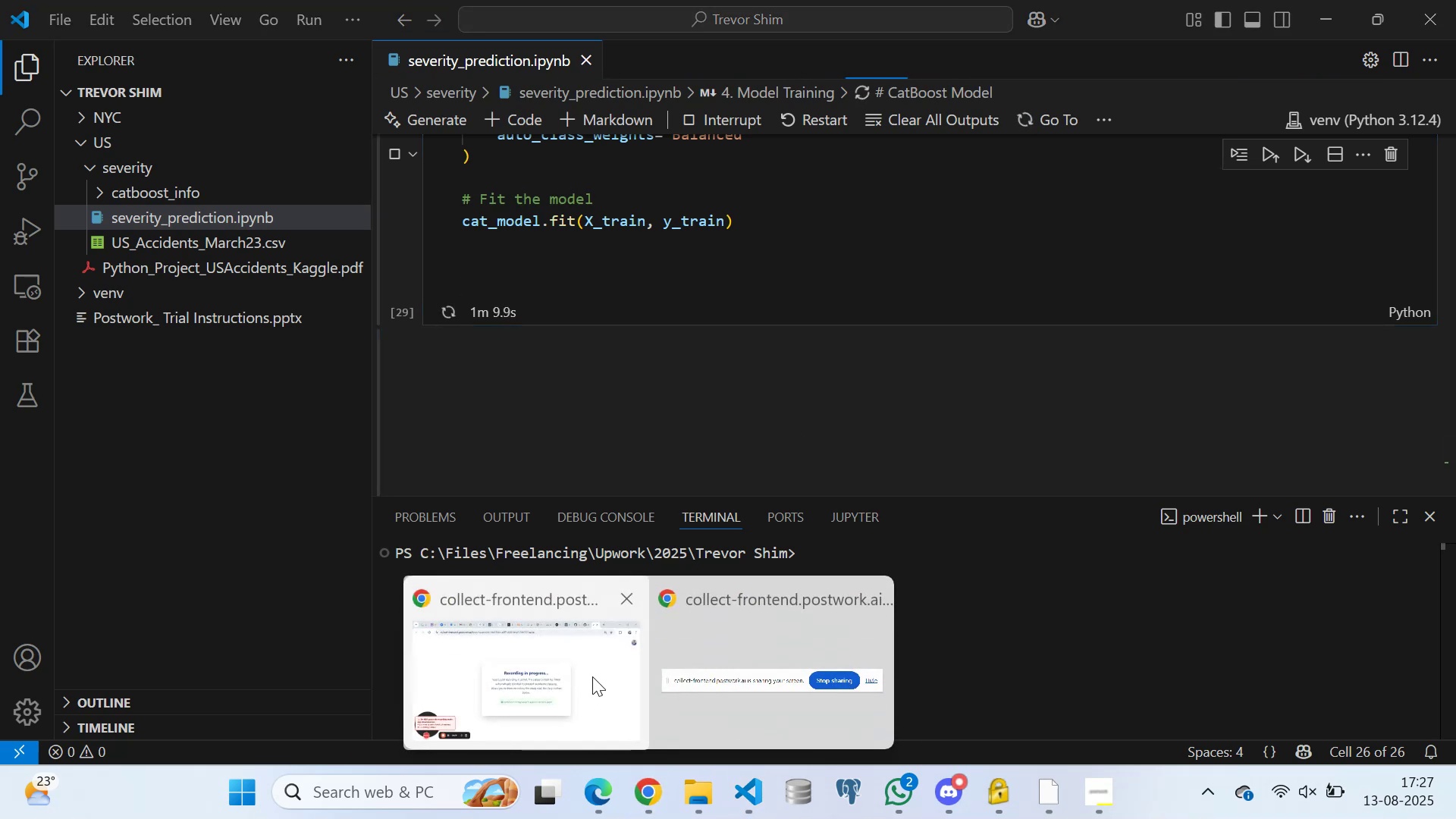 
left_click([593, 667])
 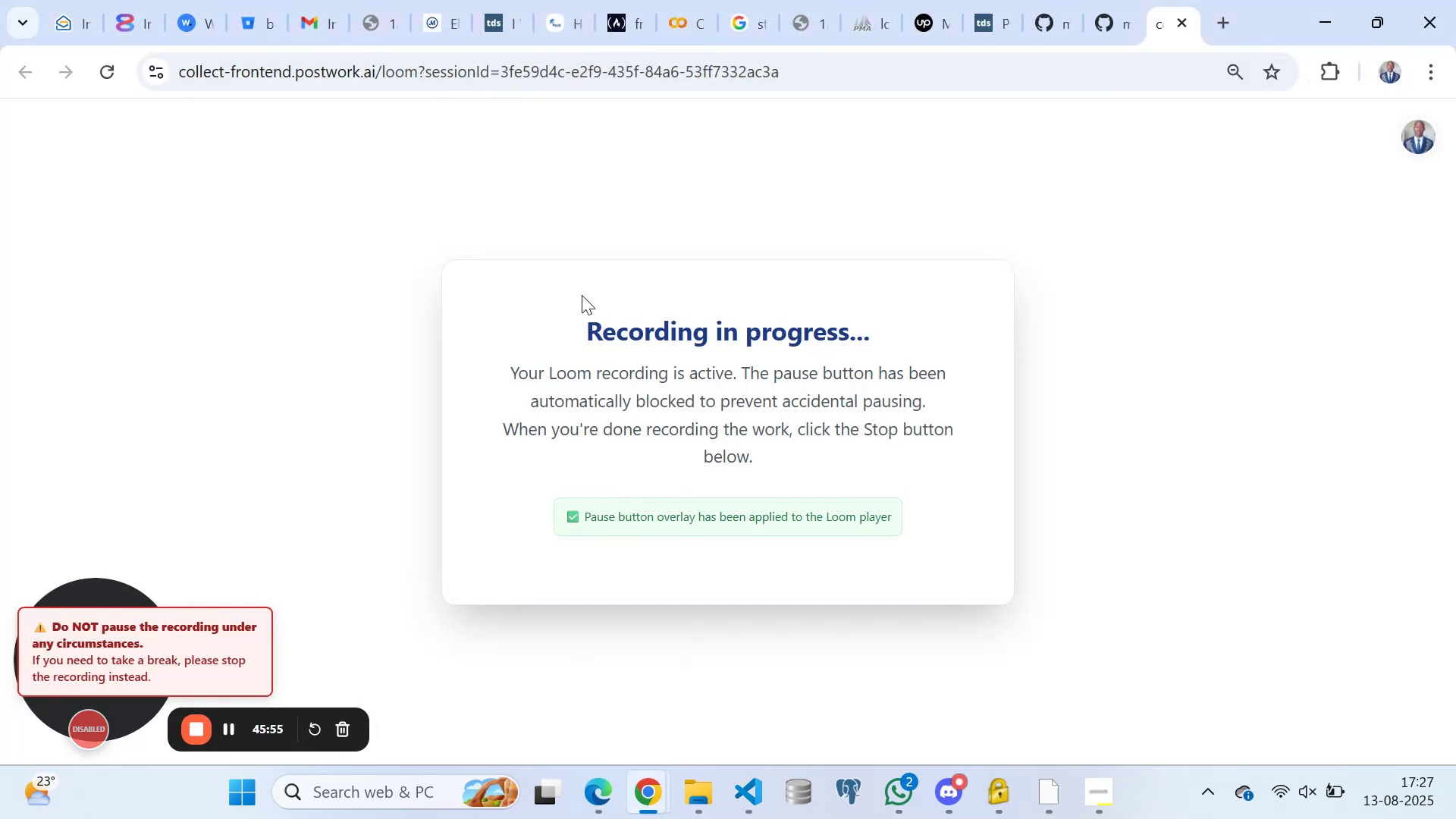 
left_click([535, 194])
 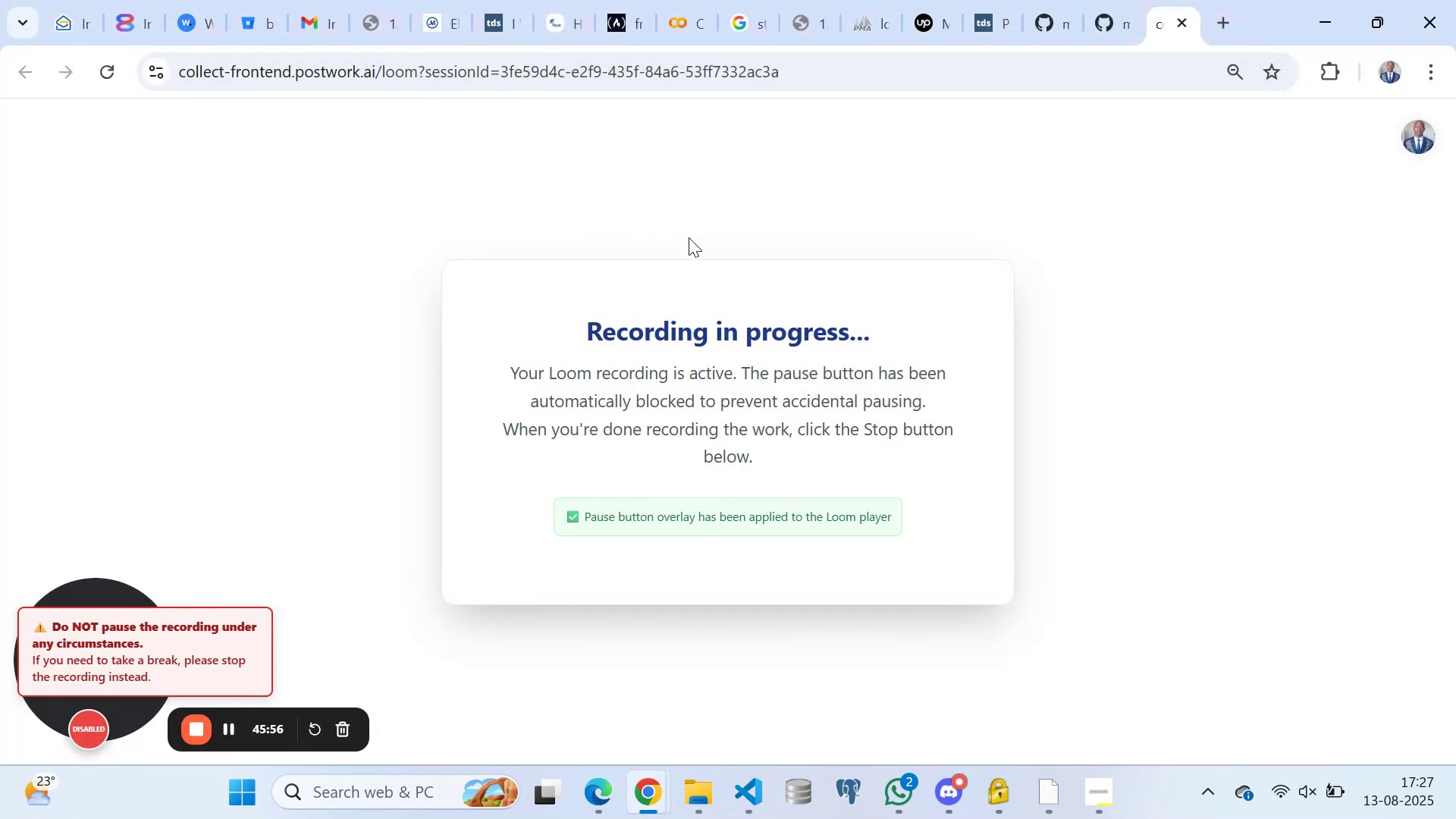 
left_click([699, 231])
 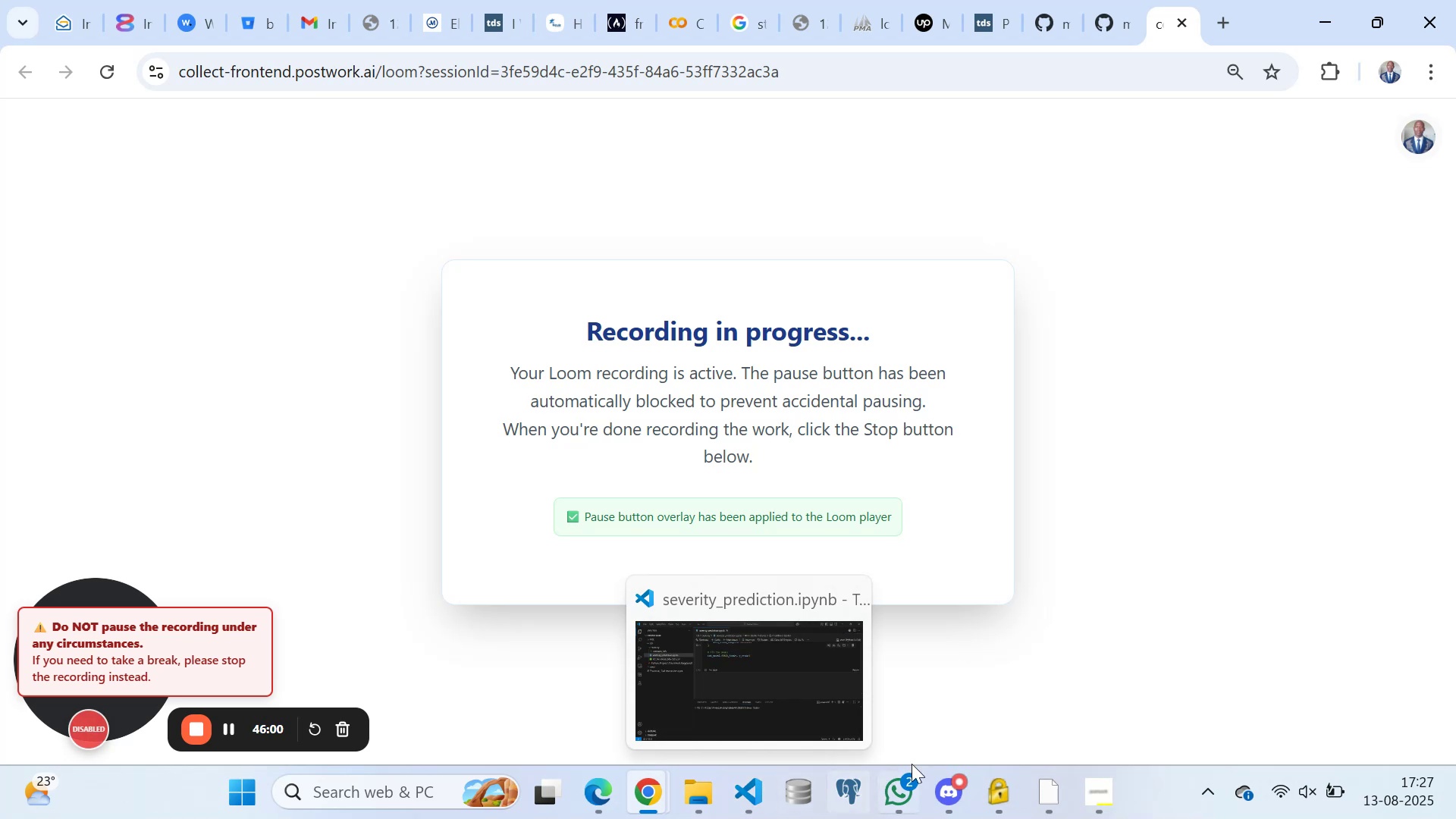 
left_click([1059, 790])
 